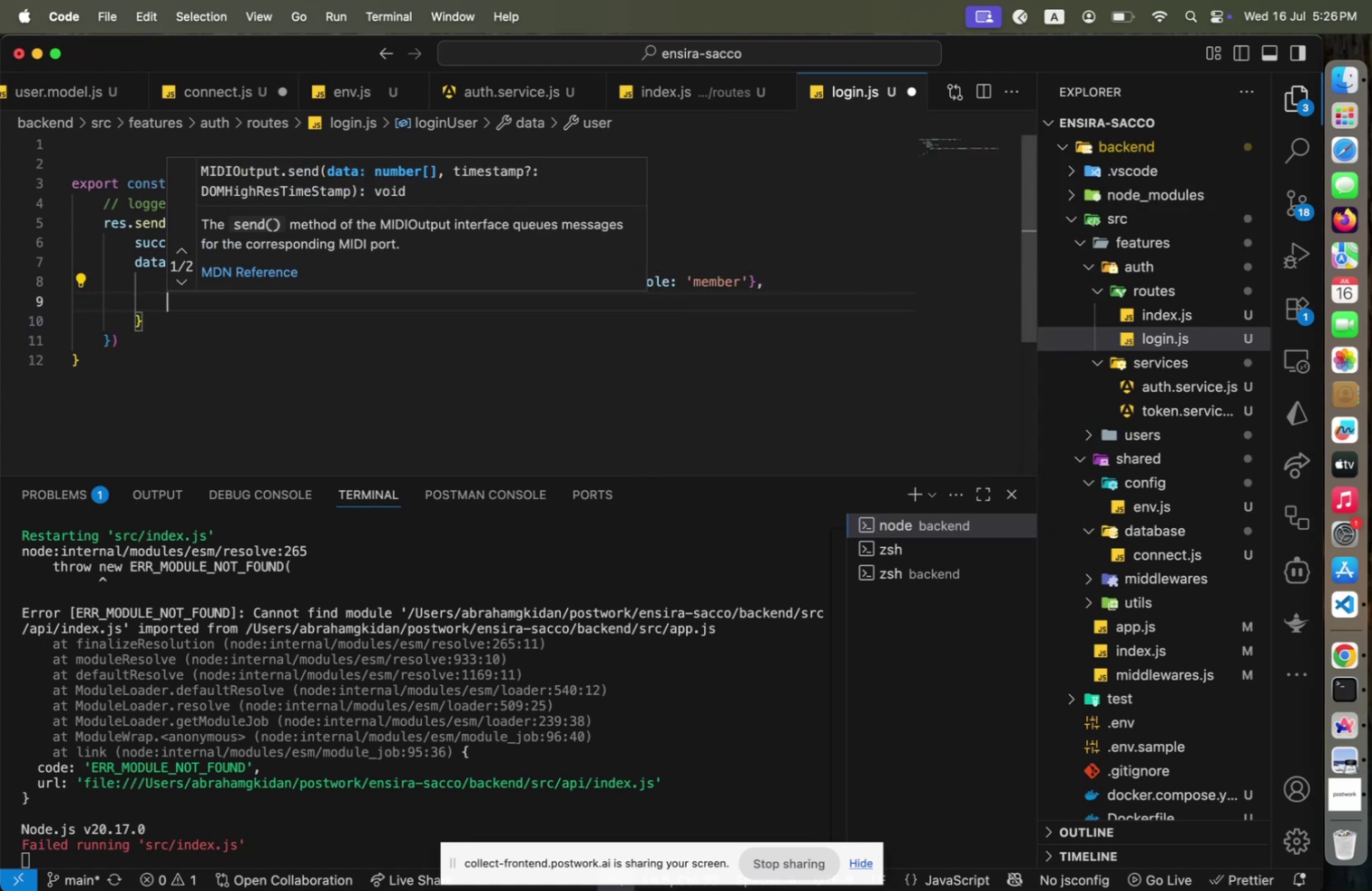 
type(token: {)
key(Backspace)
type(`)
 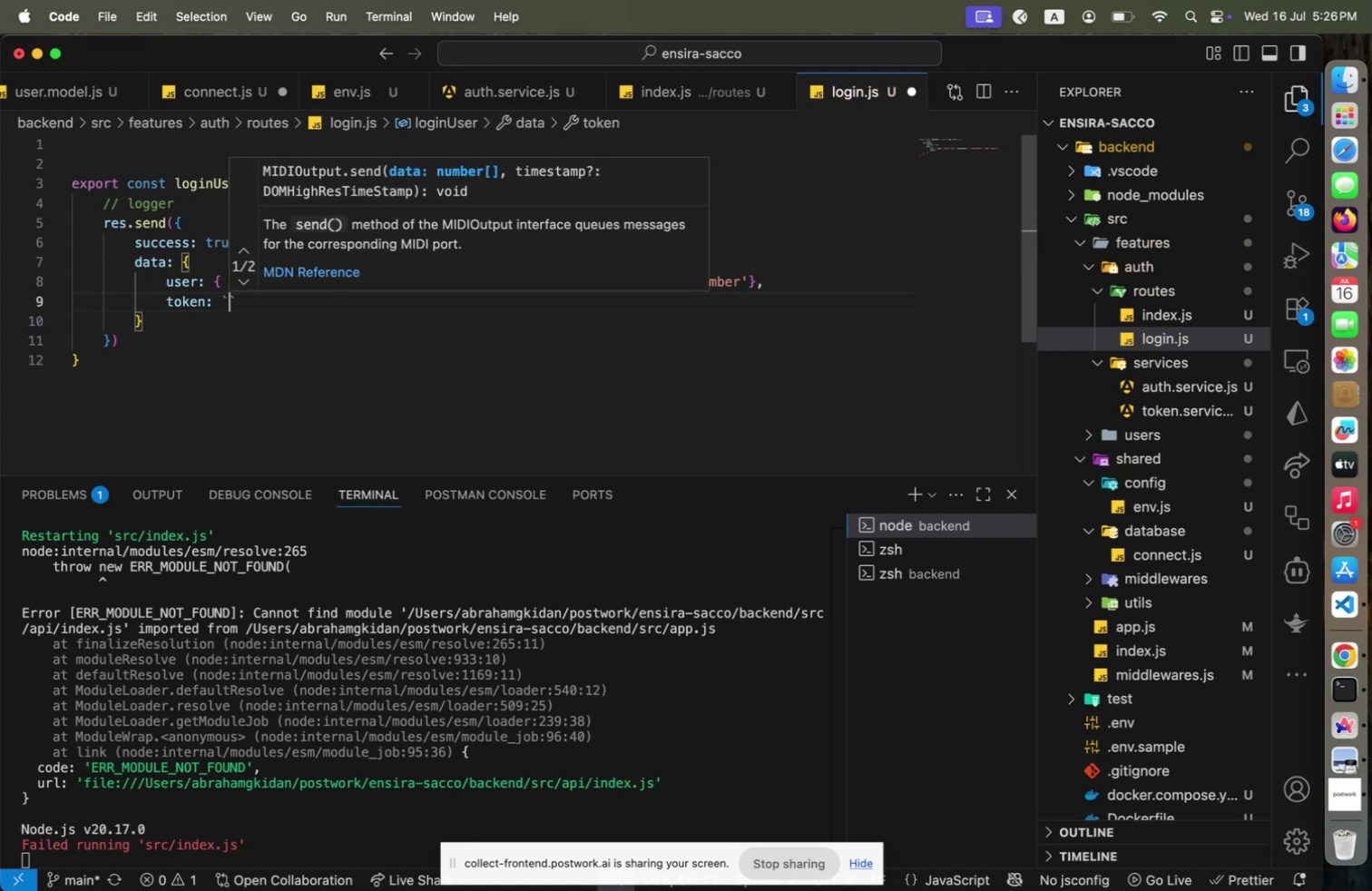 
type(some default token)
 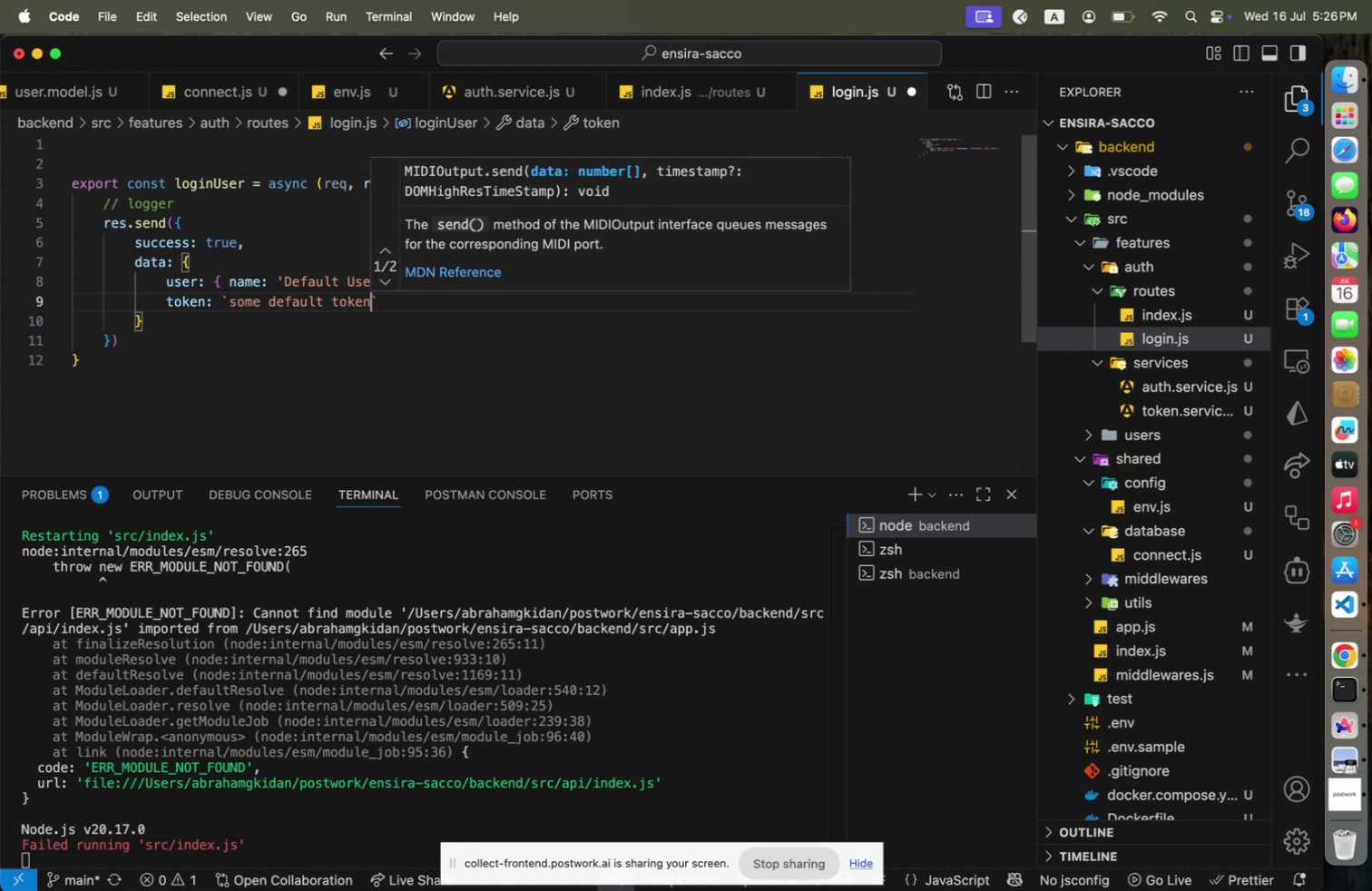 
key(ArrowRight)
 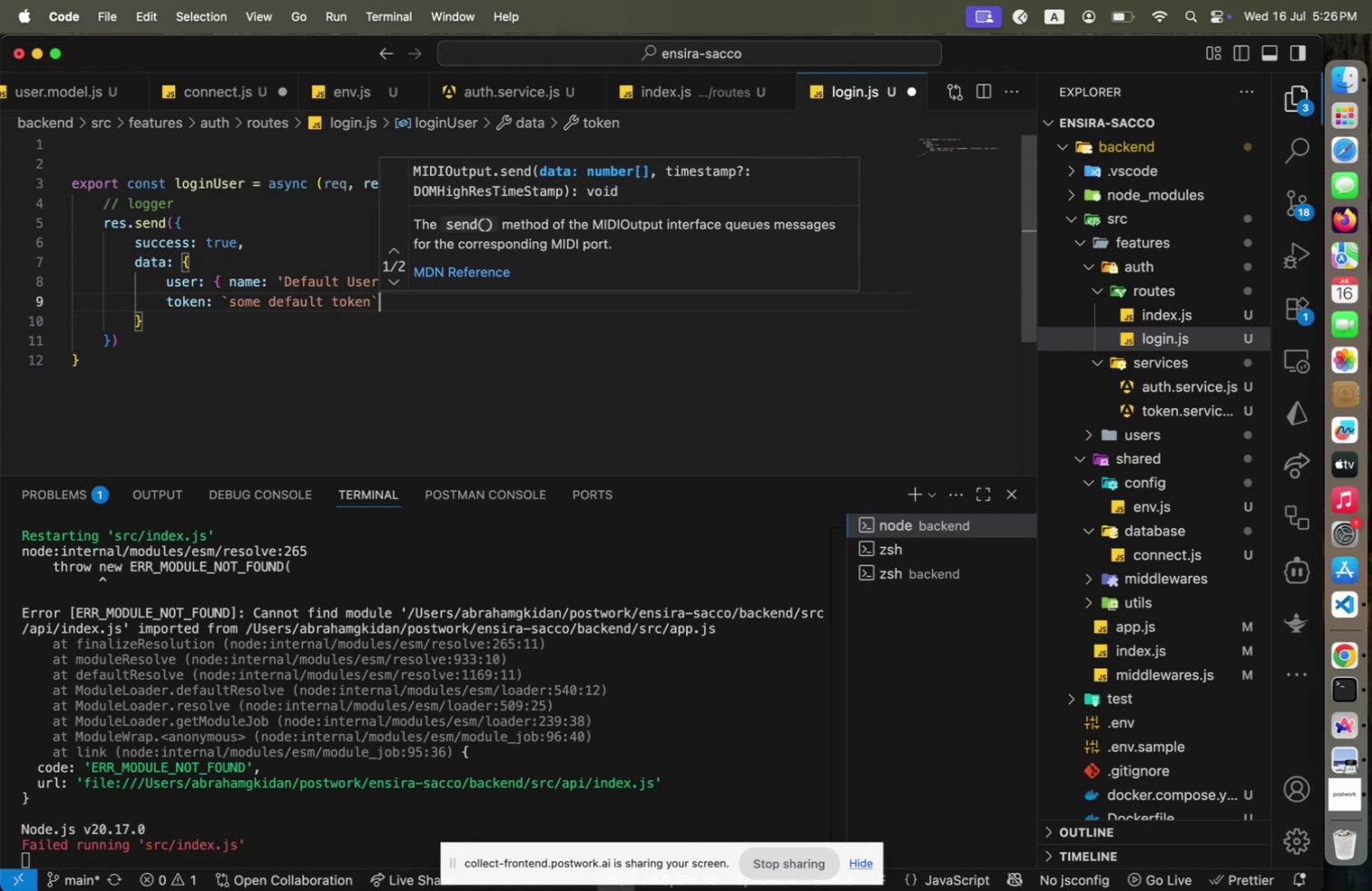 
key(Shift+ShiftLeft)
 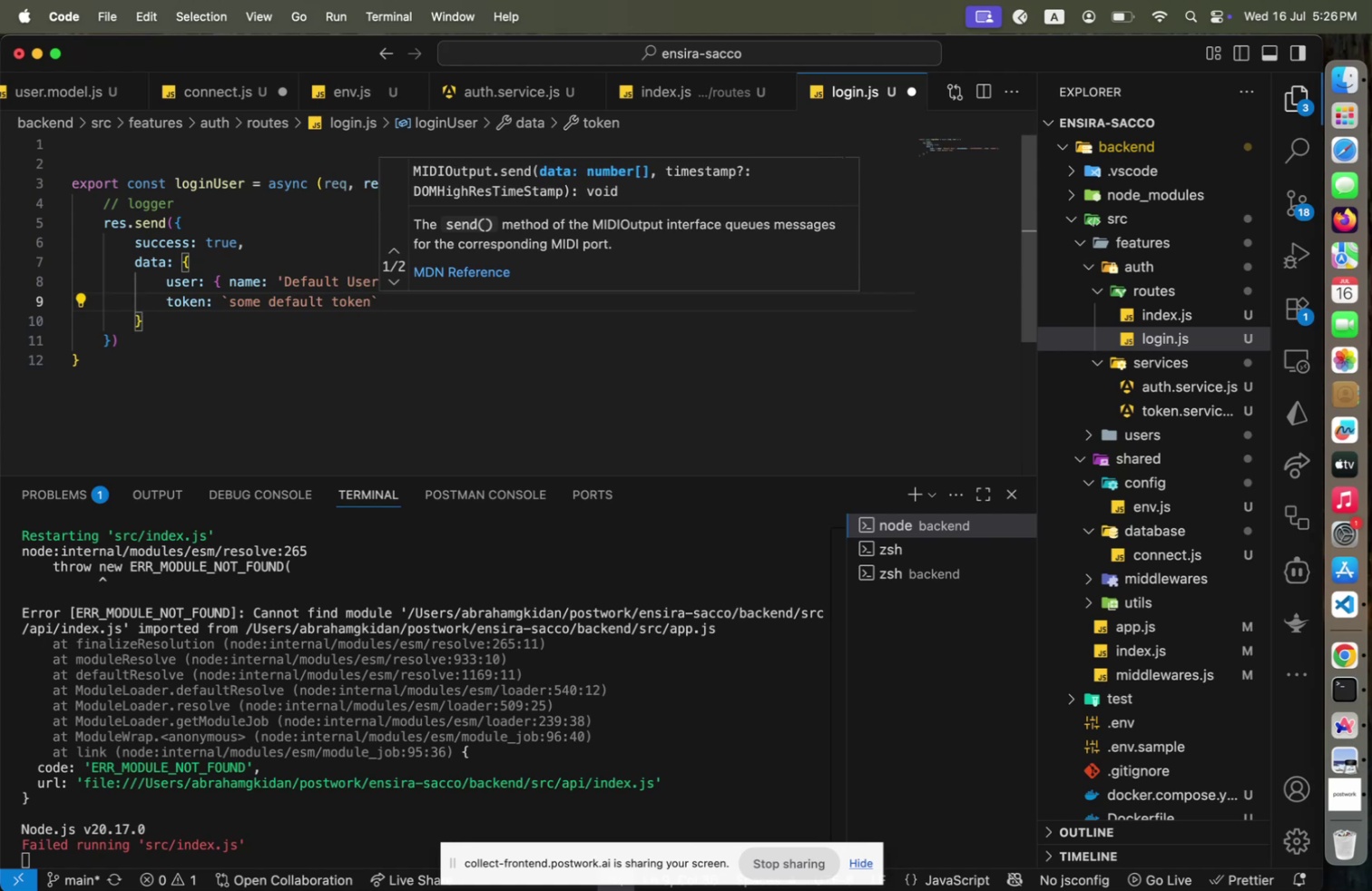 
key(Alt+Shift+F)
 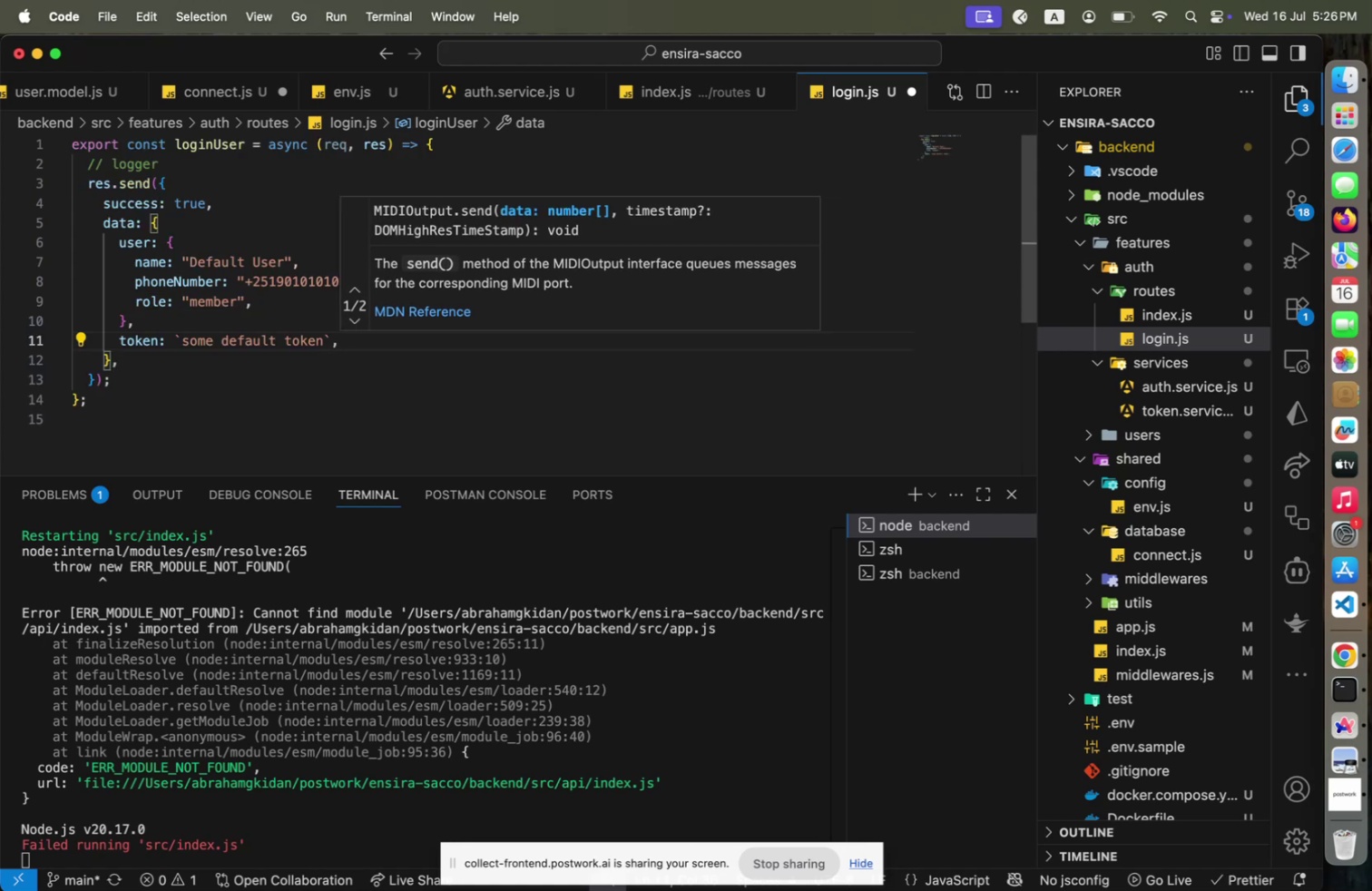 
key(ArrowLeft)
 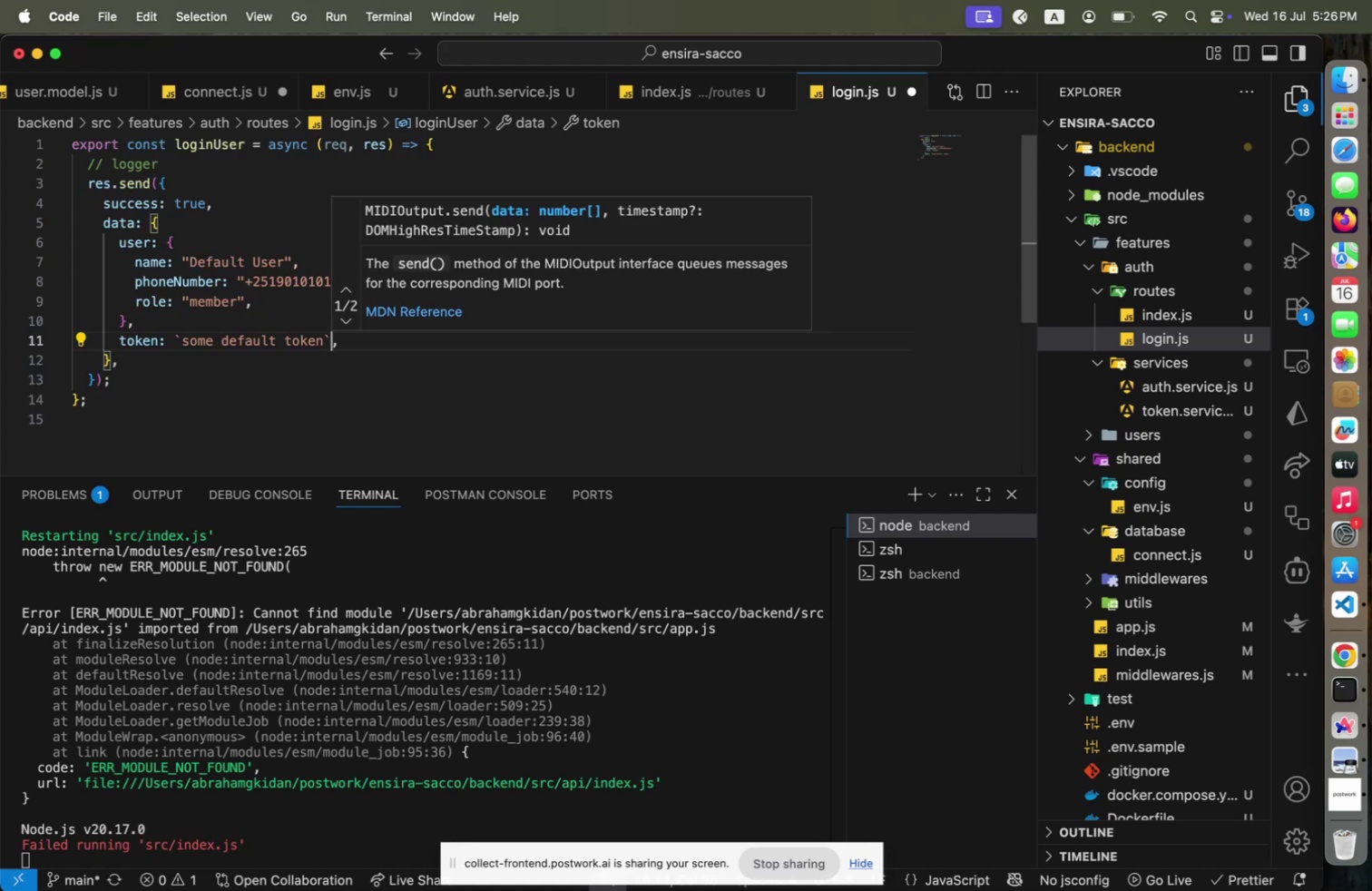 
key(Meta+S)
 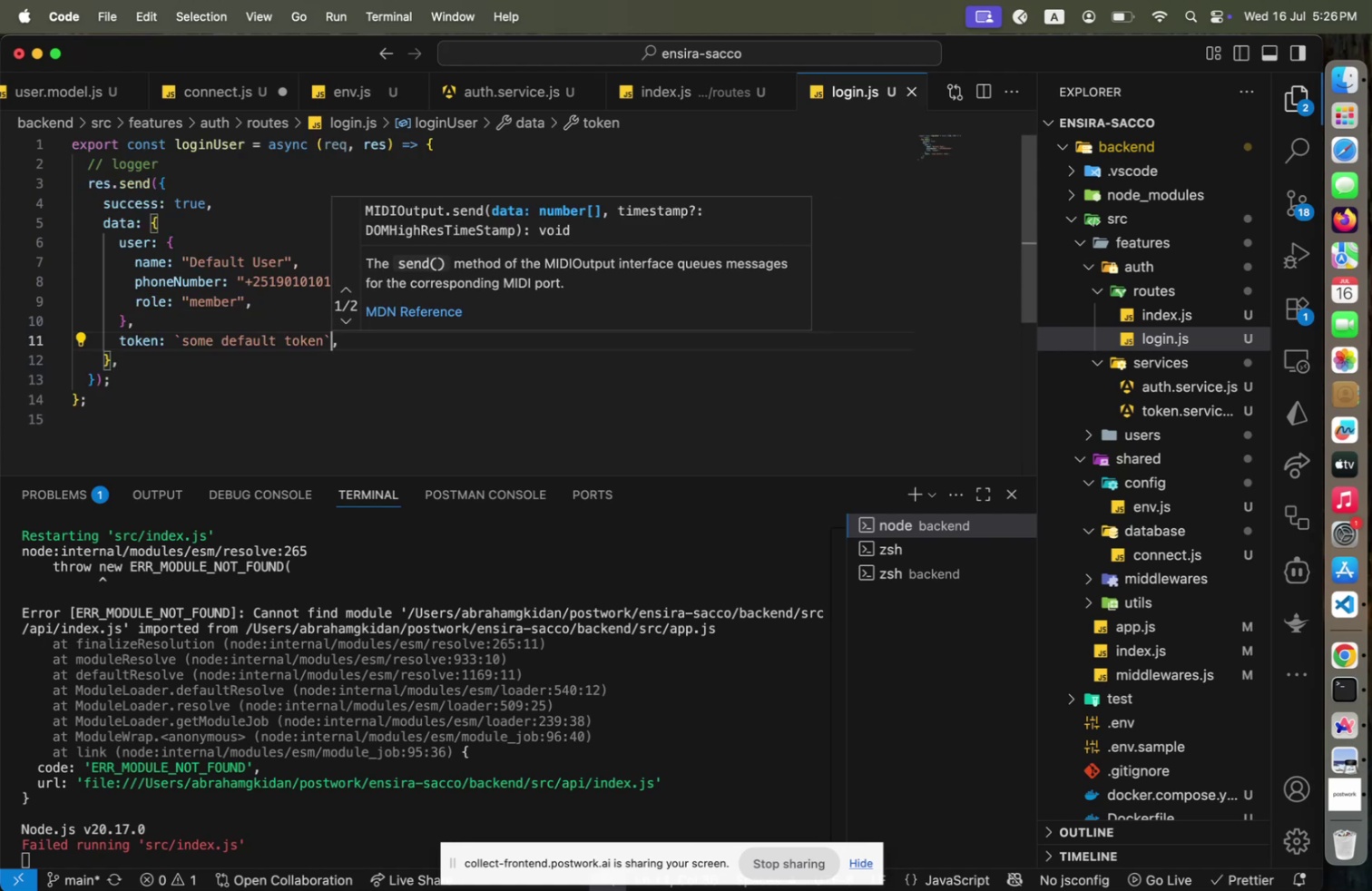 
key(ArrowUp)
 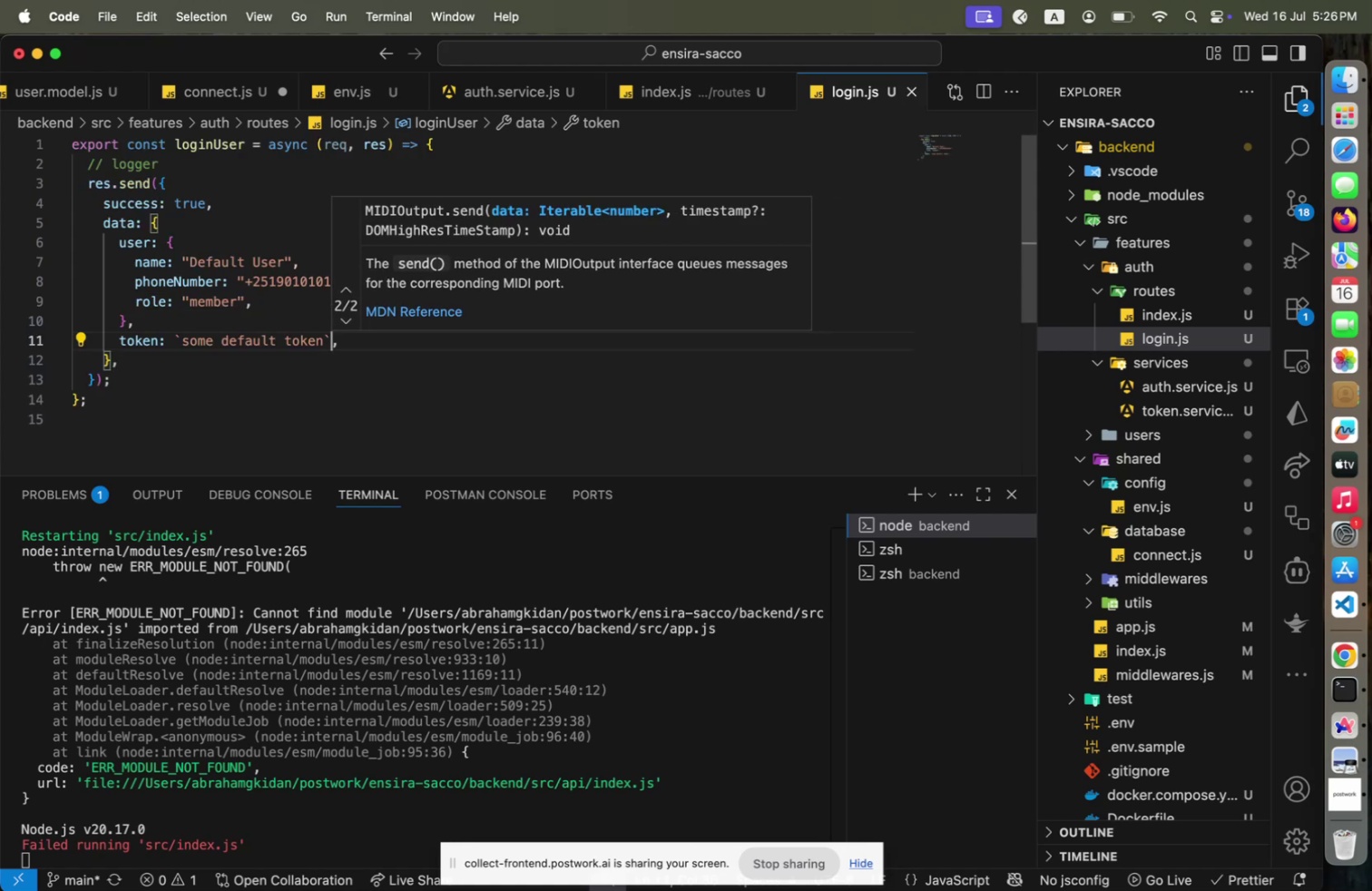 
key(ArrowUp)
 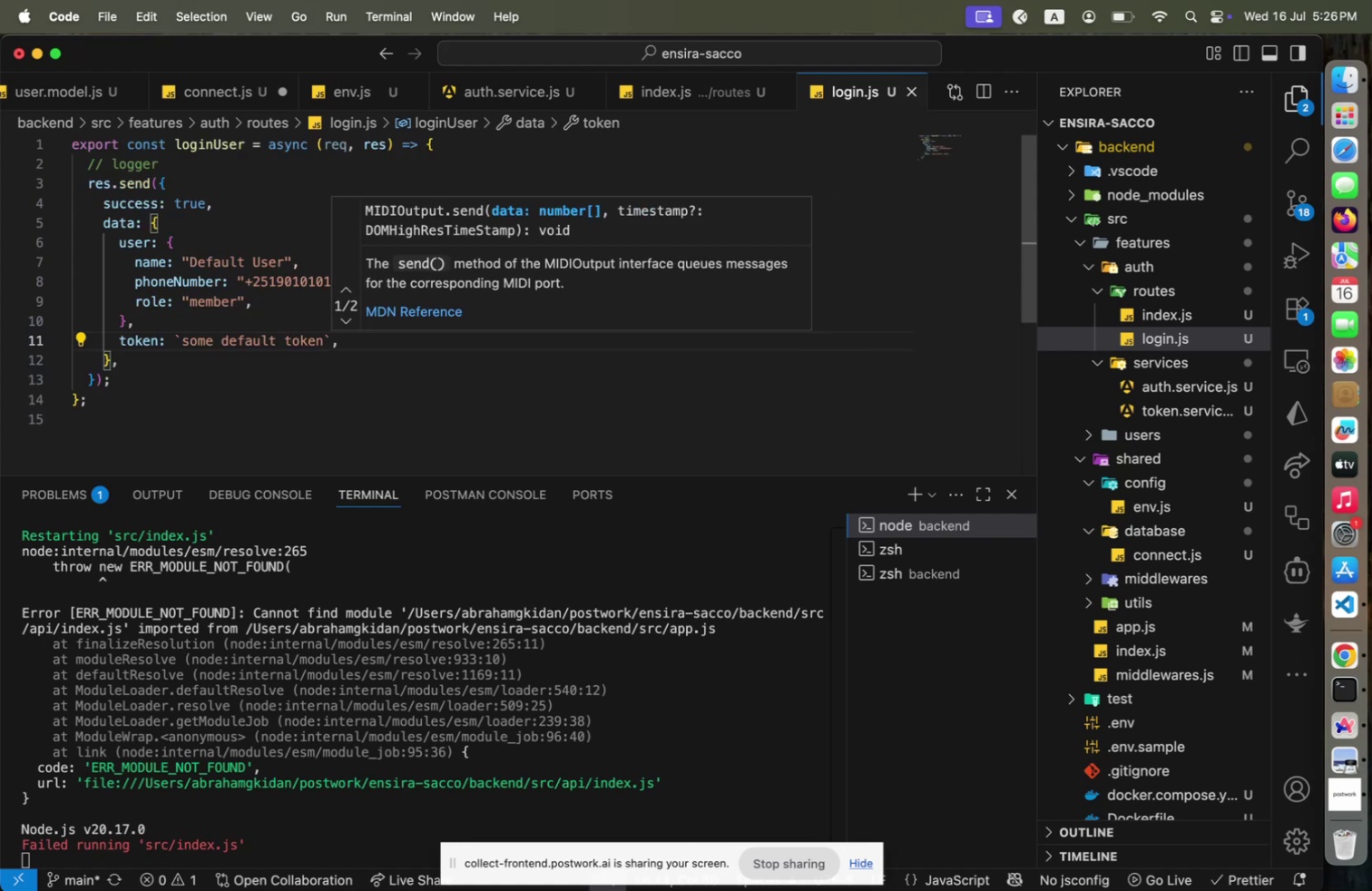 
key(ArrowUp)
 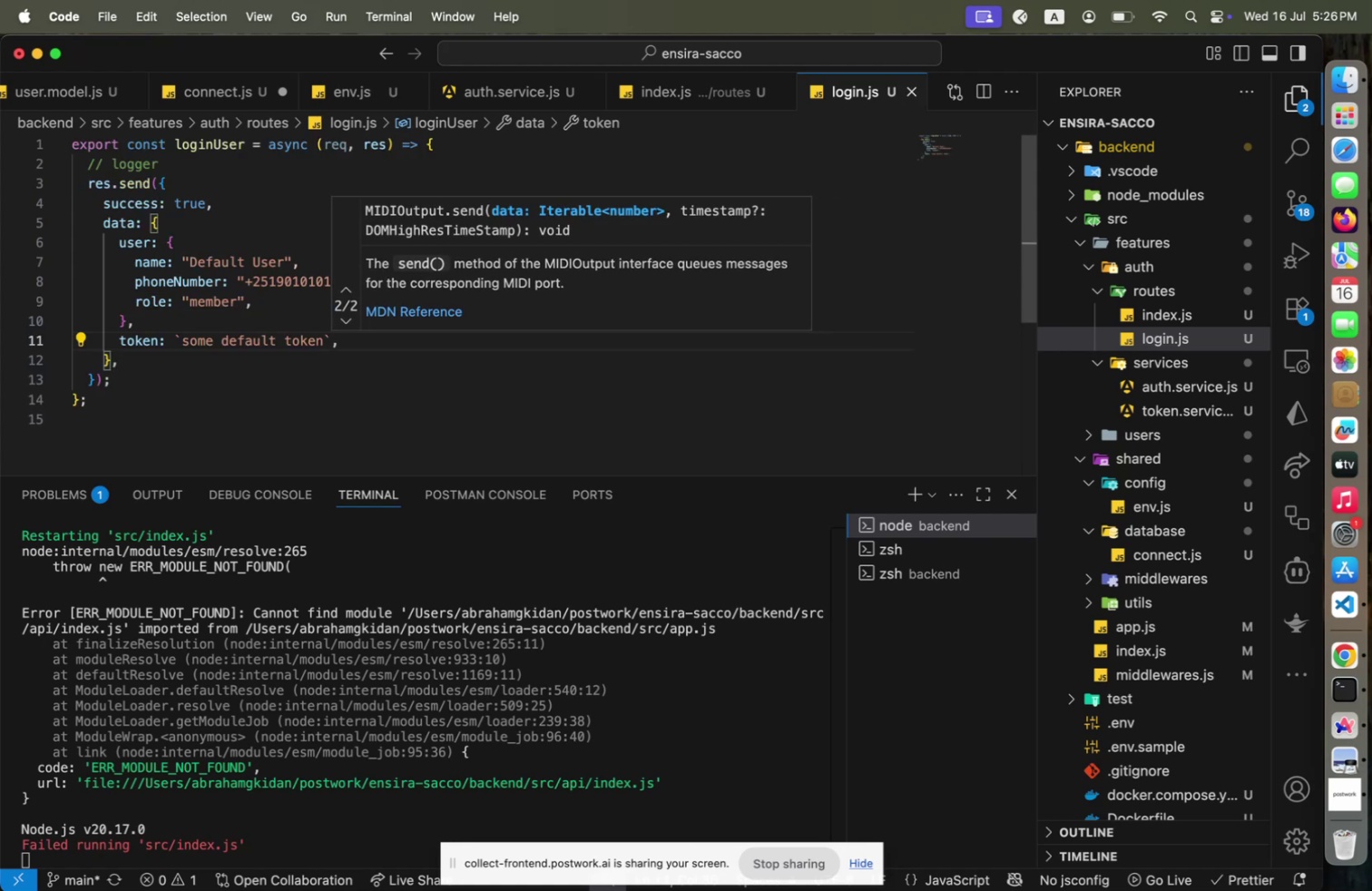 
key(Escape)
 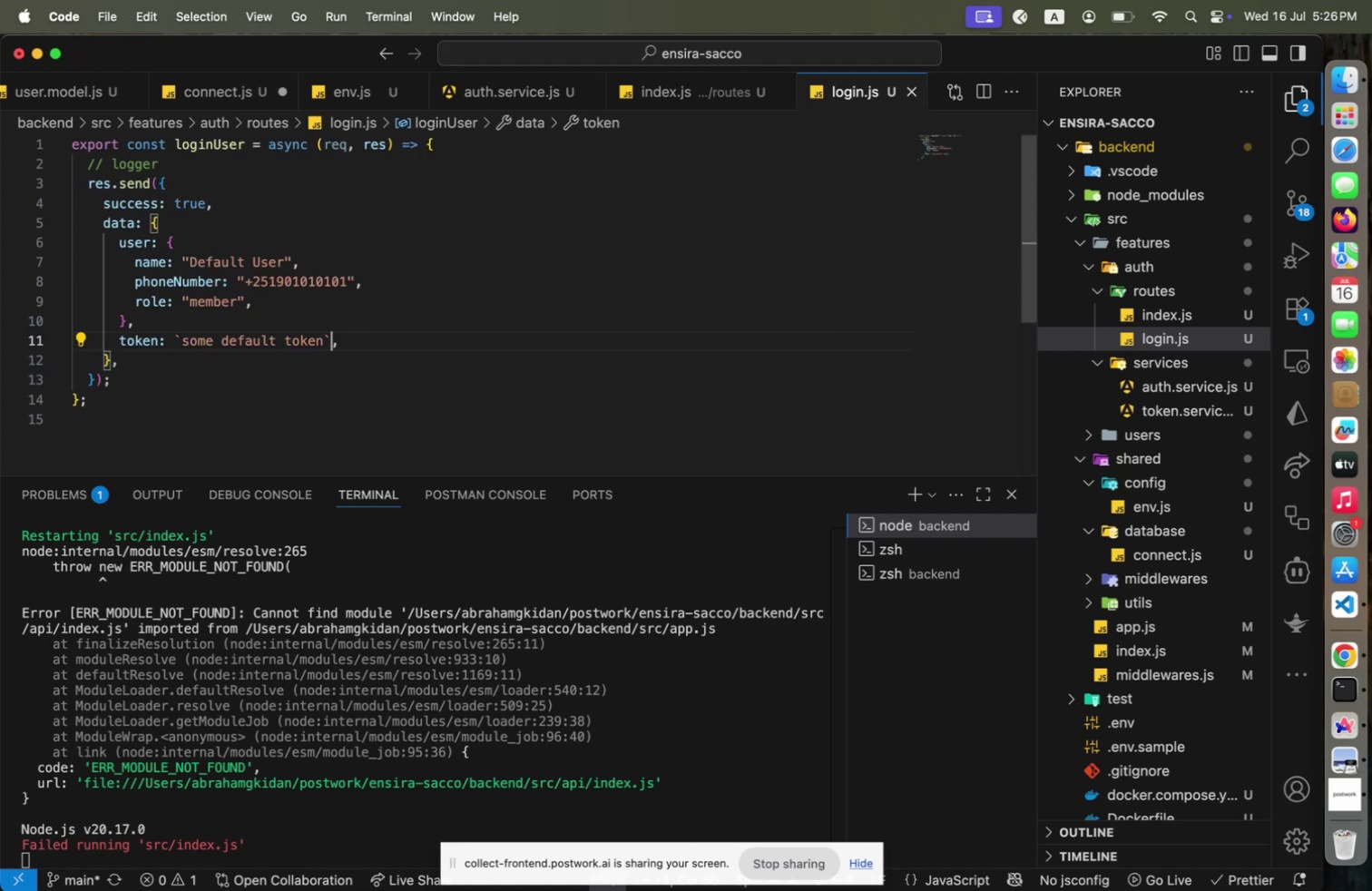 
key(ArrowUp)
 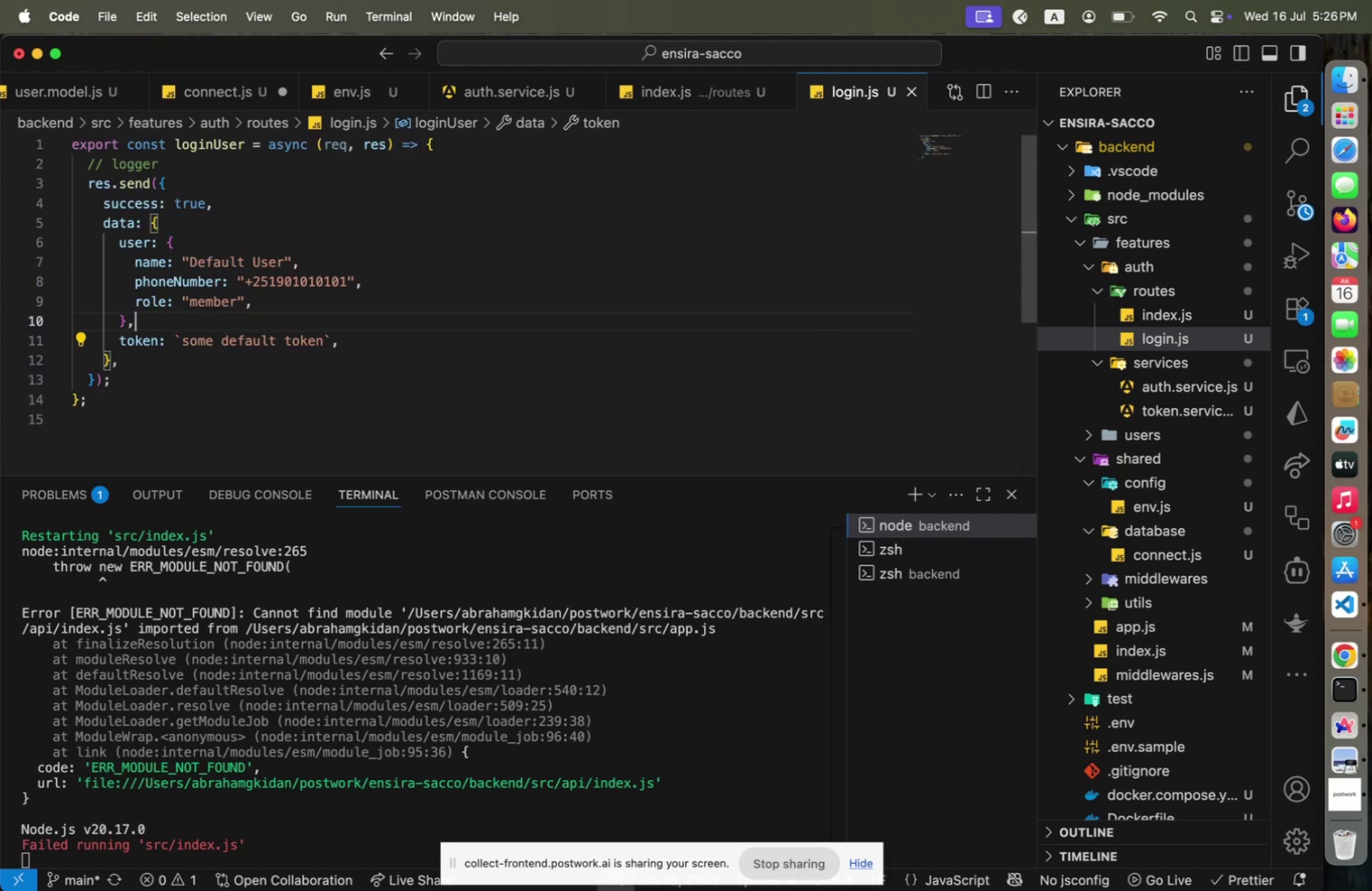 
key(ArrowUp)
 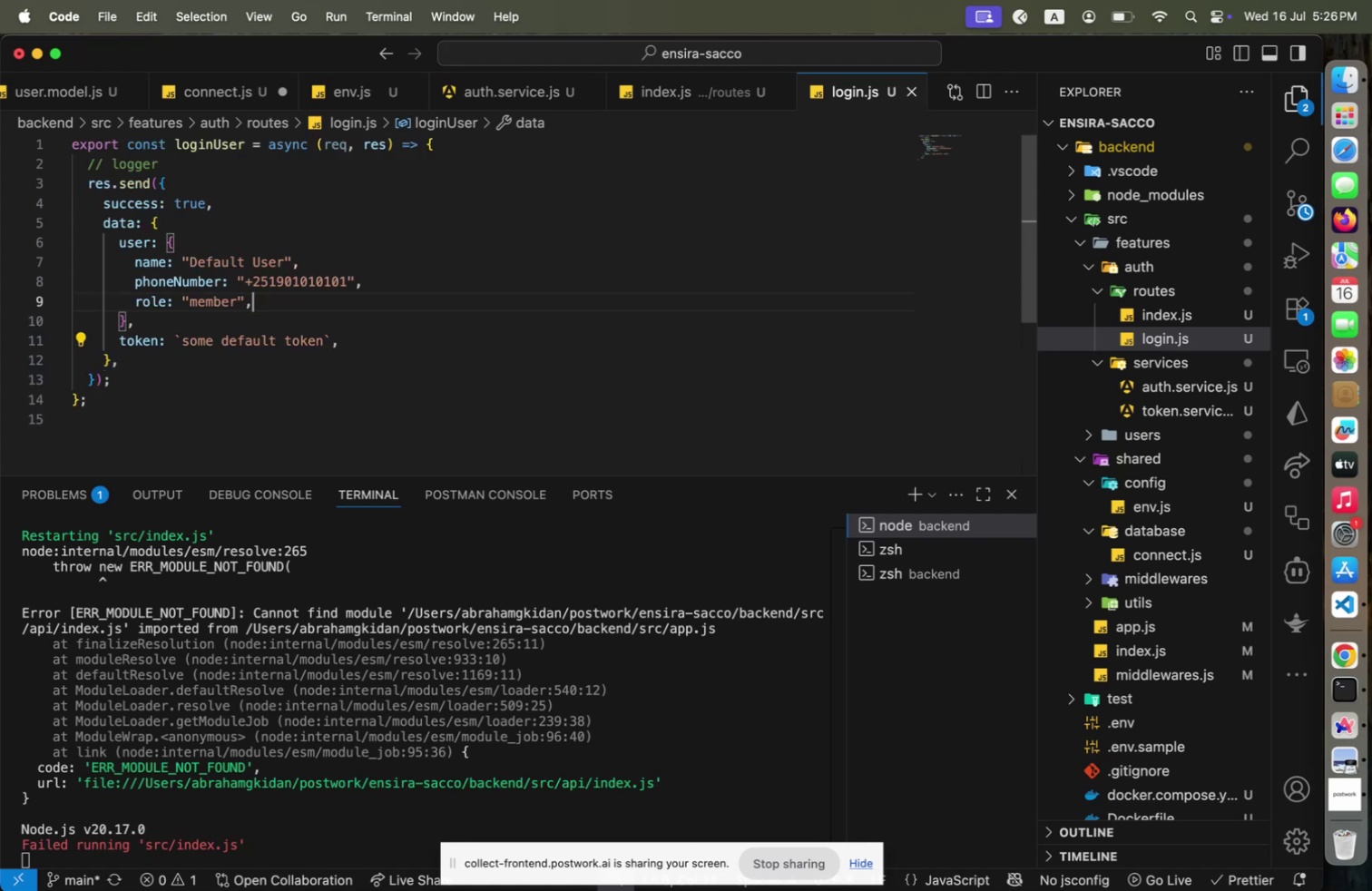 
key(ArrowUp)
 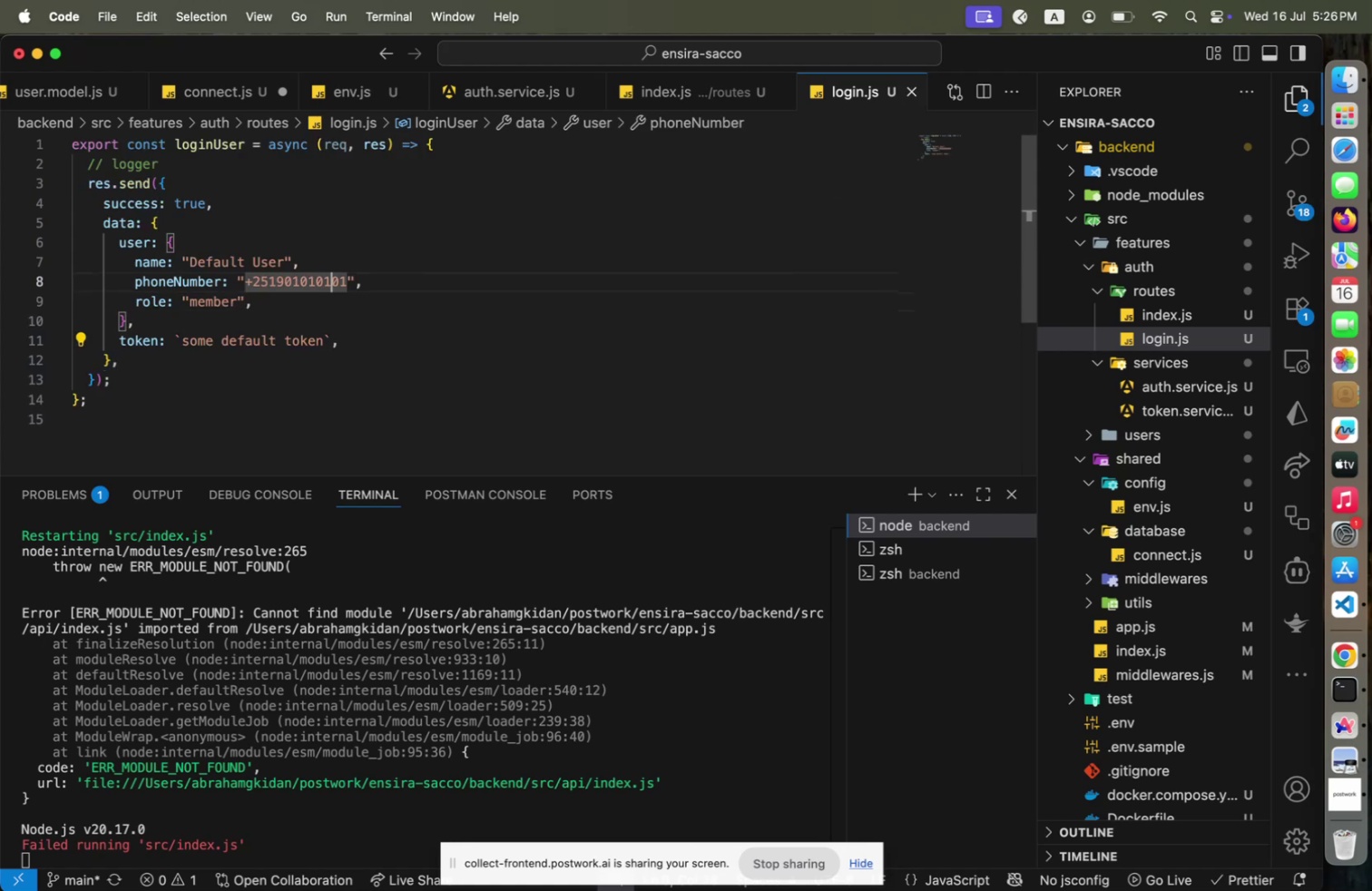 
key(ArrowUp)
 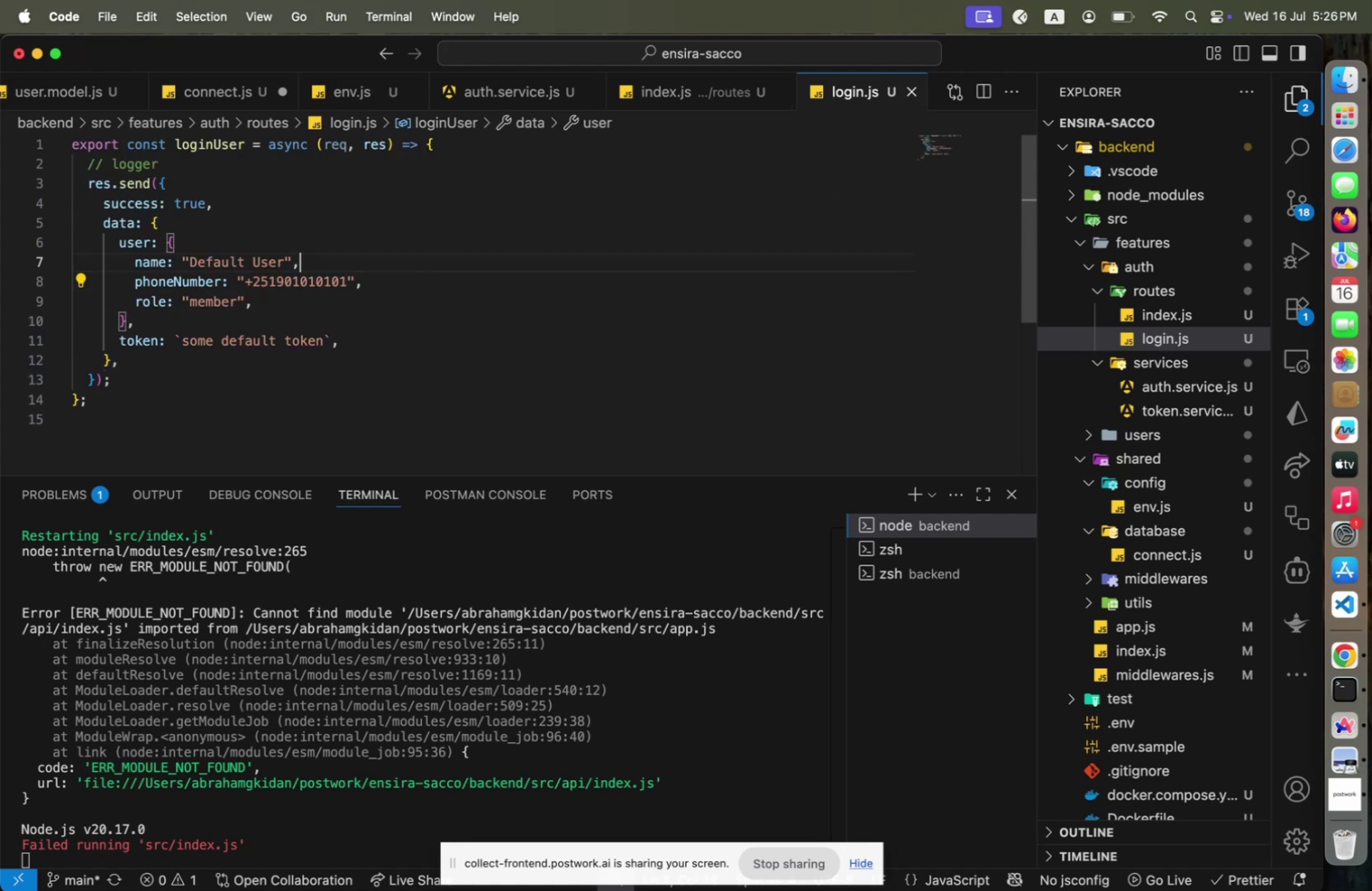 
key(ArrowLeft)
 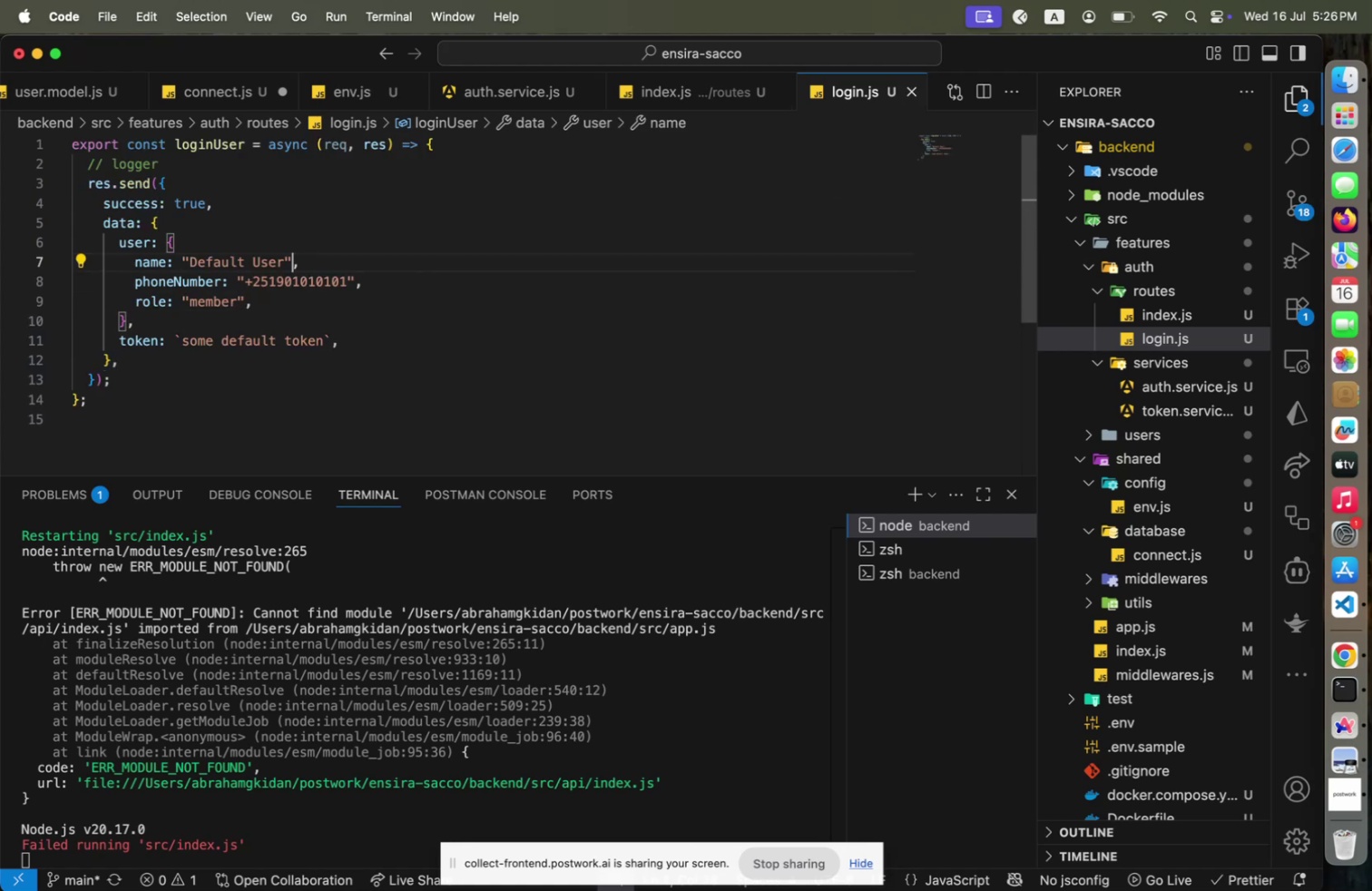 
key(ArrowLeft)
 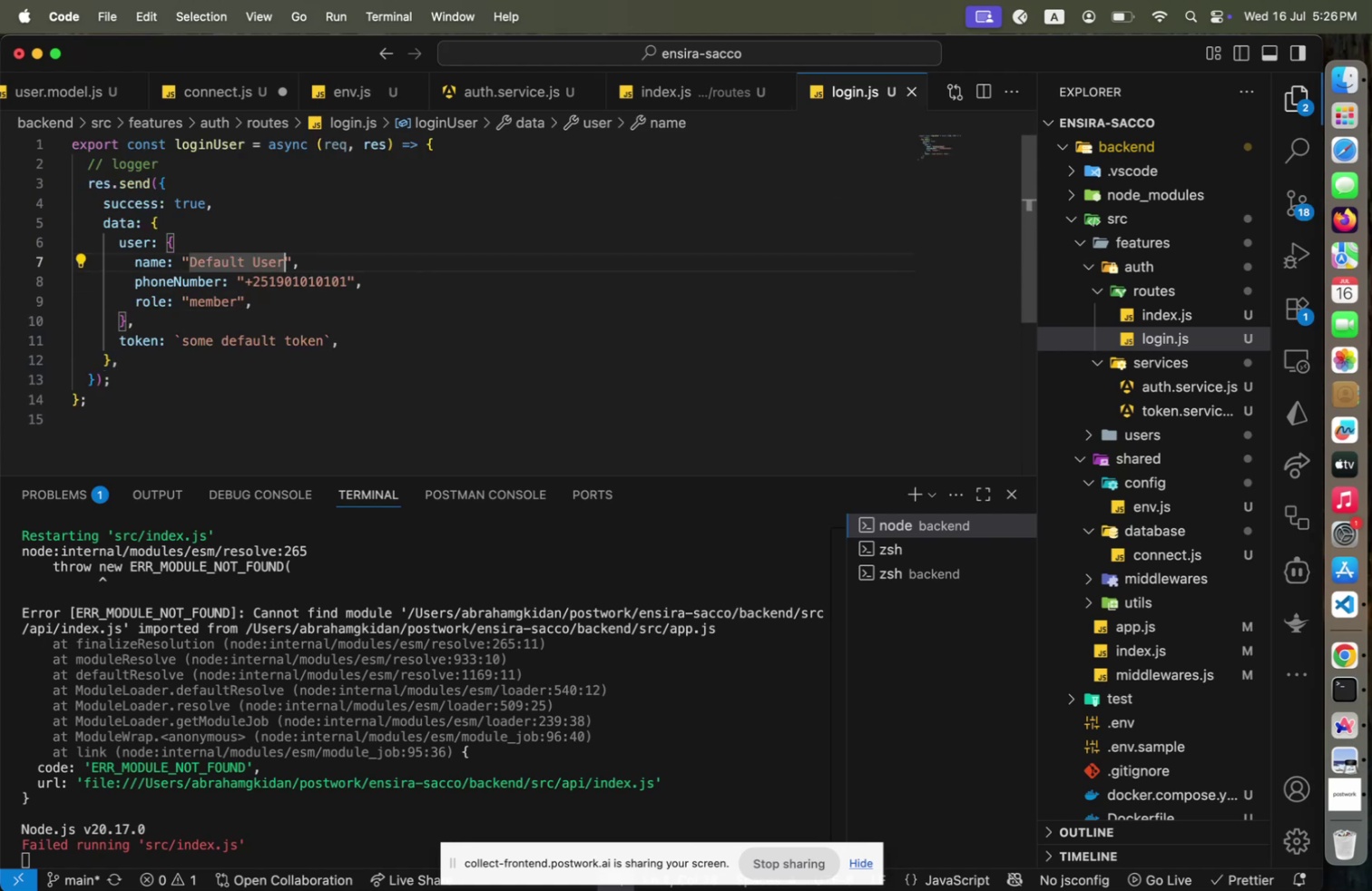 
key(ArrowLeft)
 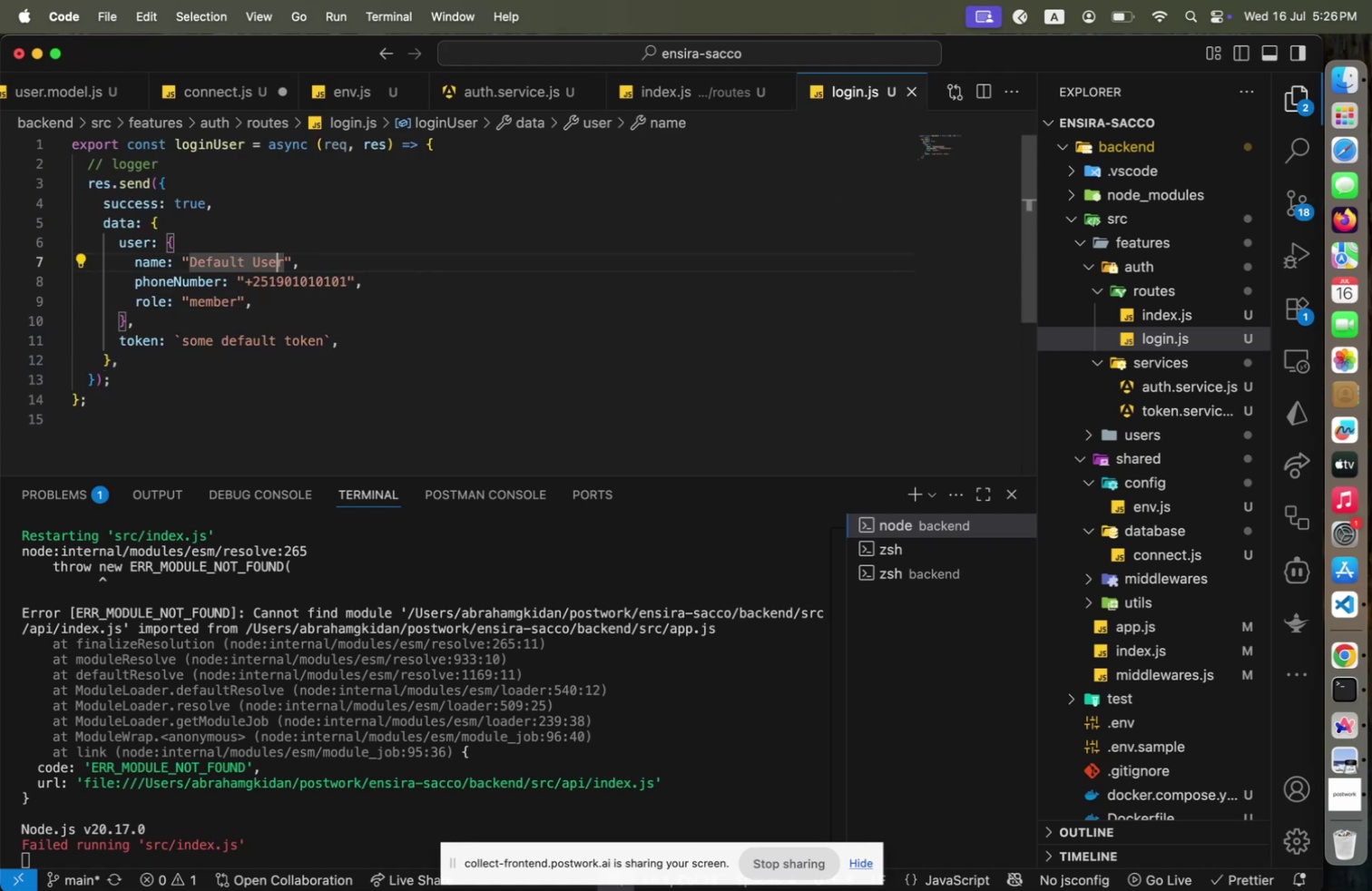 
key(ArrowLeft)
 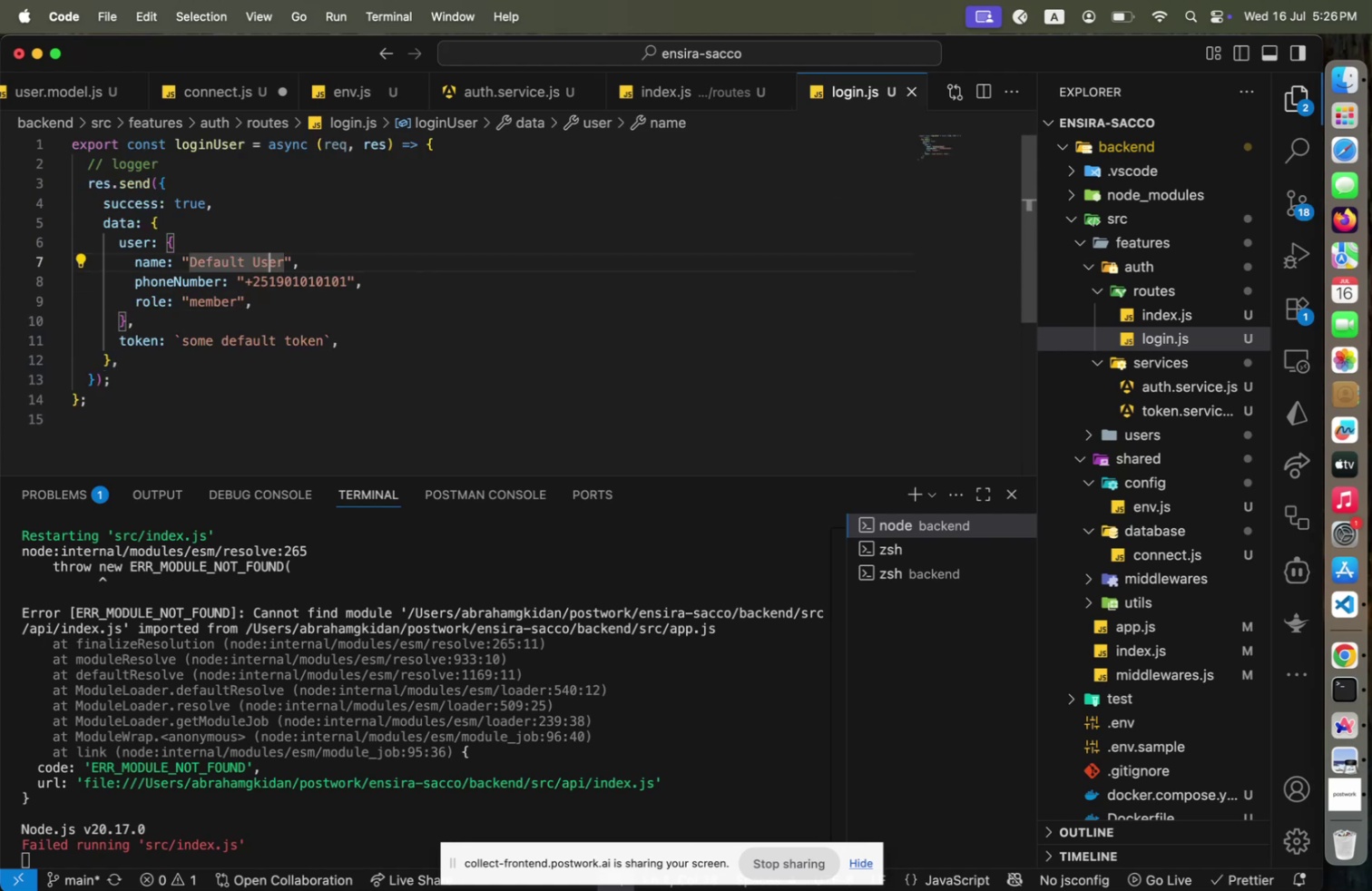 
key(ArrowRight)
 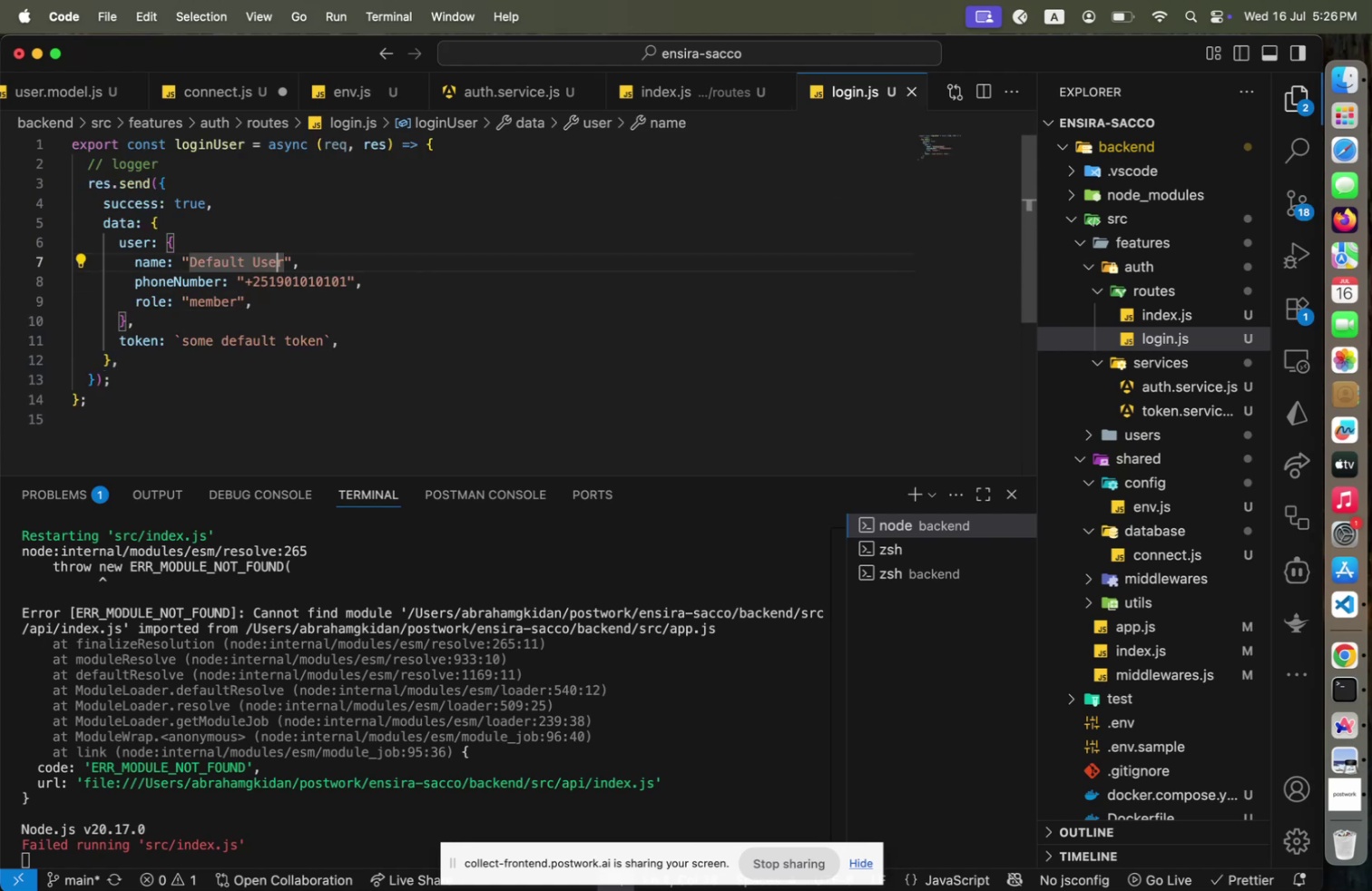 
key(ArrowRight)
 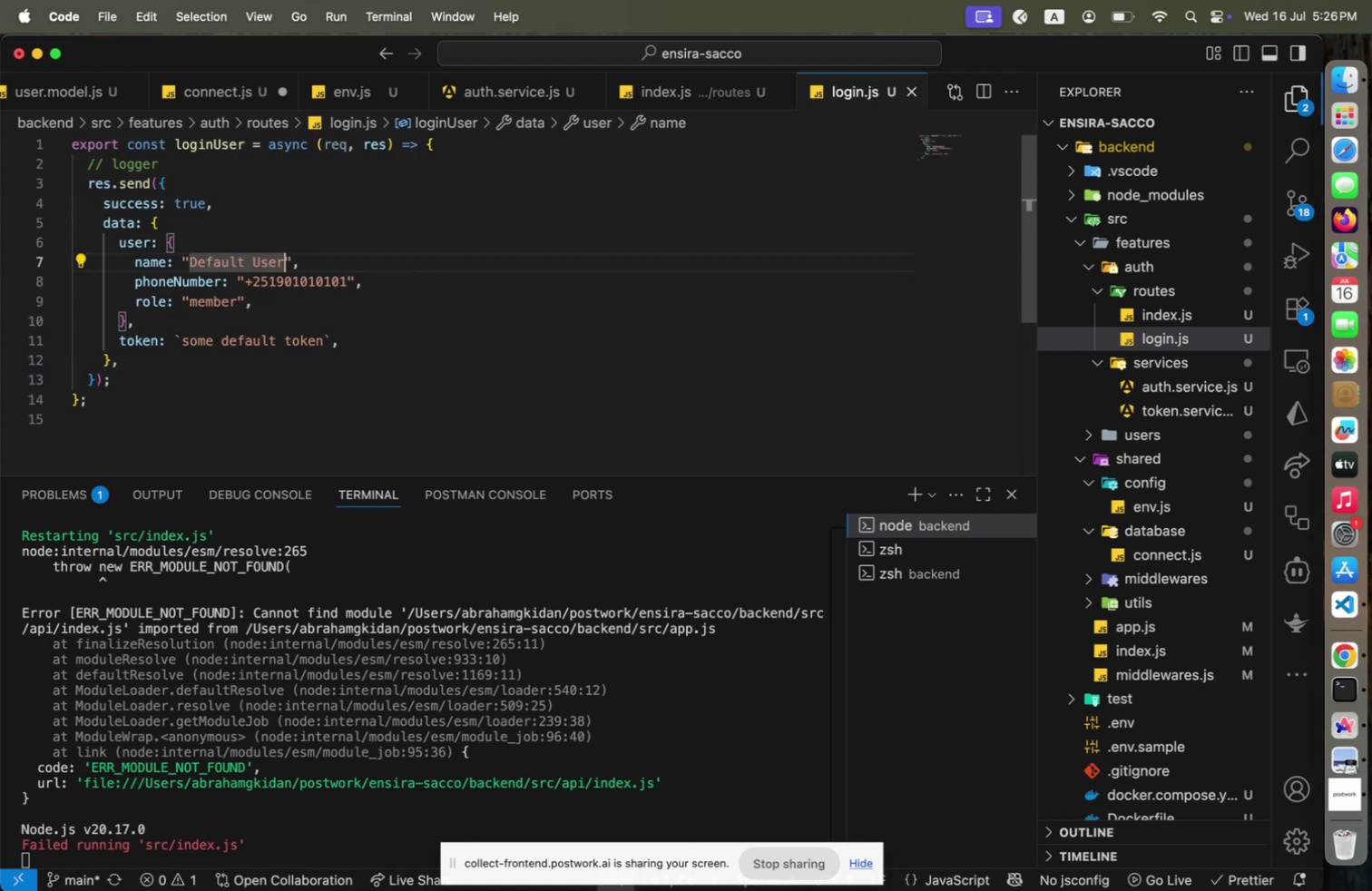 
hold_key(key=ShiftLeft, duration=1.54)
 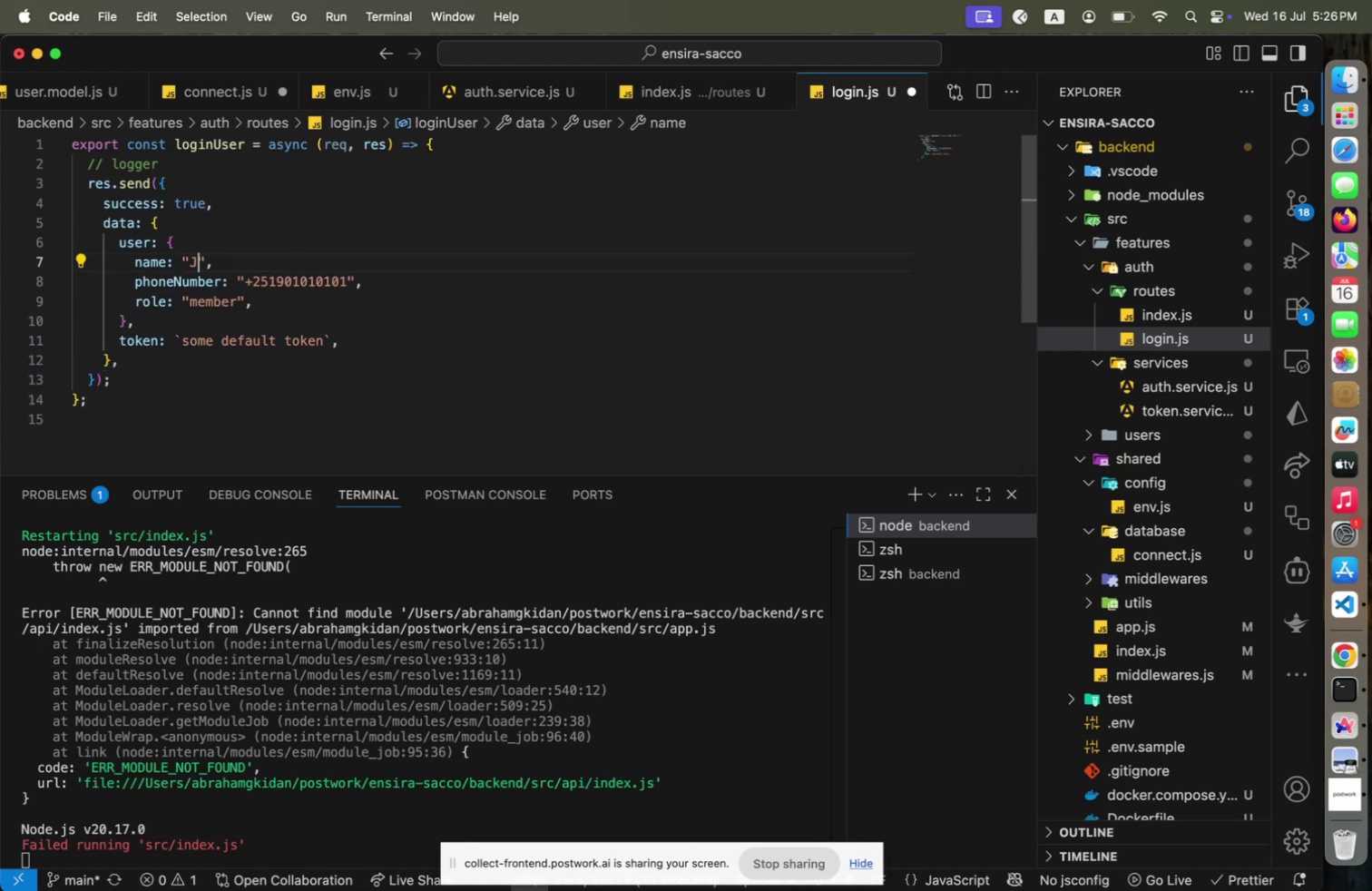 
hold_key(key=ArrowLeft, duration=1.4)
 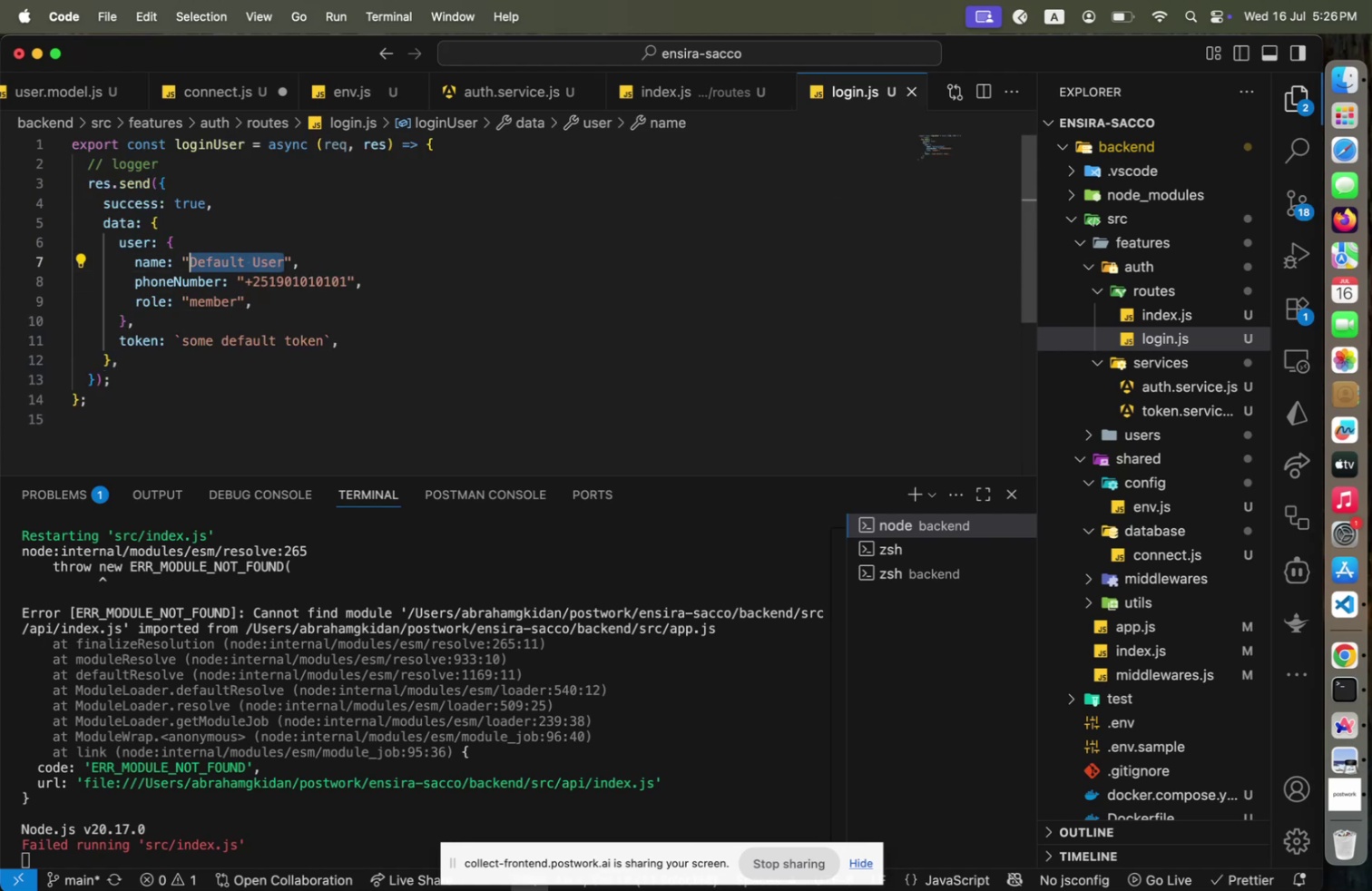 
type(Jane Doe)
 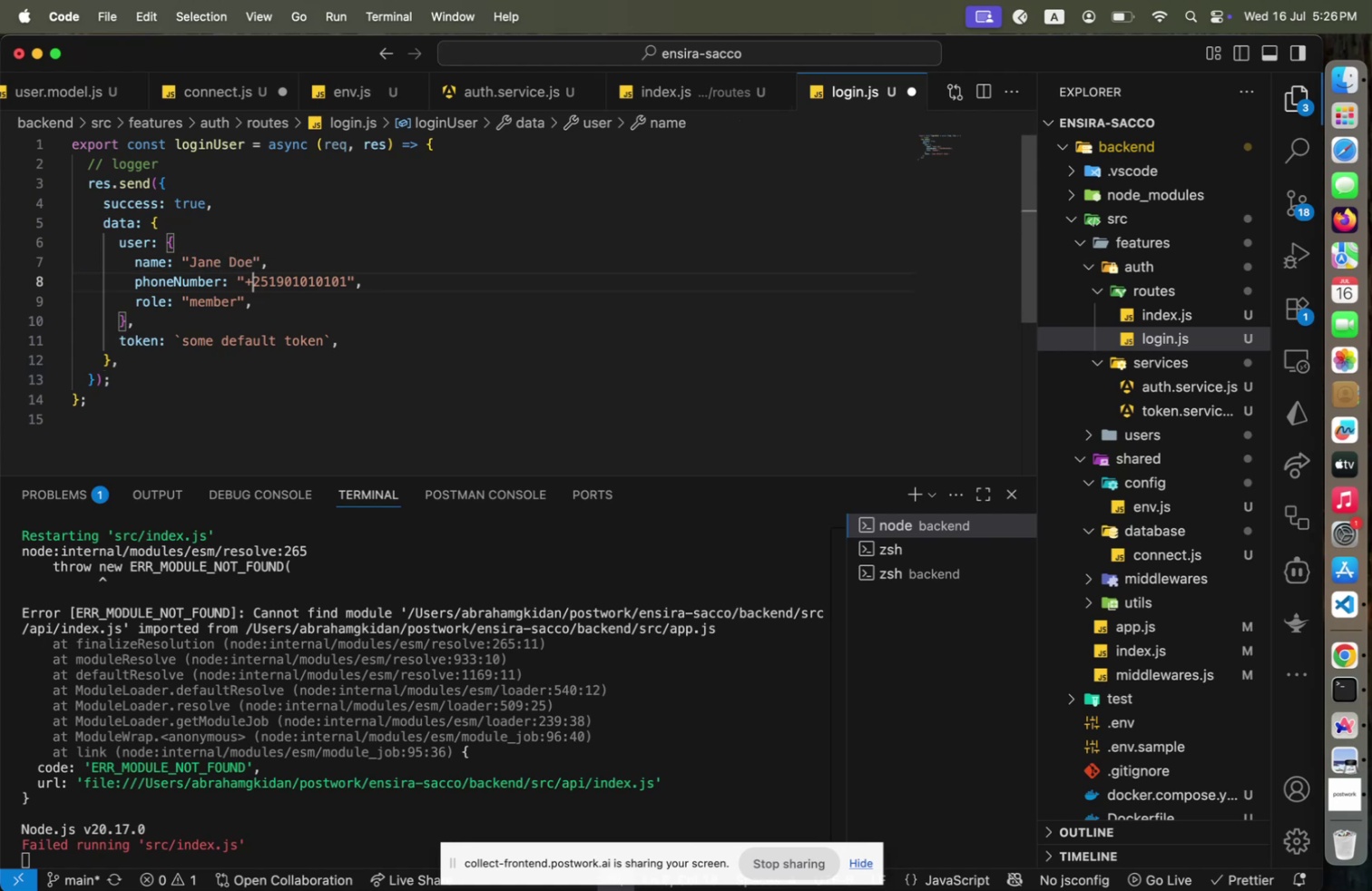 
 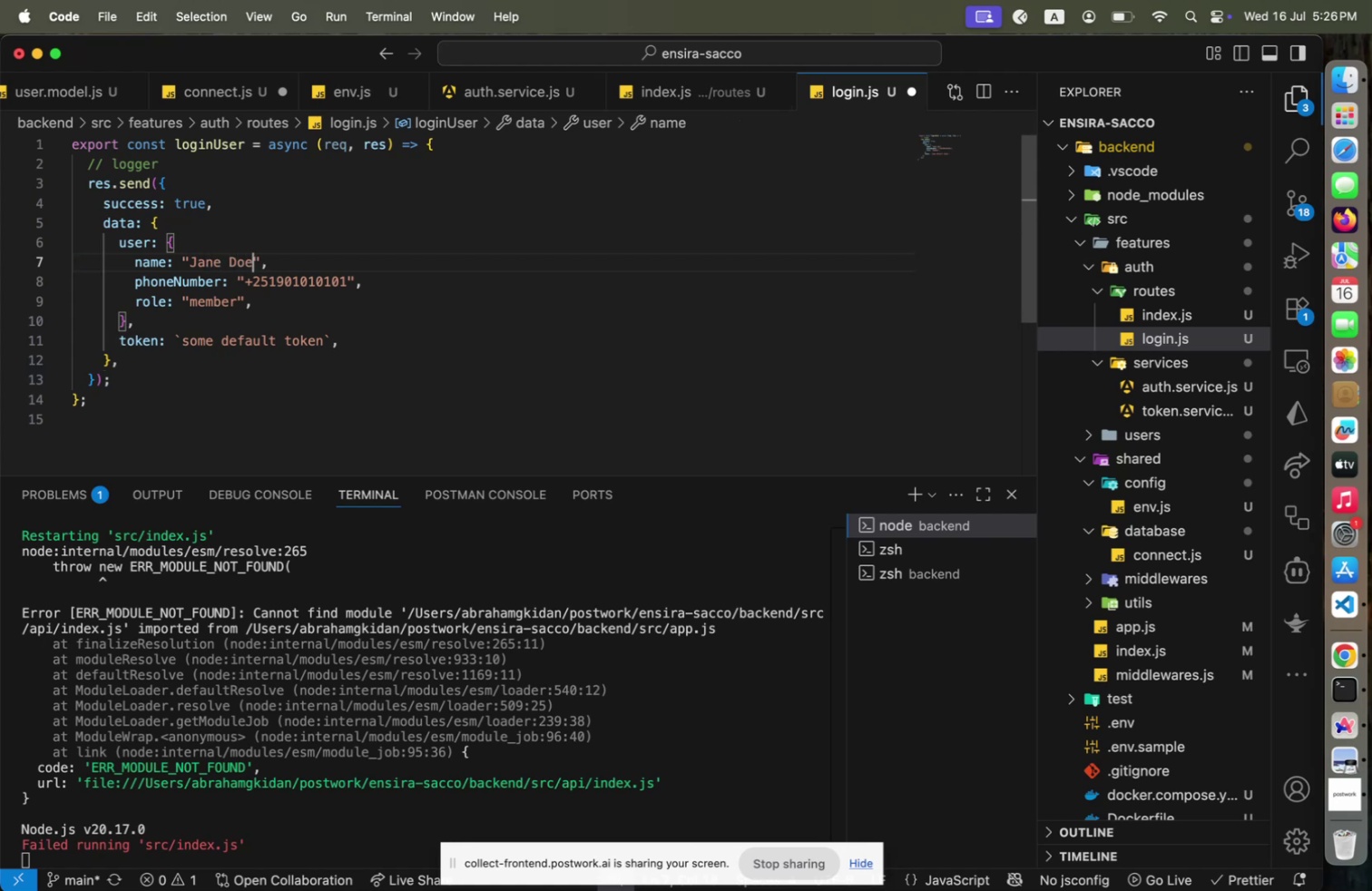 
key(ArrowDown)
 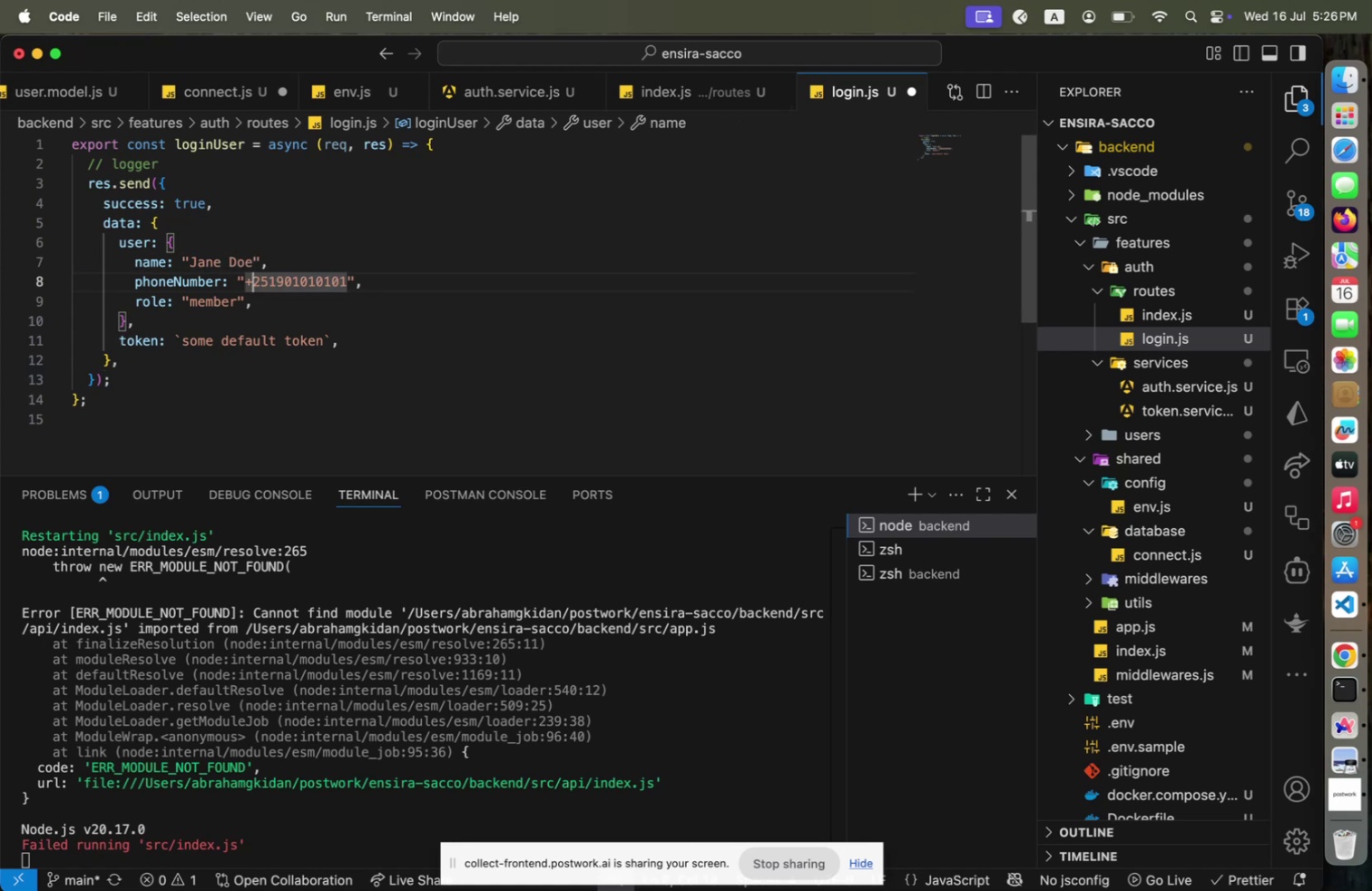 
key(ArrowDown)
 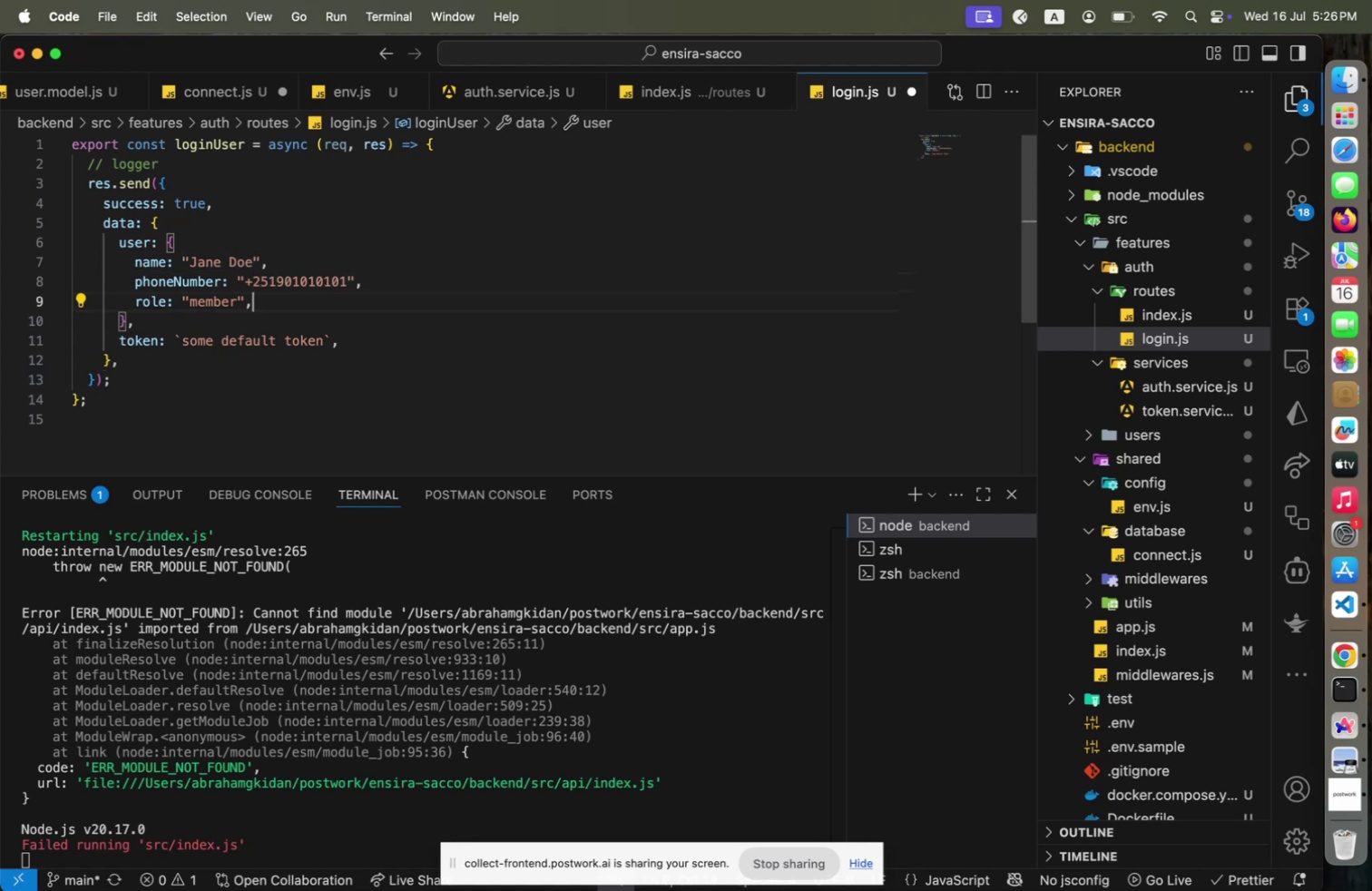 
key(Meta+CommandLeft)
 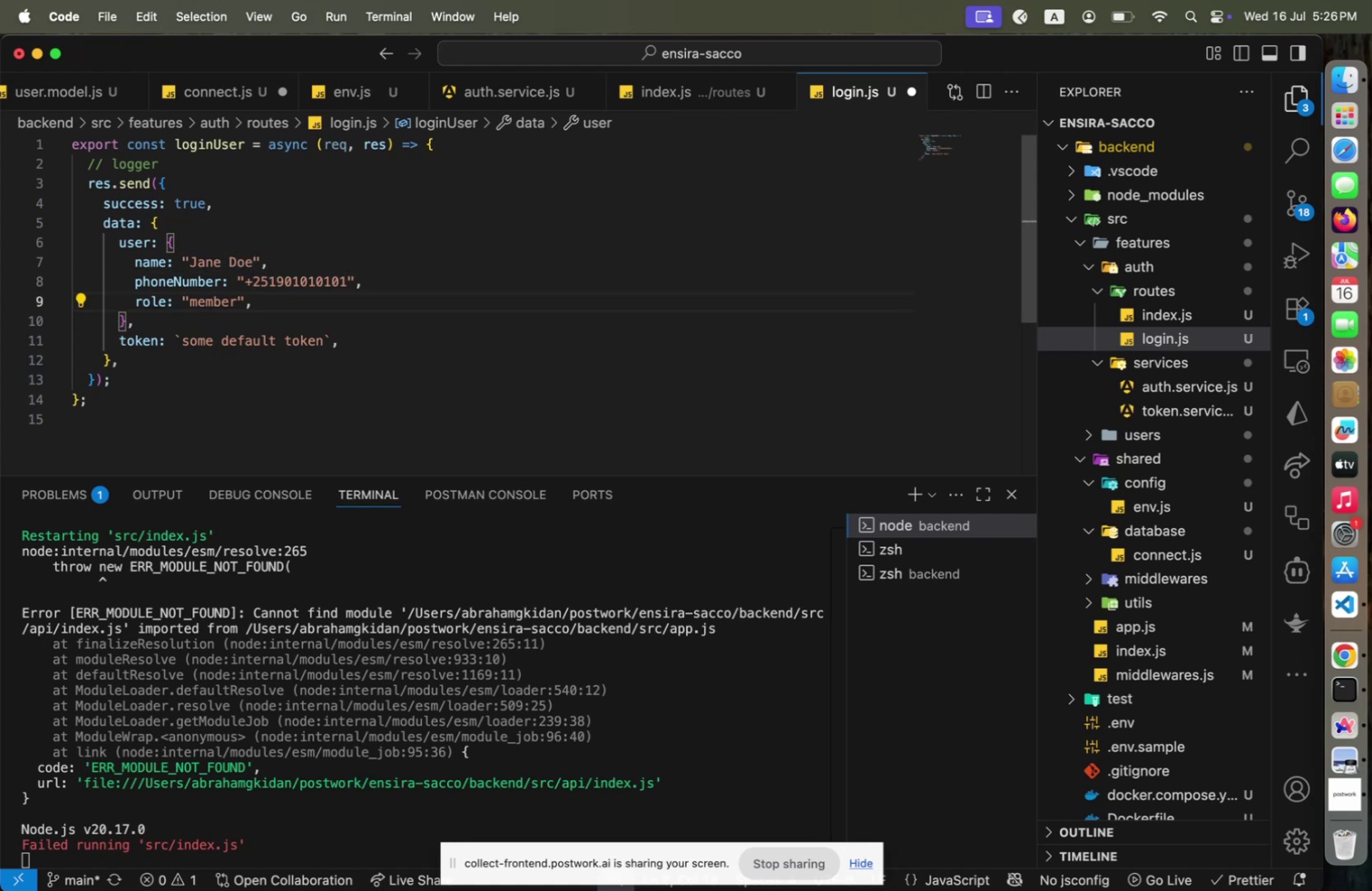 
key(Meta+S)
 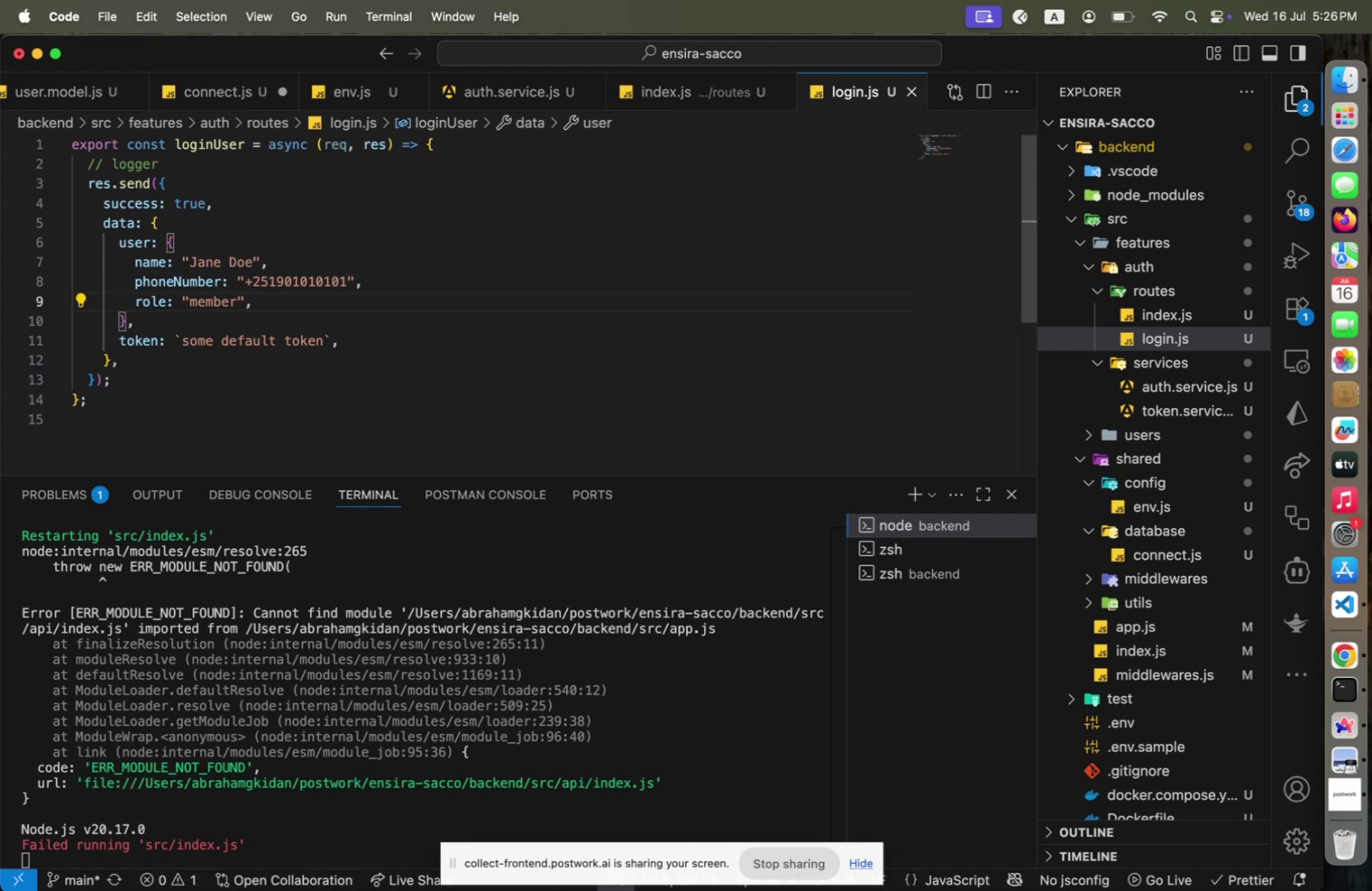 
key(ArrowUp)
 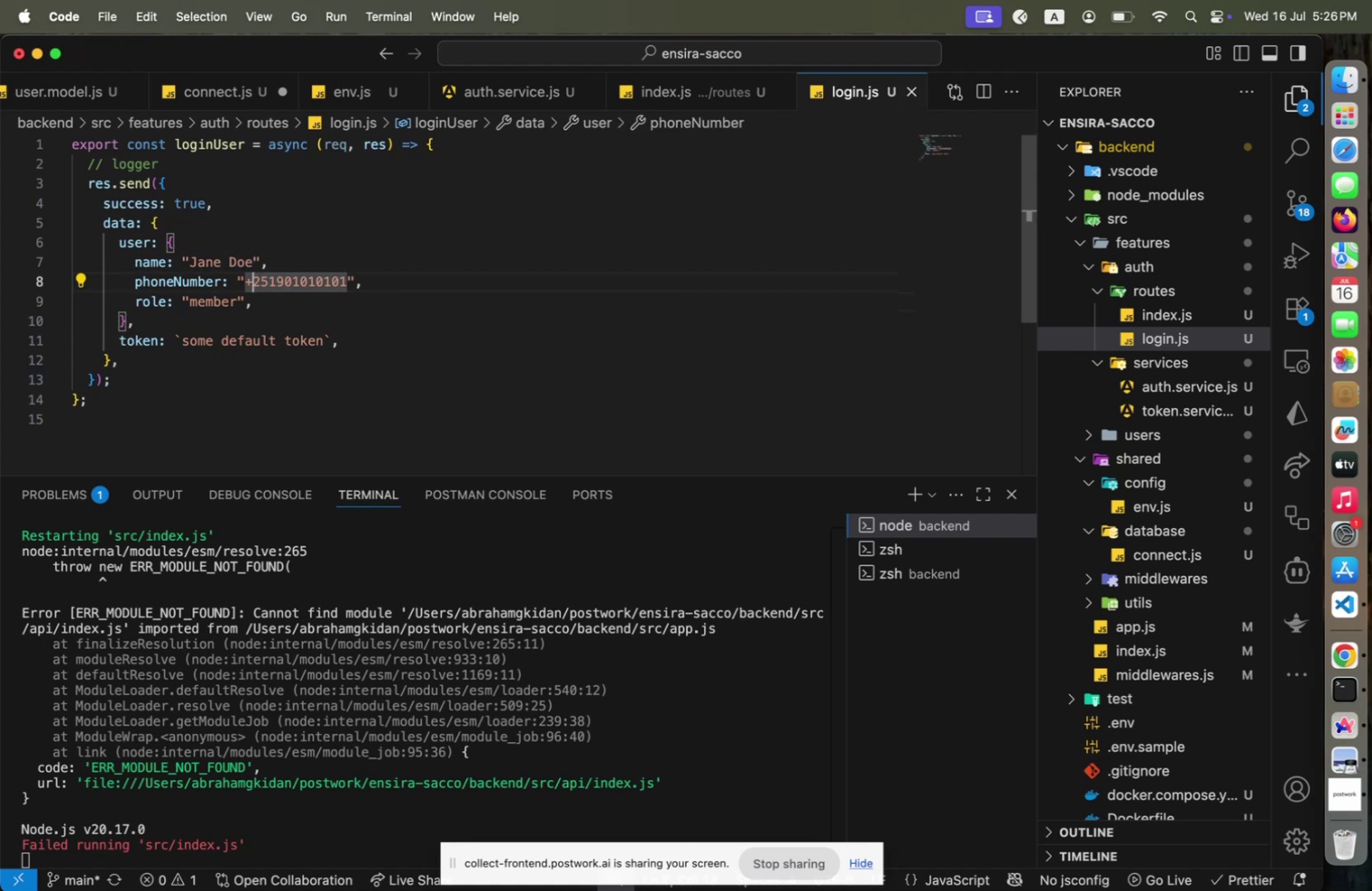 
key(ArrowUp)
 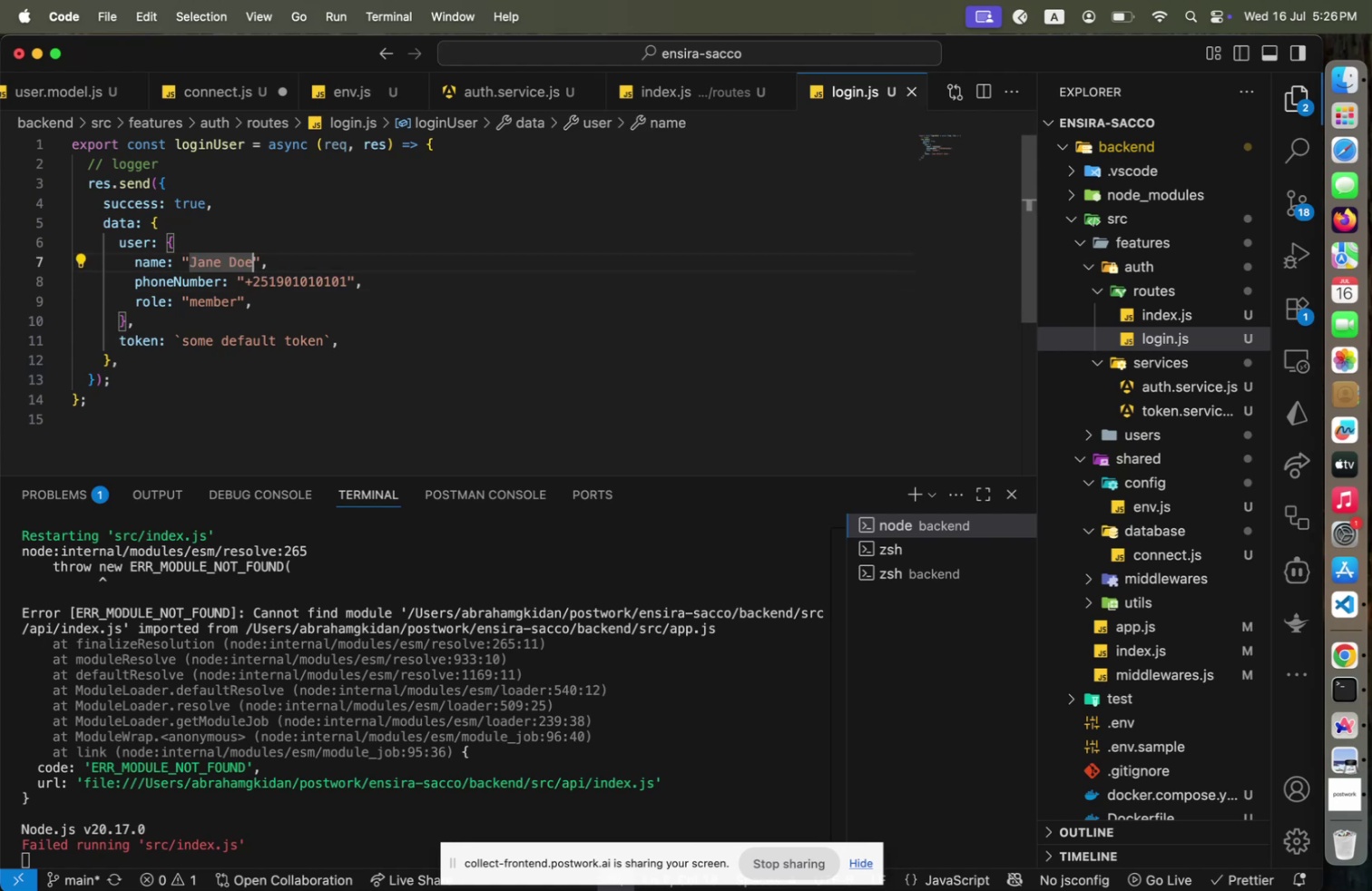 
key(ArrowDown)
 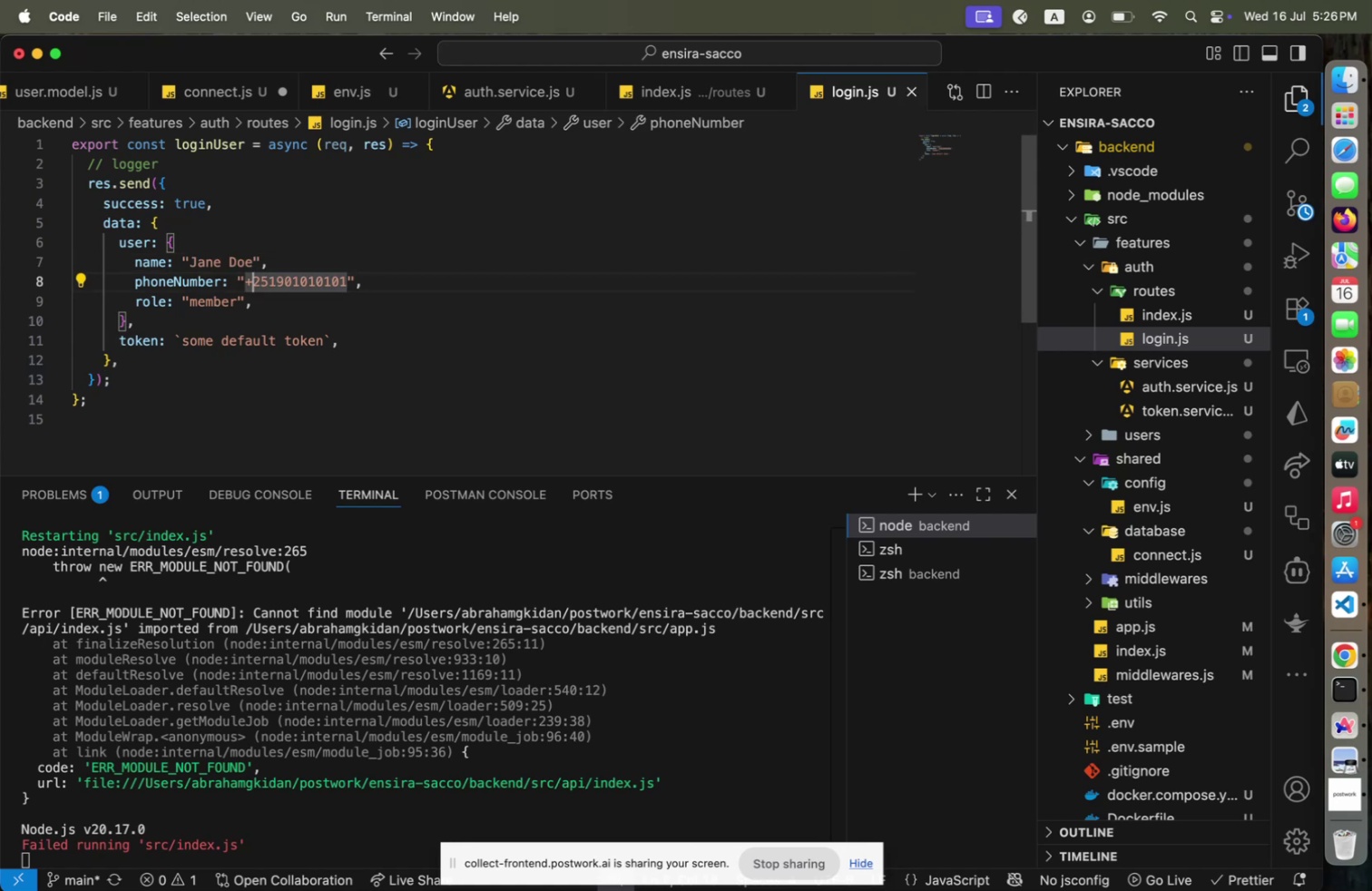 
key(End)
 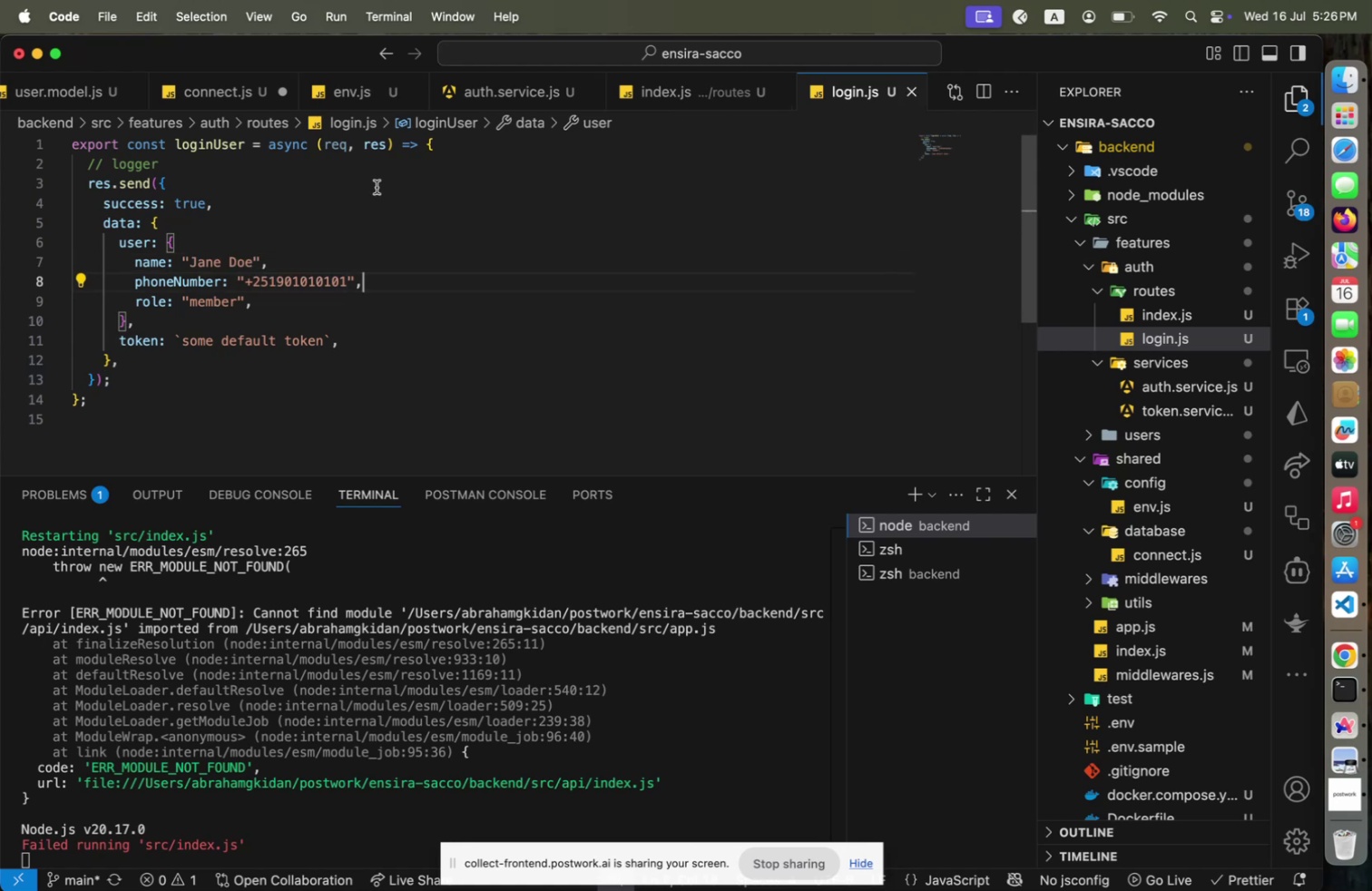 
left_click([388, 177])
 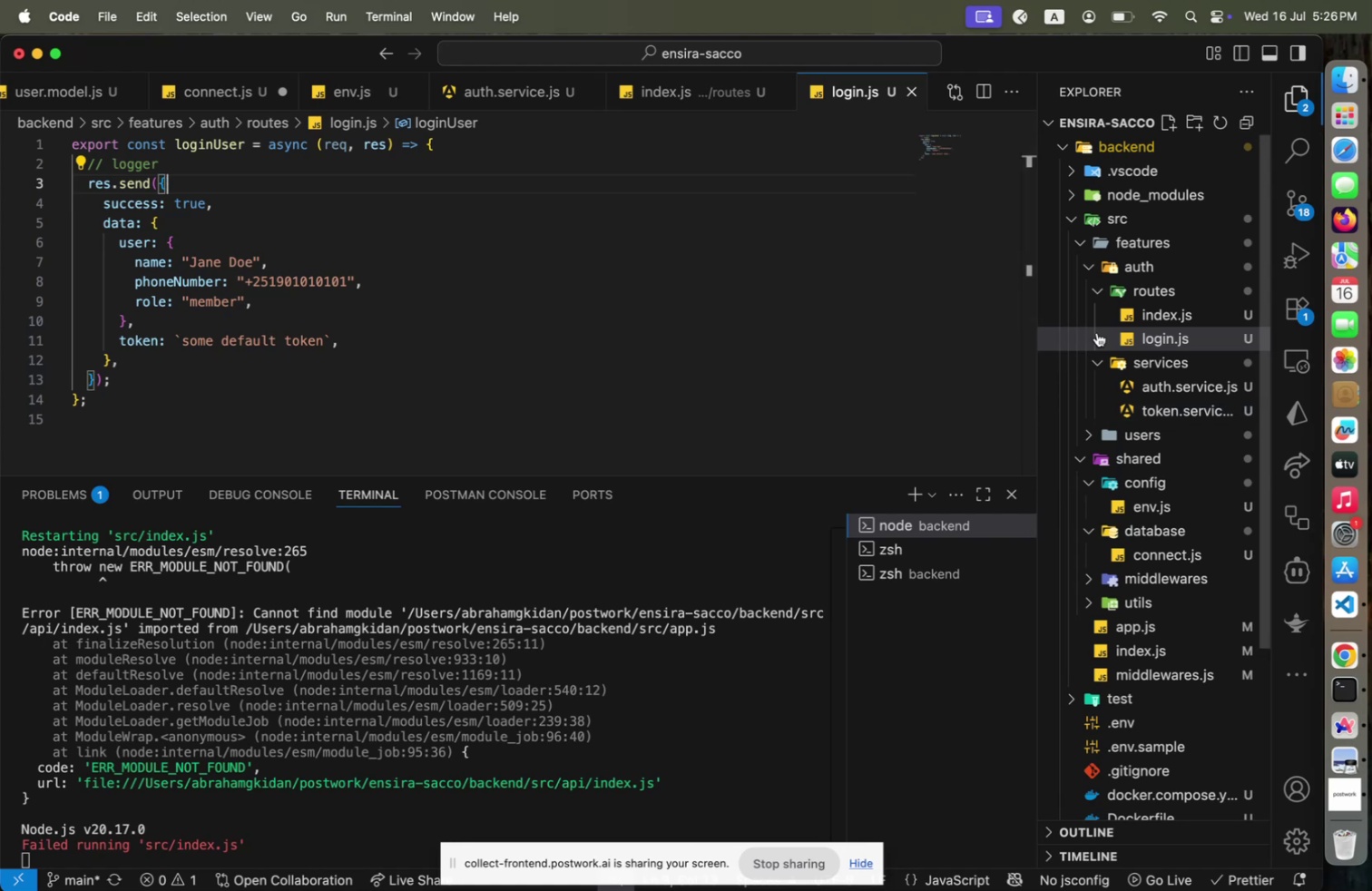 
wait(6.65)
 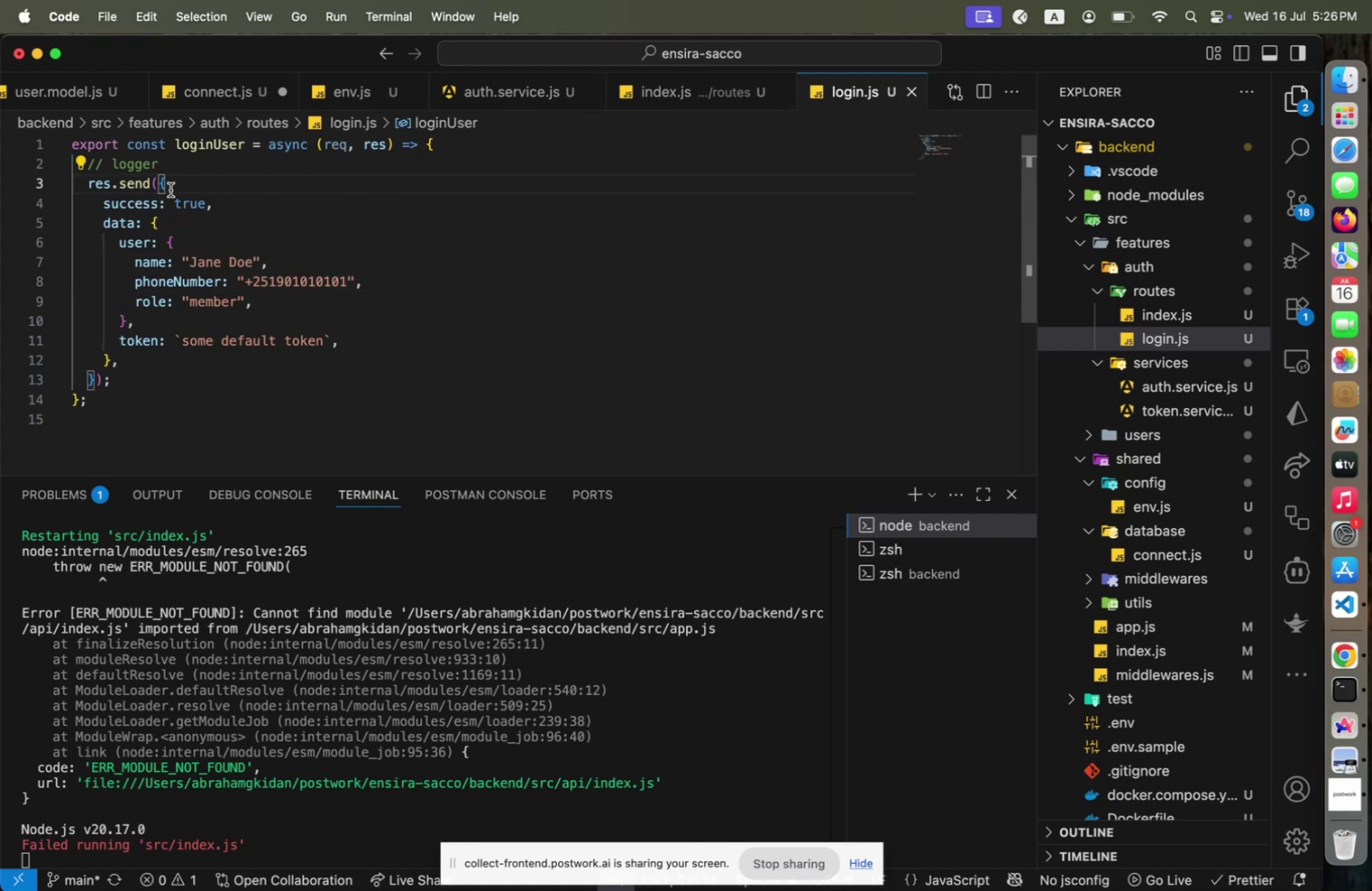 
left_click([1152, 389])
 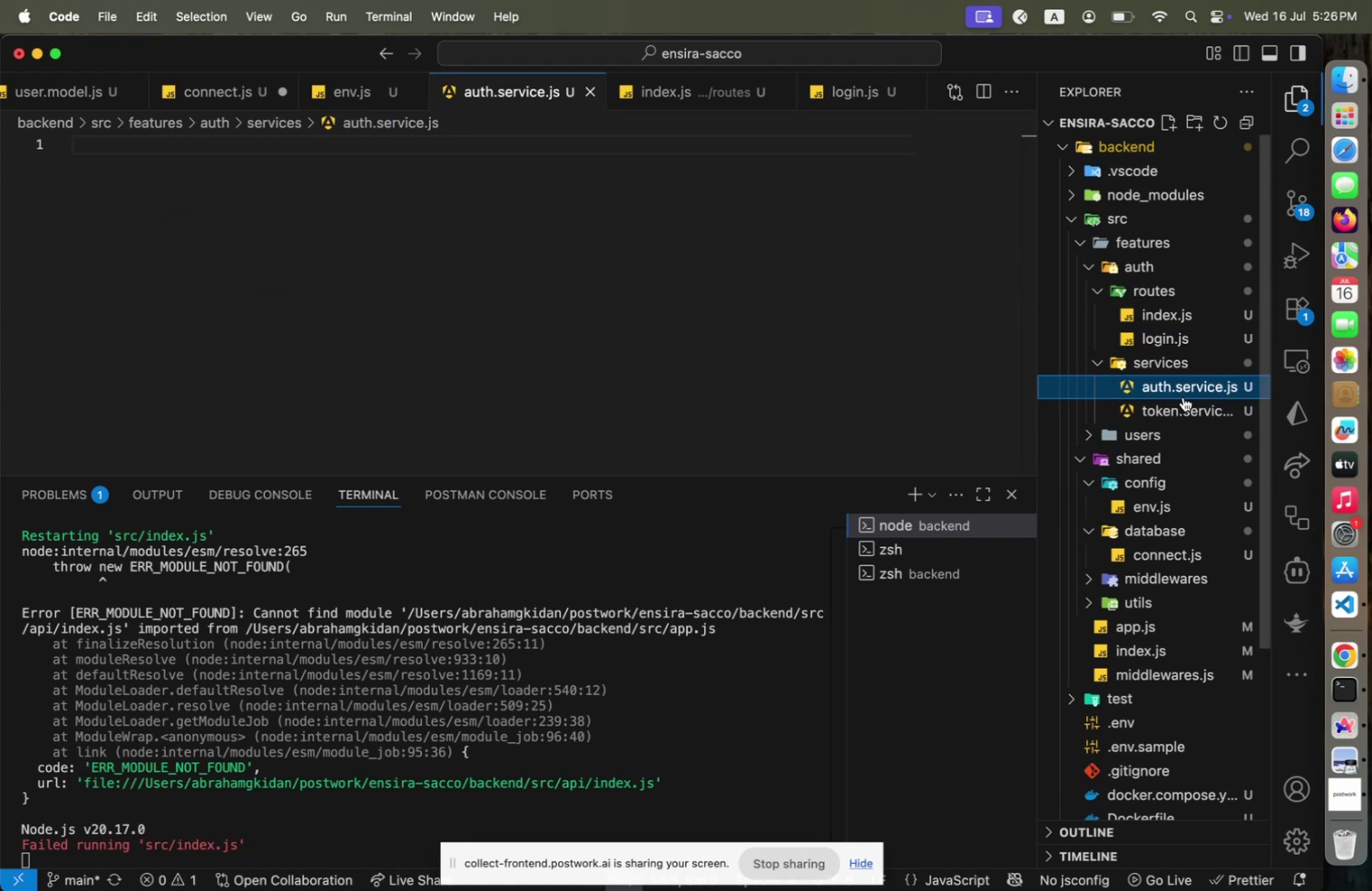 
left_click([1183, 397])
 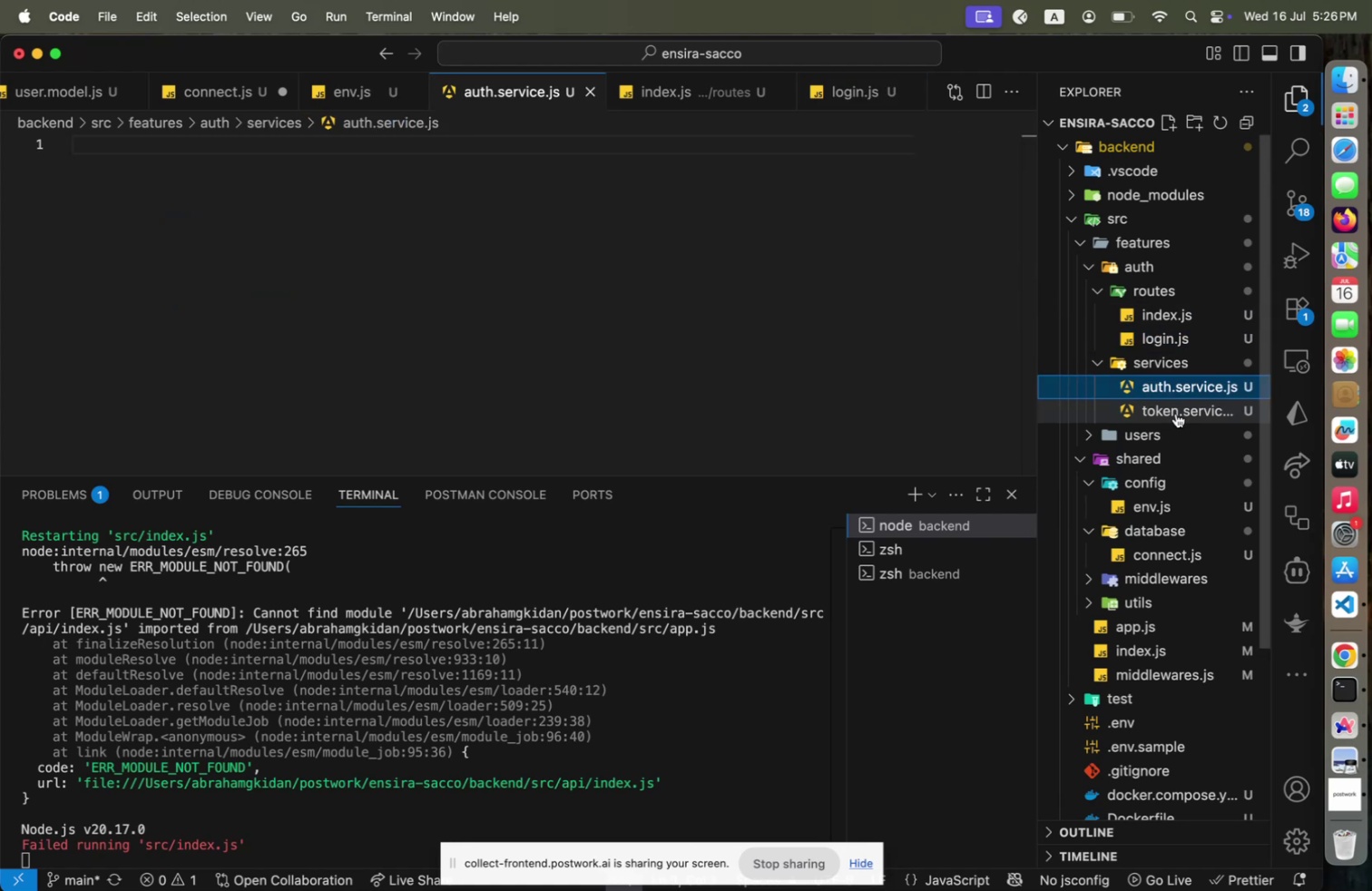 
left_click([1176, 413])
 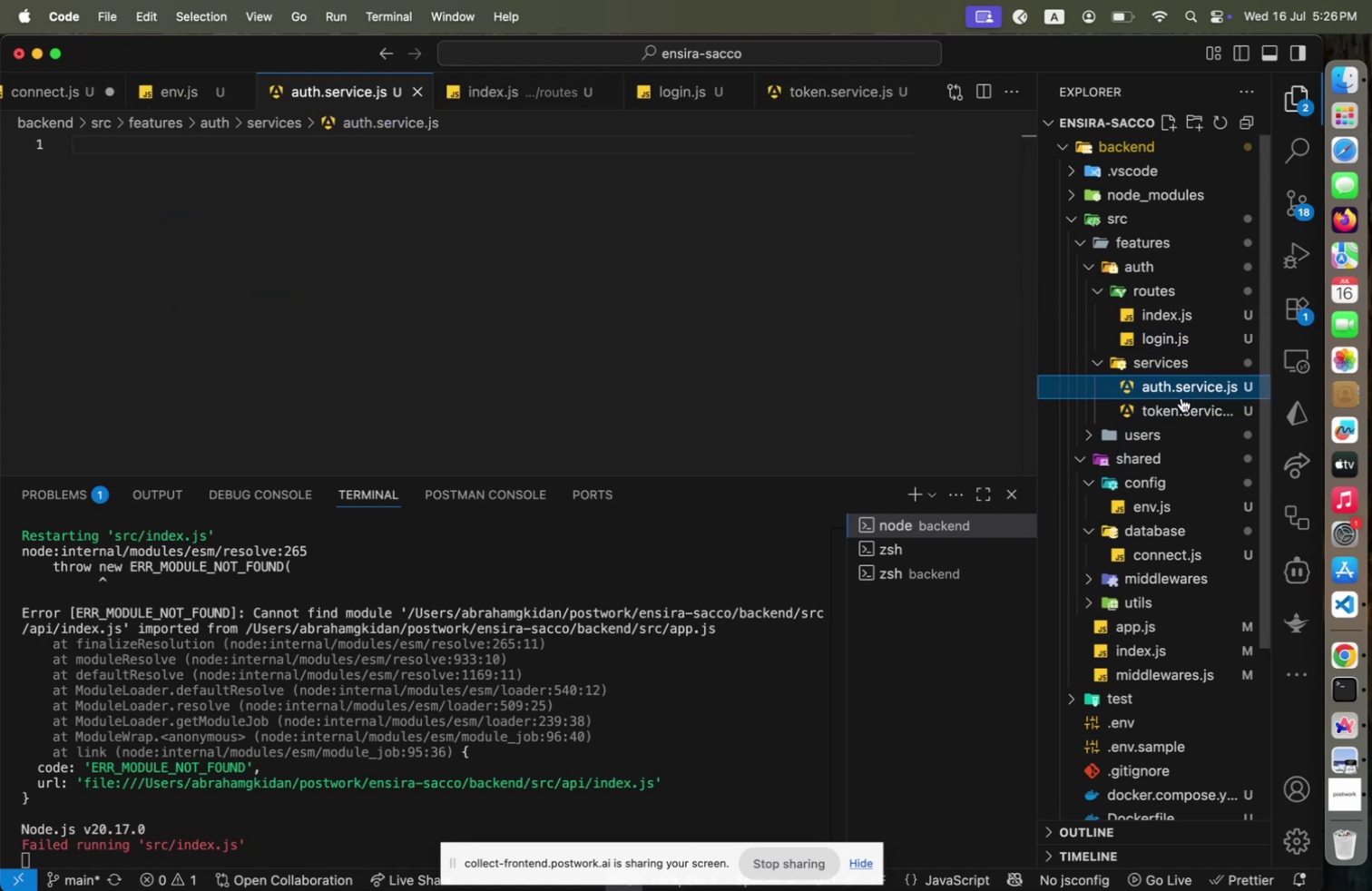 
left_click([1160, 426])
 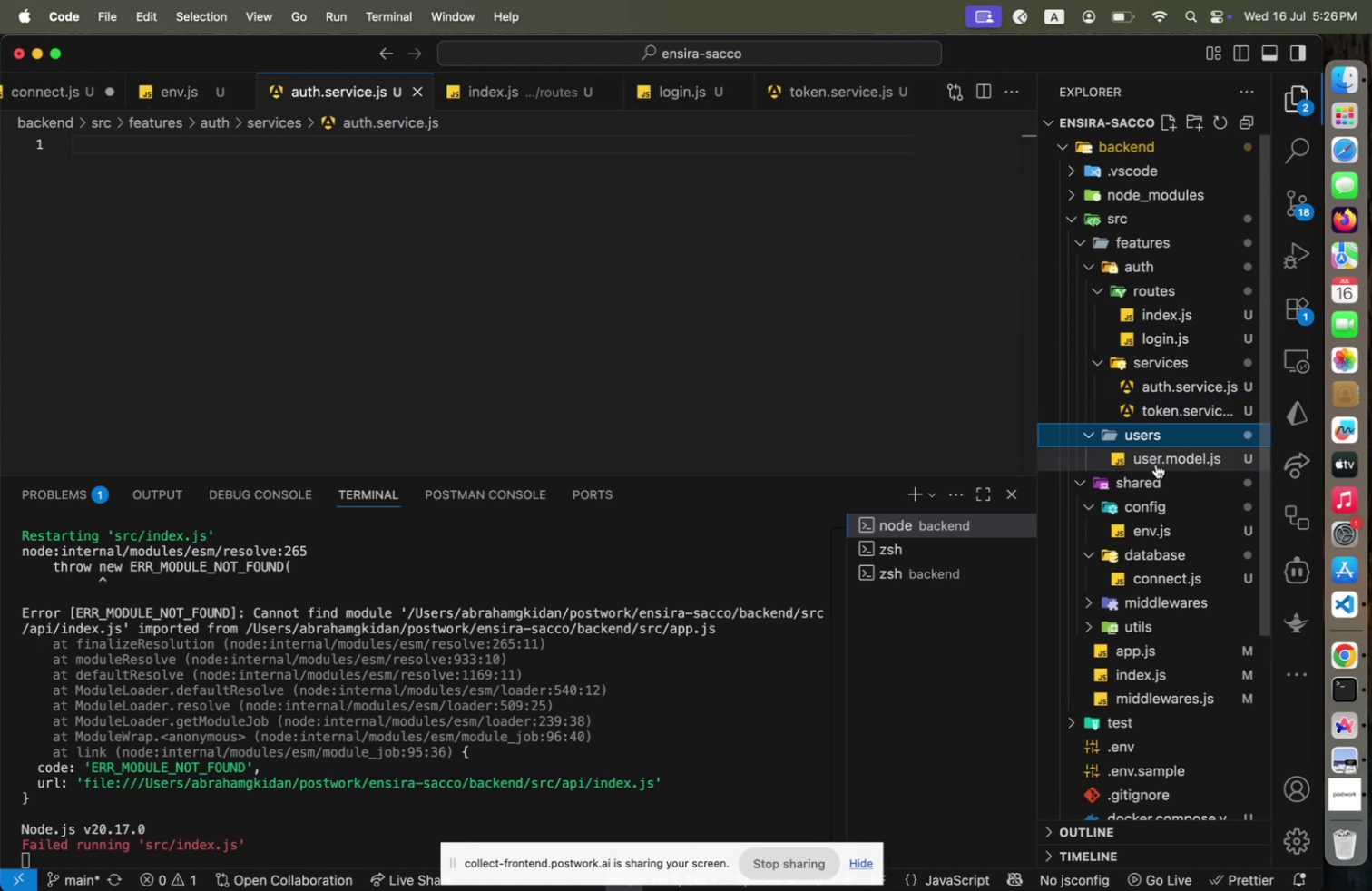 
left_click([1156, 464])
 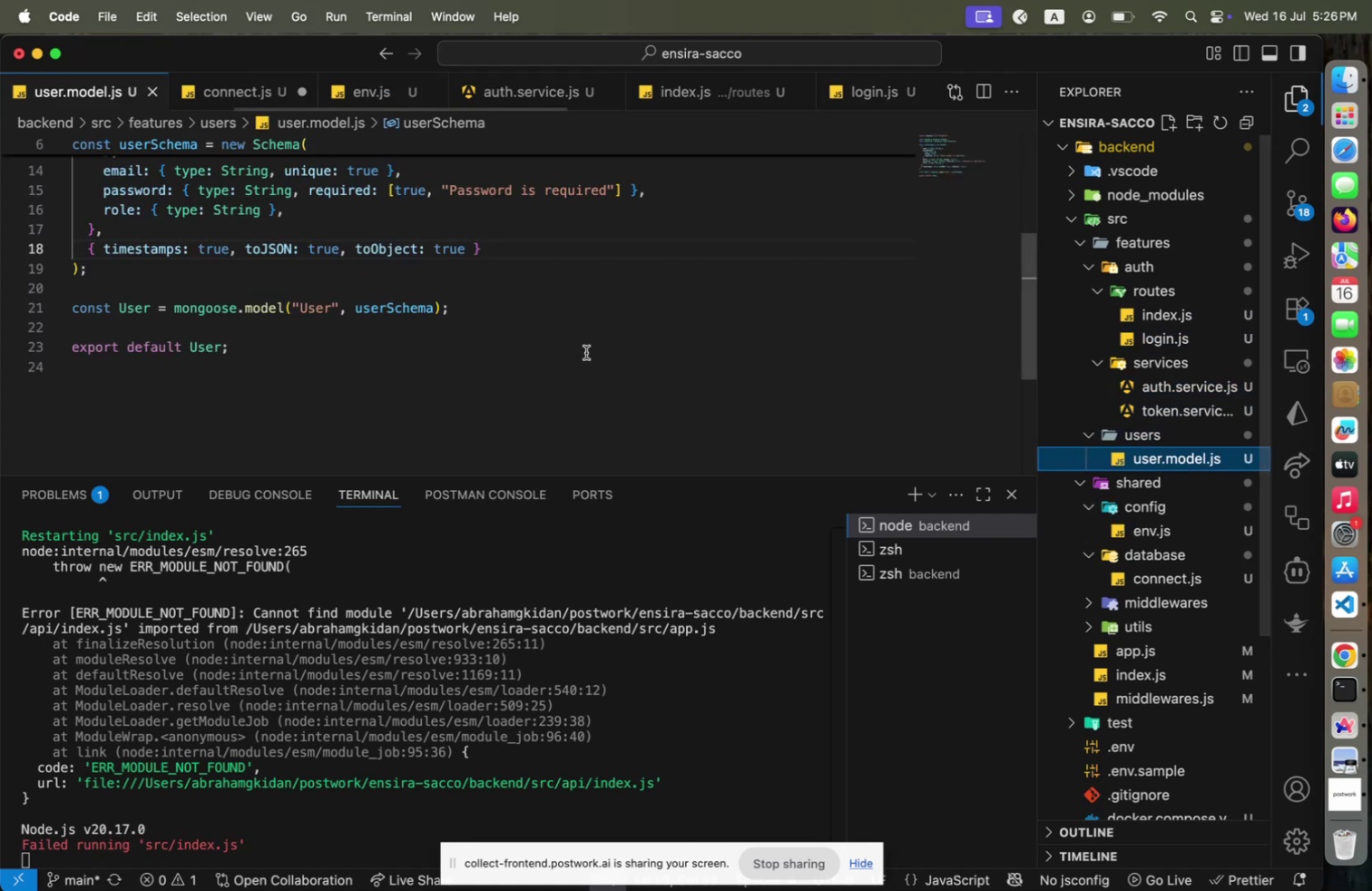 
left_click([586, 352])
 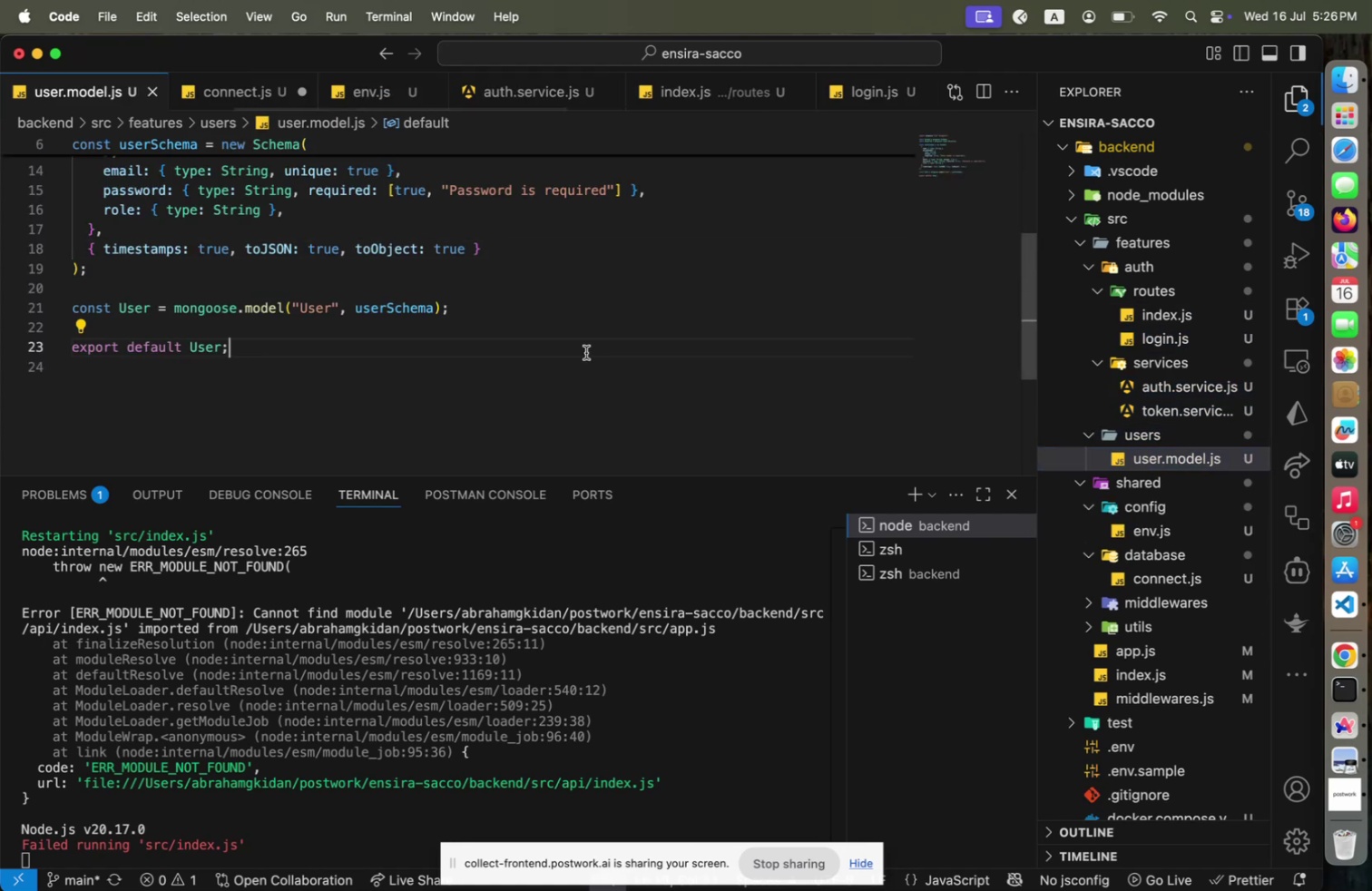 
scroll: coordinate [586, 352], scroll_direction: up, amount: 23.0
 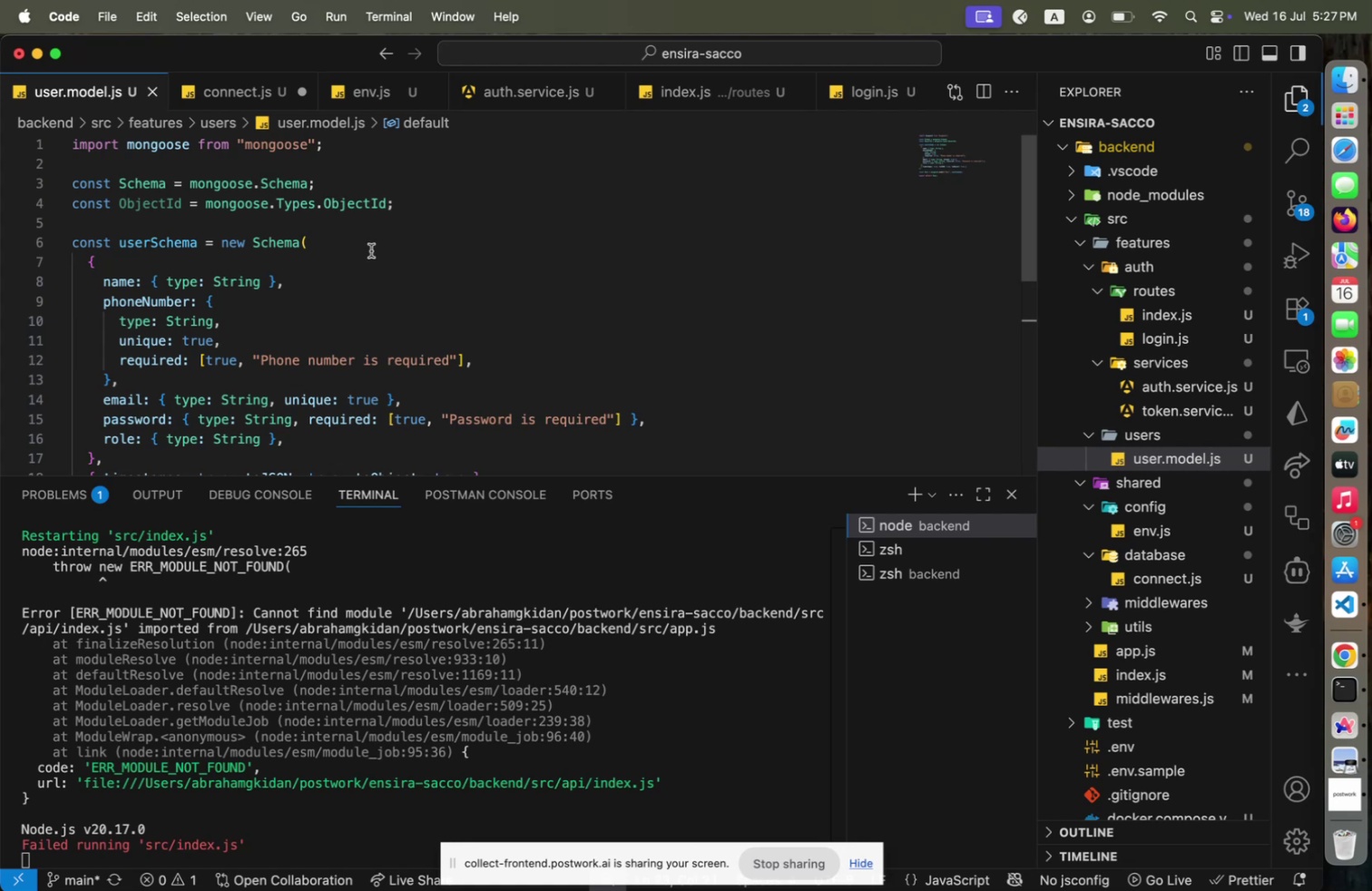 
left_click([371, 250])
 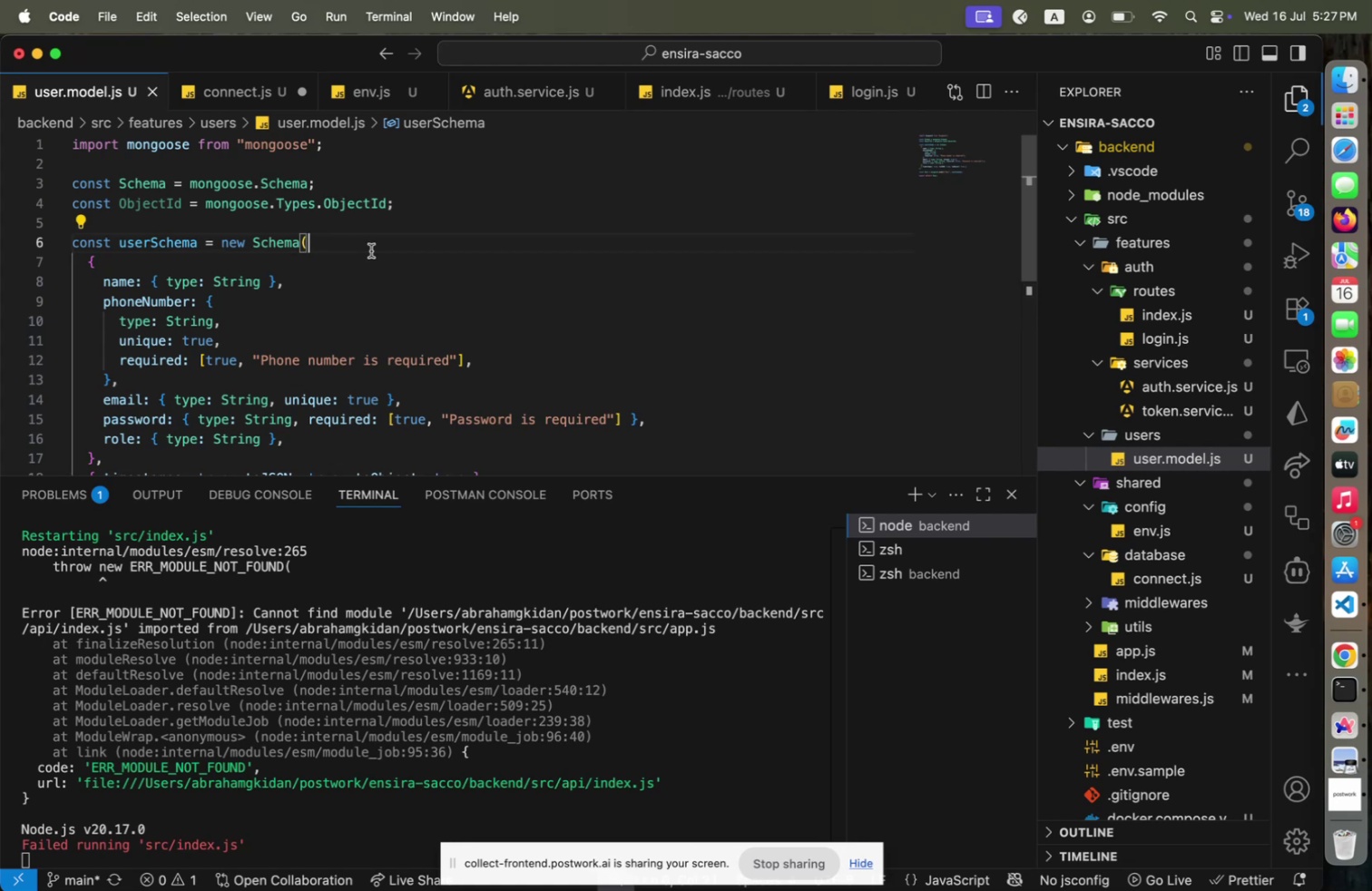 
key(ArrowUp)
 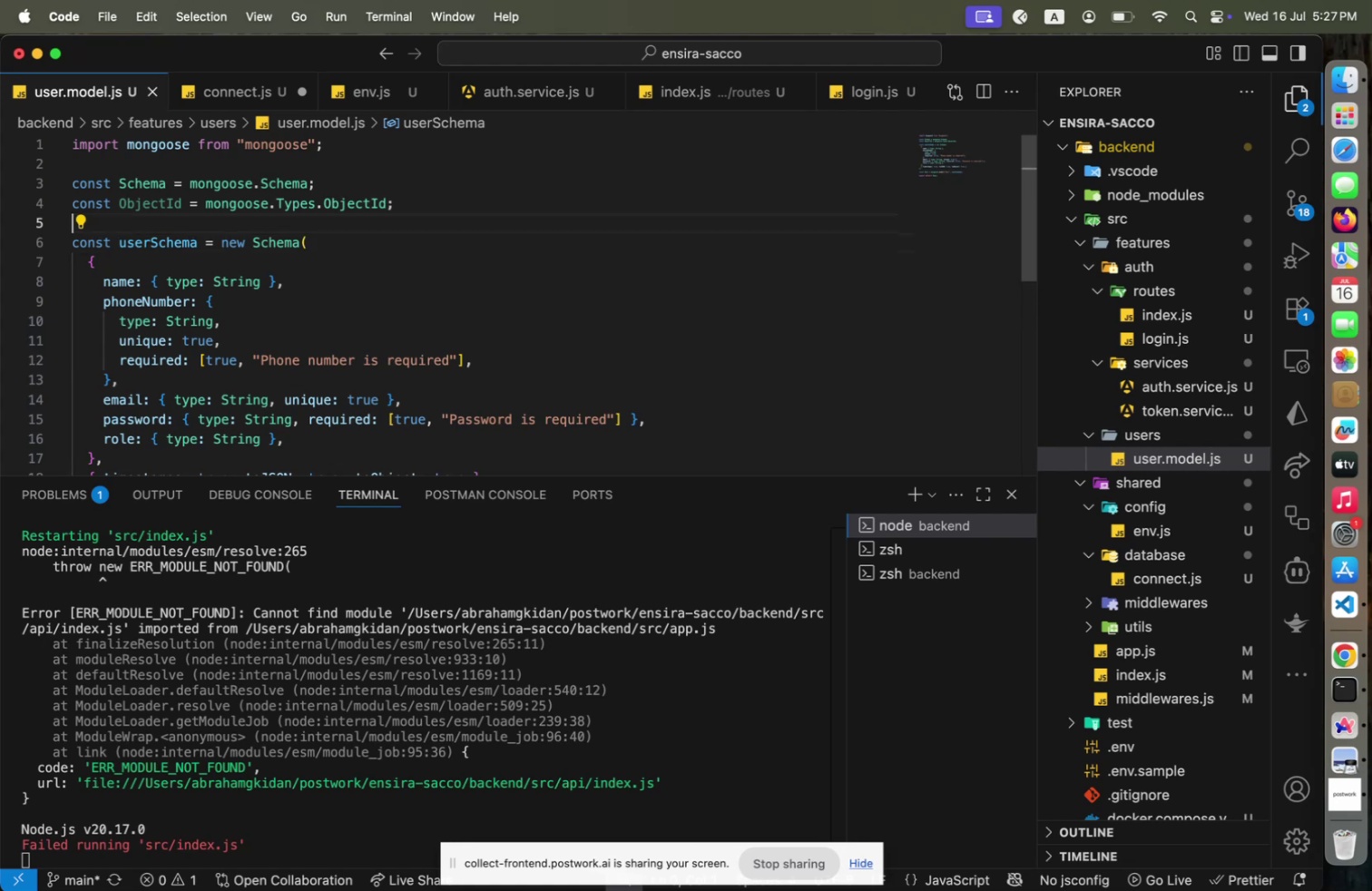 
key(ArrowUp)
 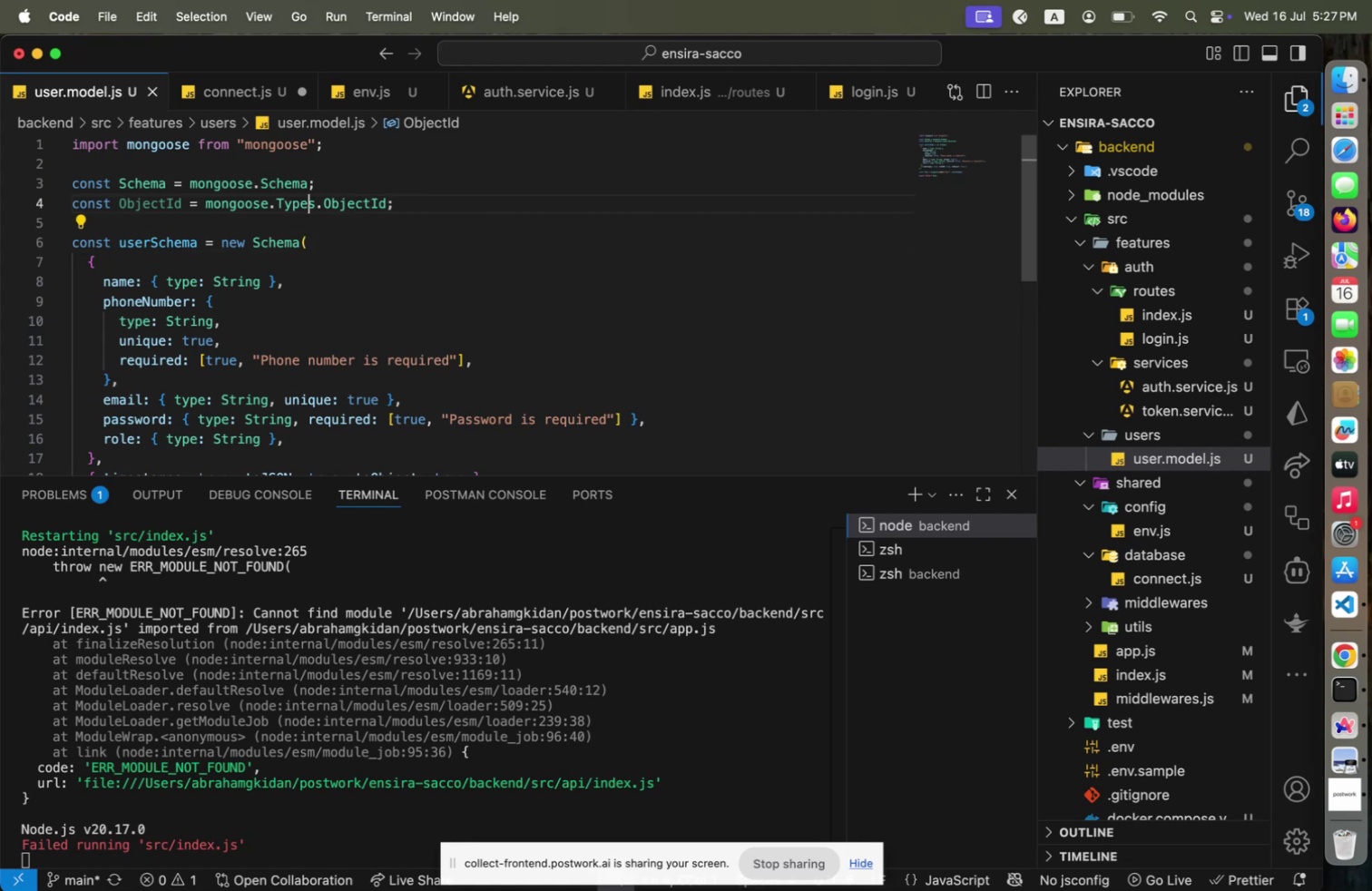 
key(ArrowUp)
 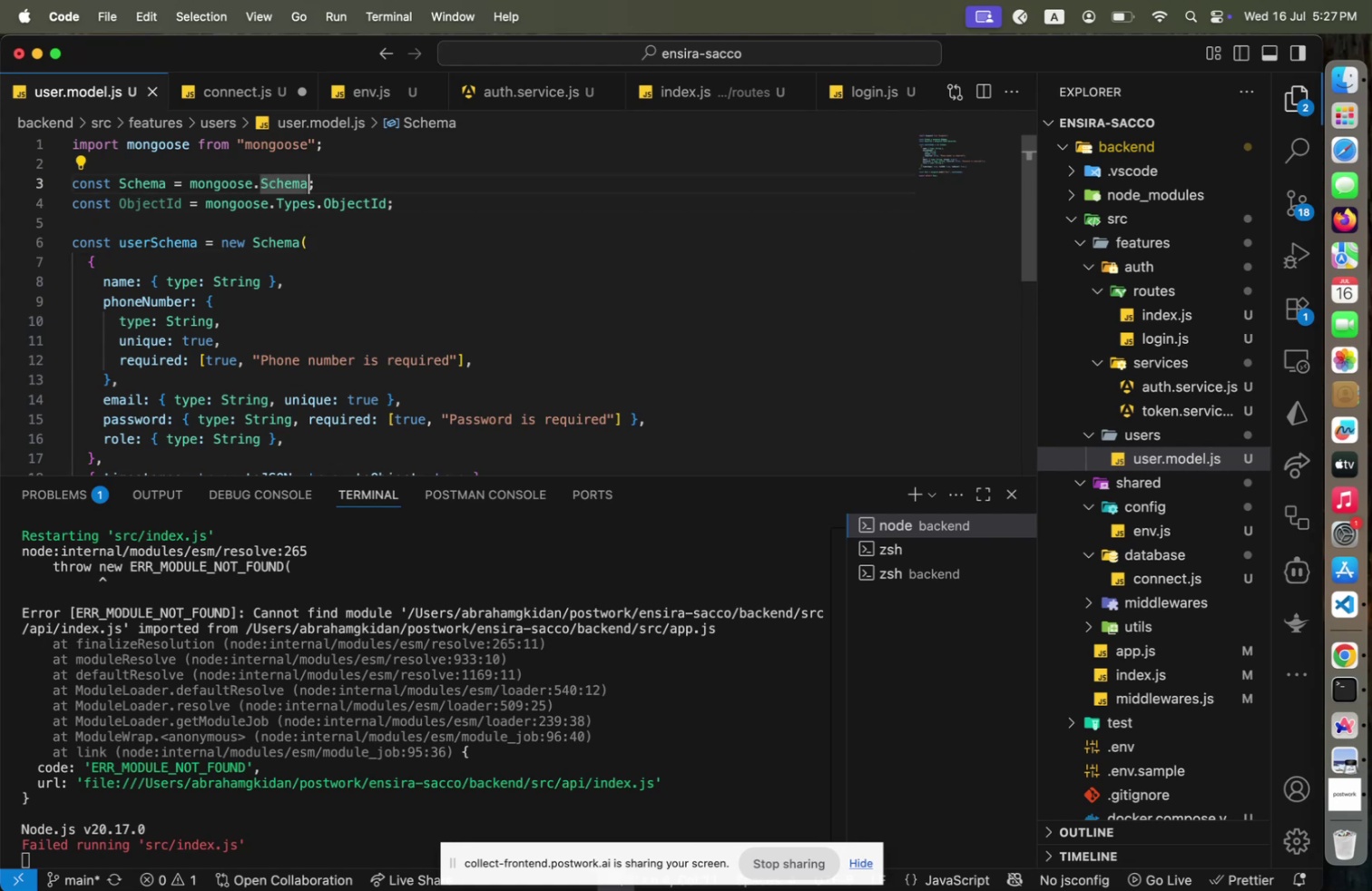 
hold_key(key=ArrowDown, duration=1.32)
 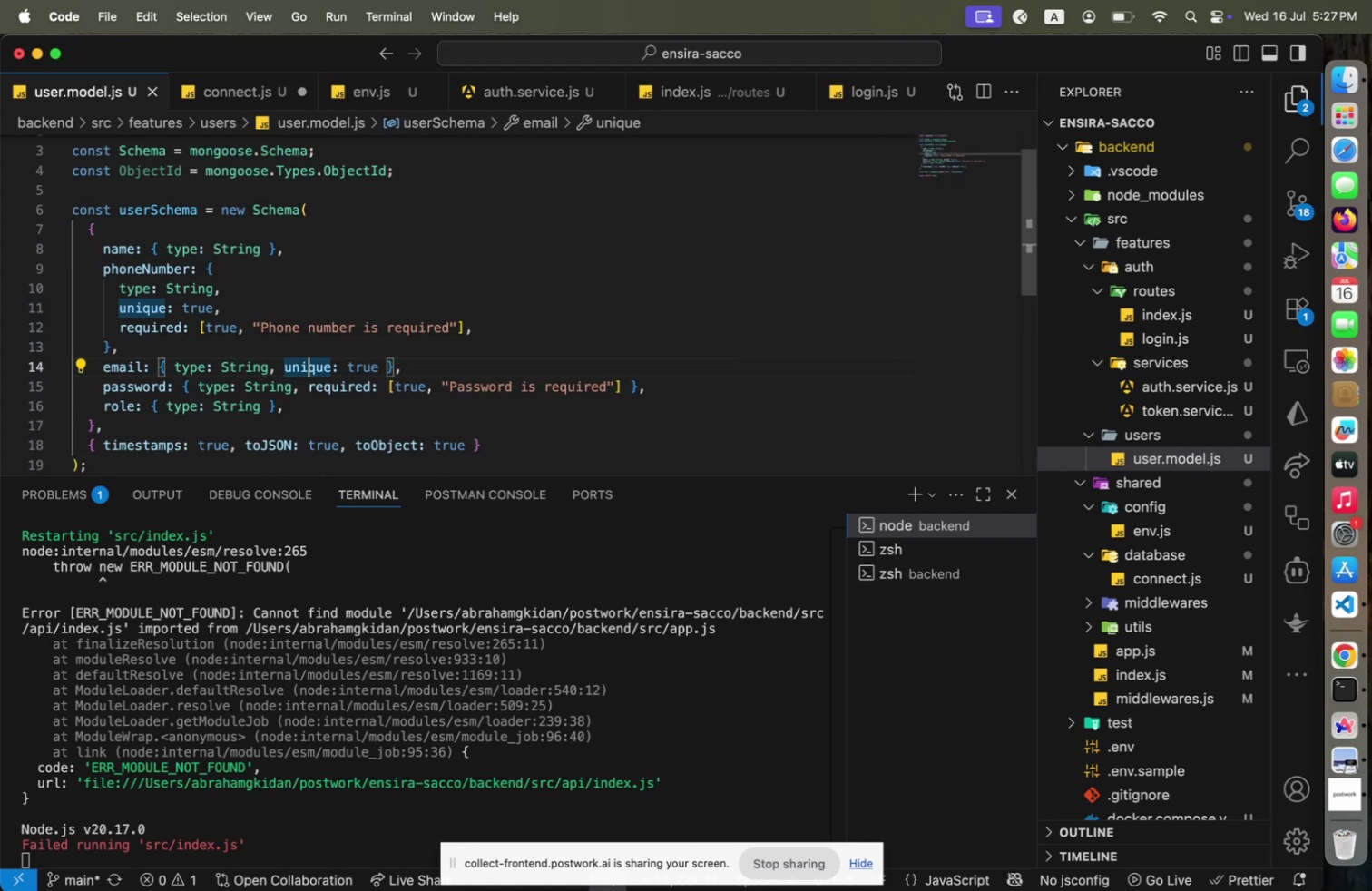 
key(ArrowDown)
 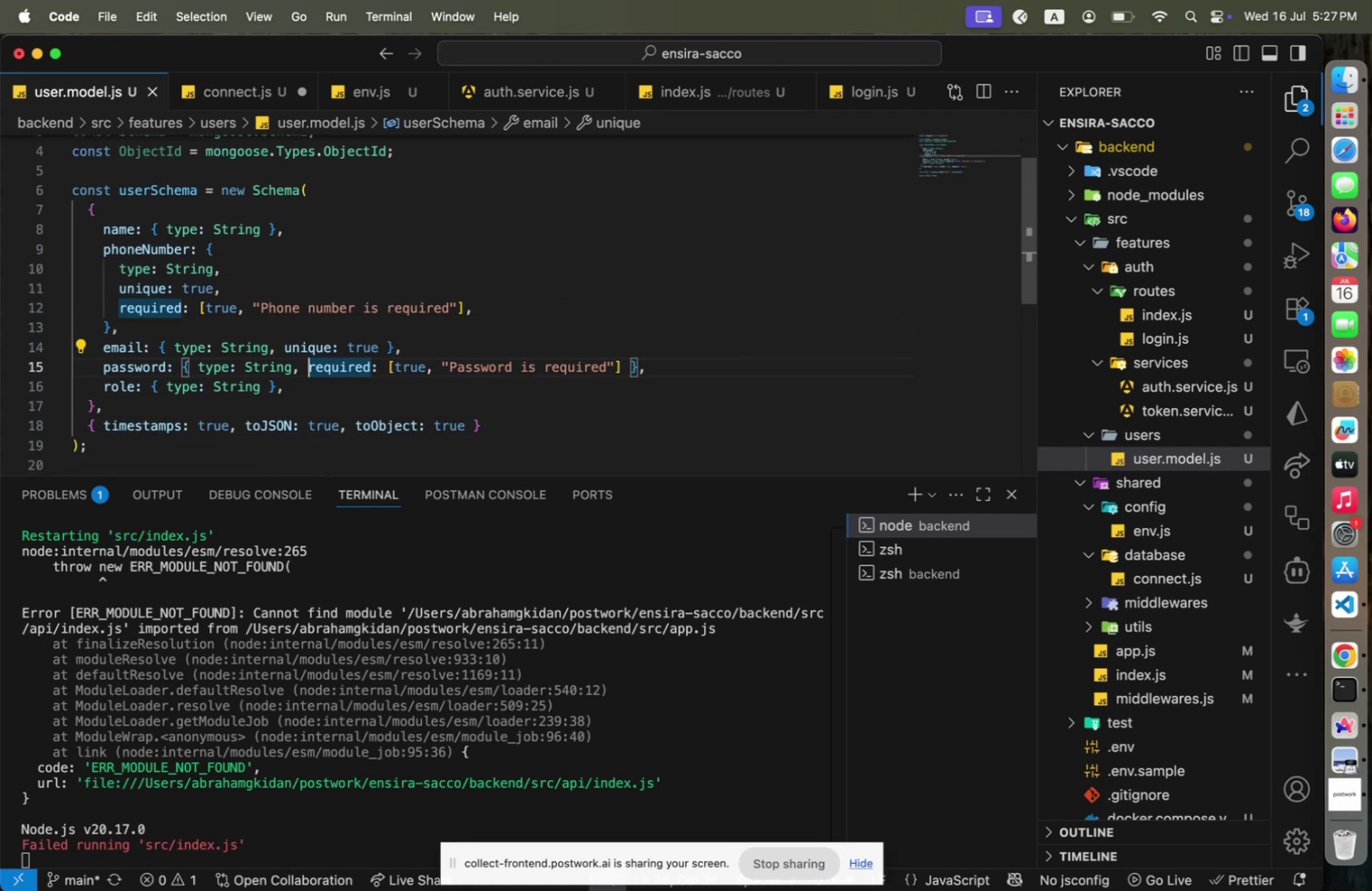 
key(ArrowDown)
 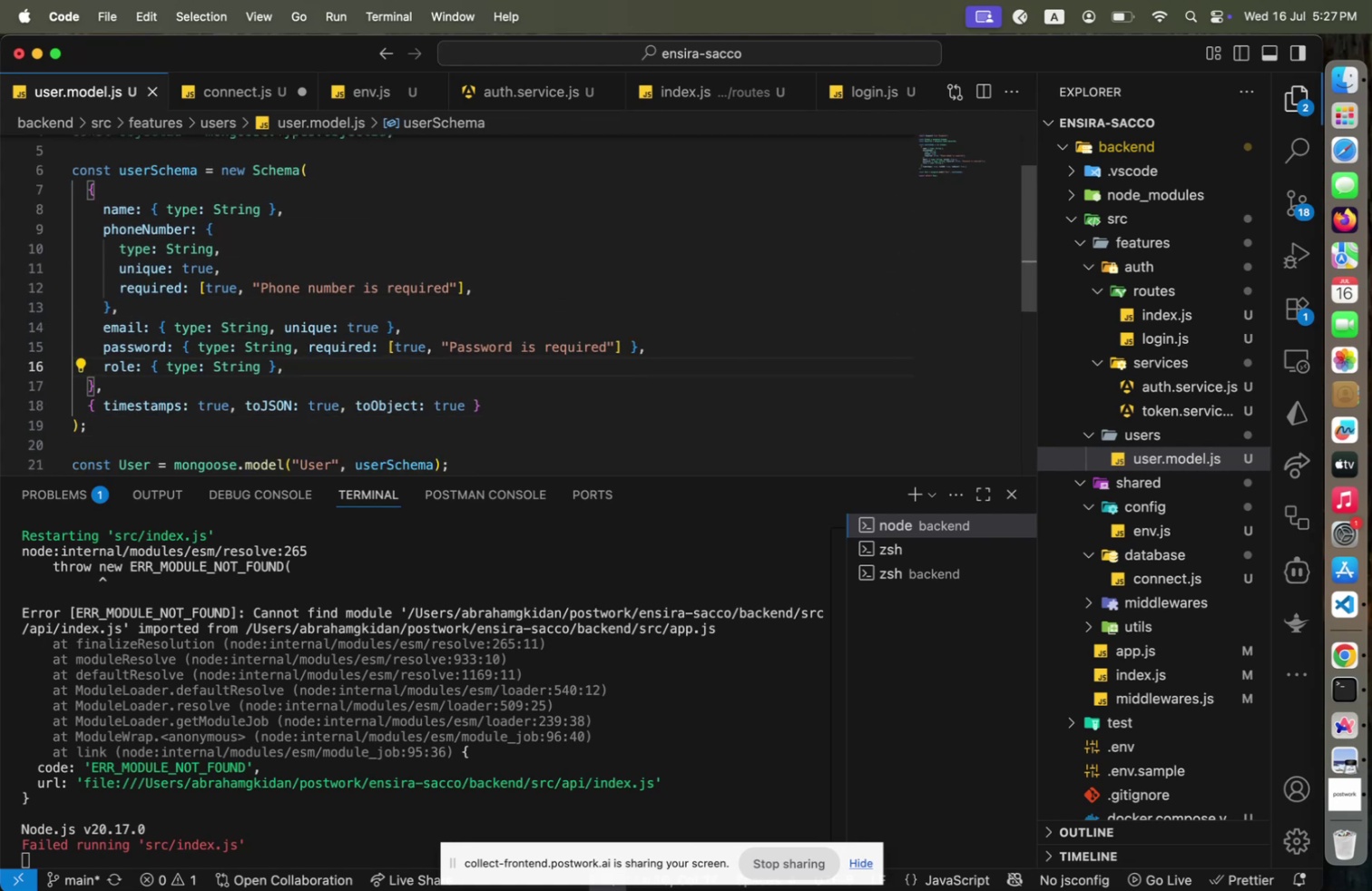 
hold_key(key=ArrowUp, duration=0.66)
 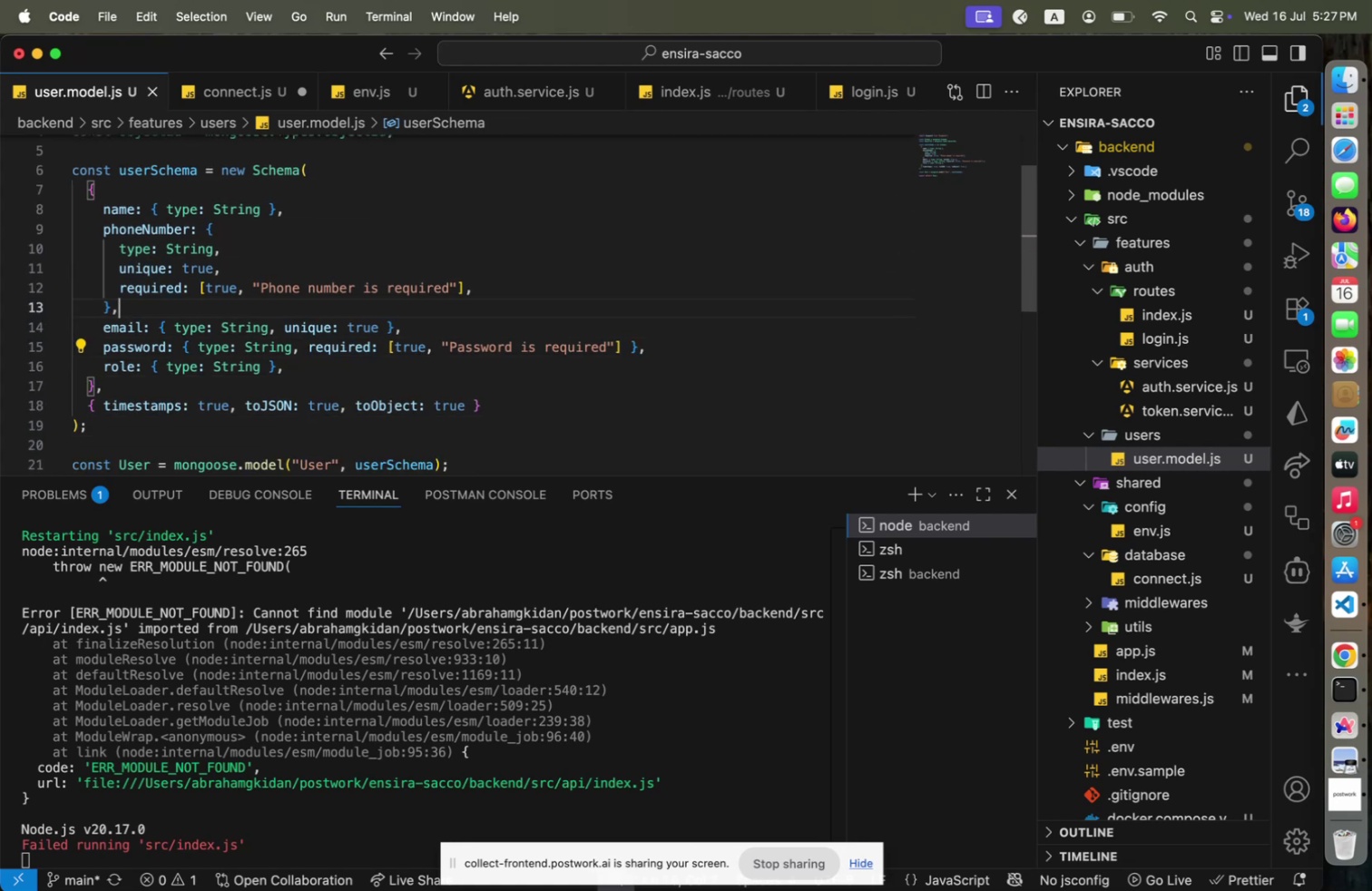 
key(ArrowDown)
 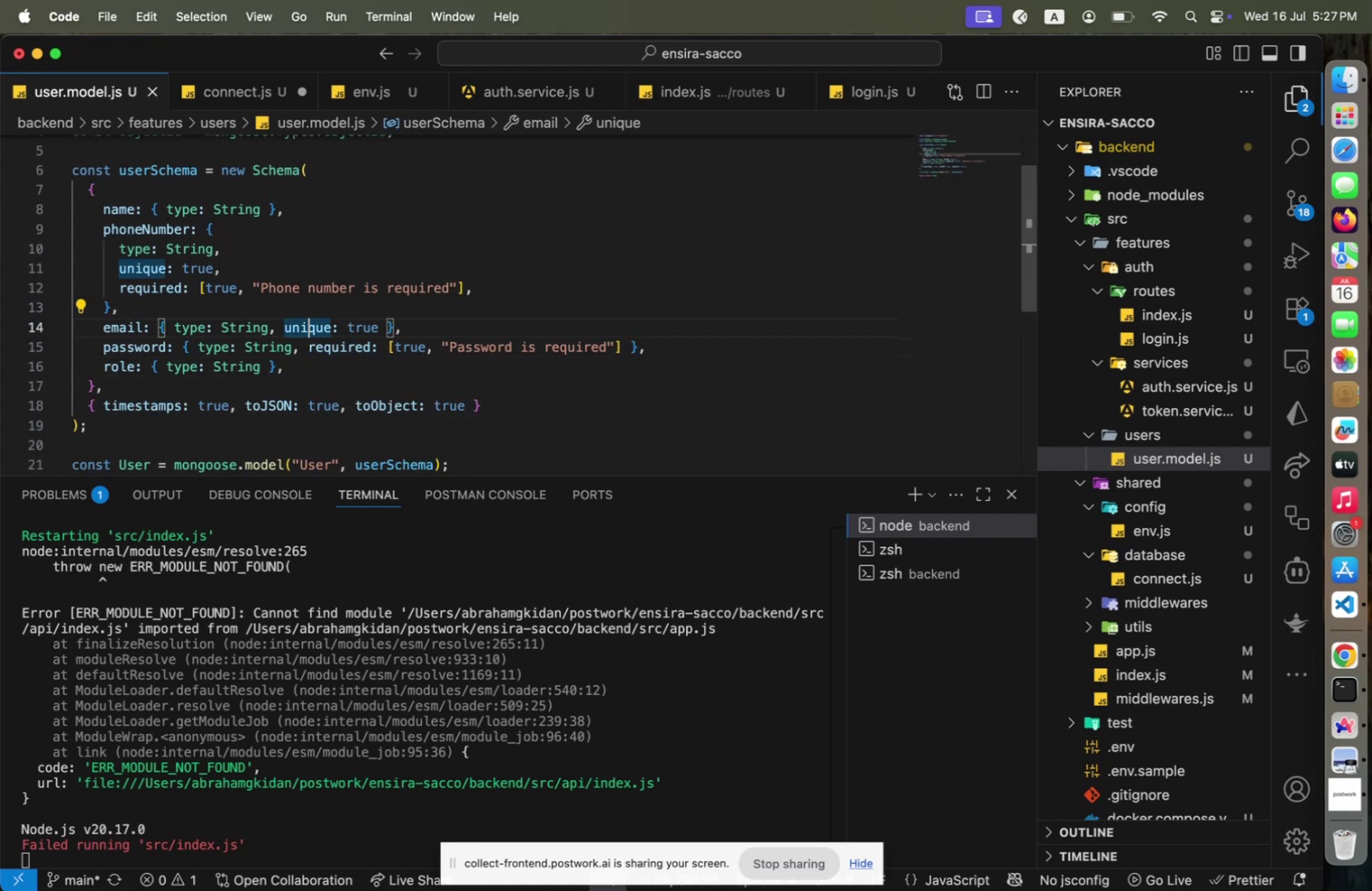 
key(ArrowDown)
 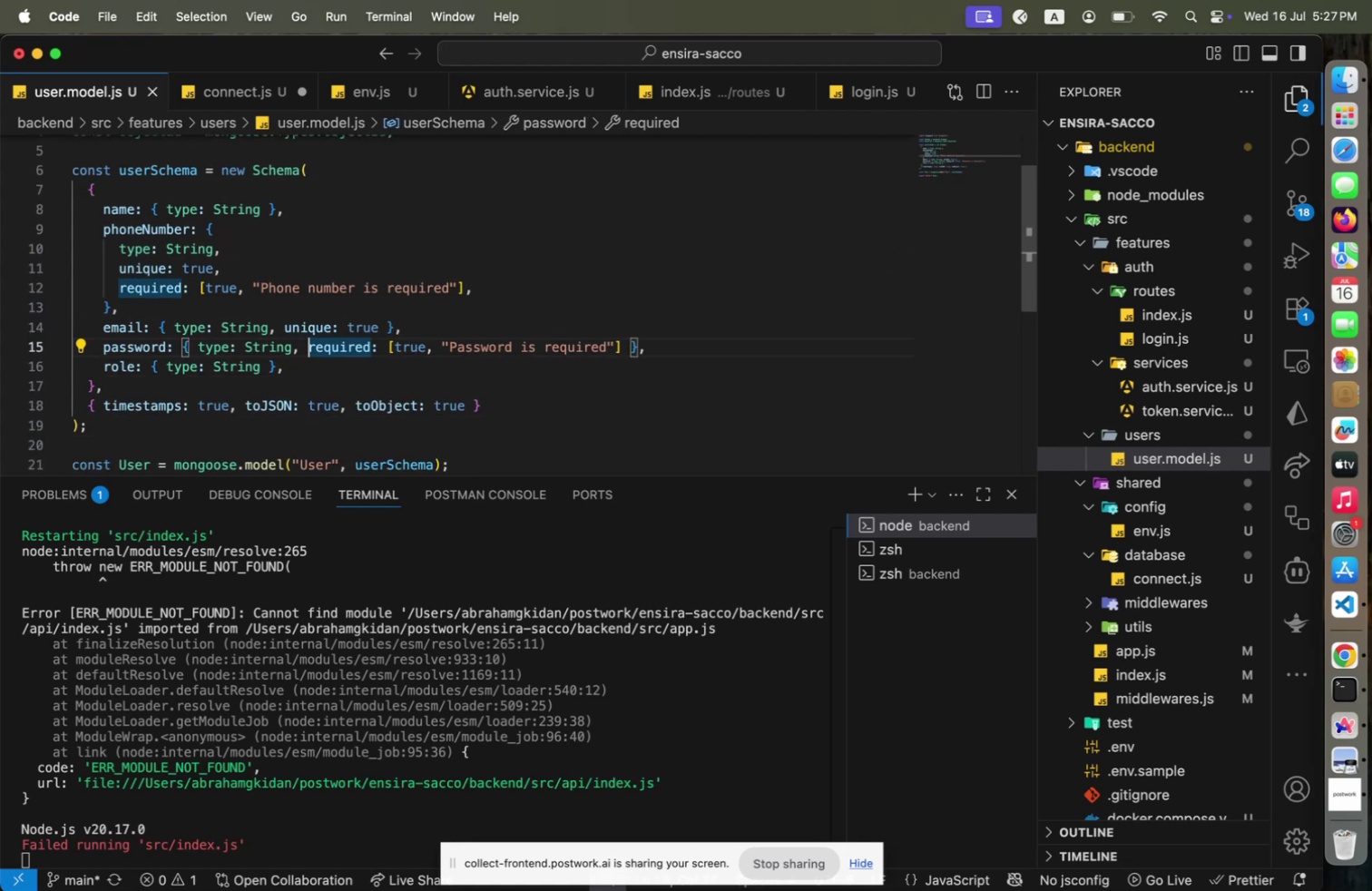 
hold_key(key=ArrowUp, duration=1.17)
 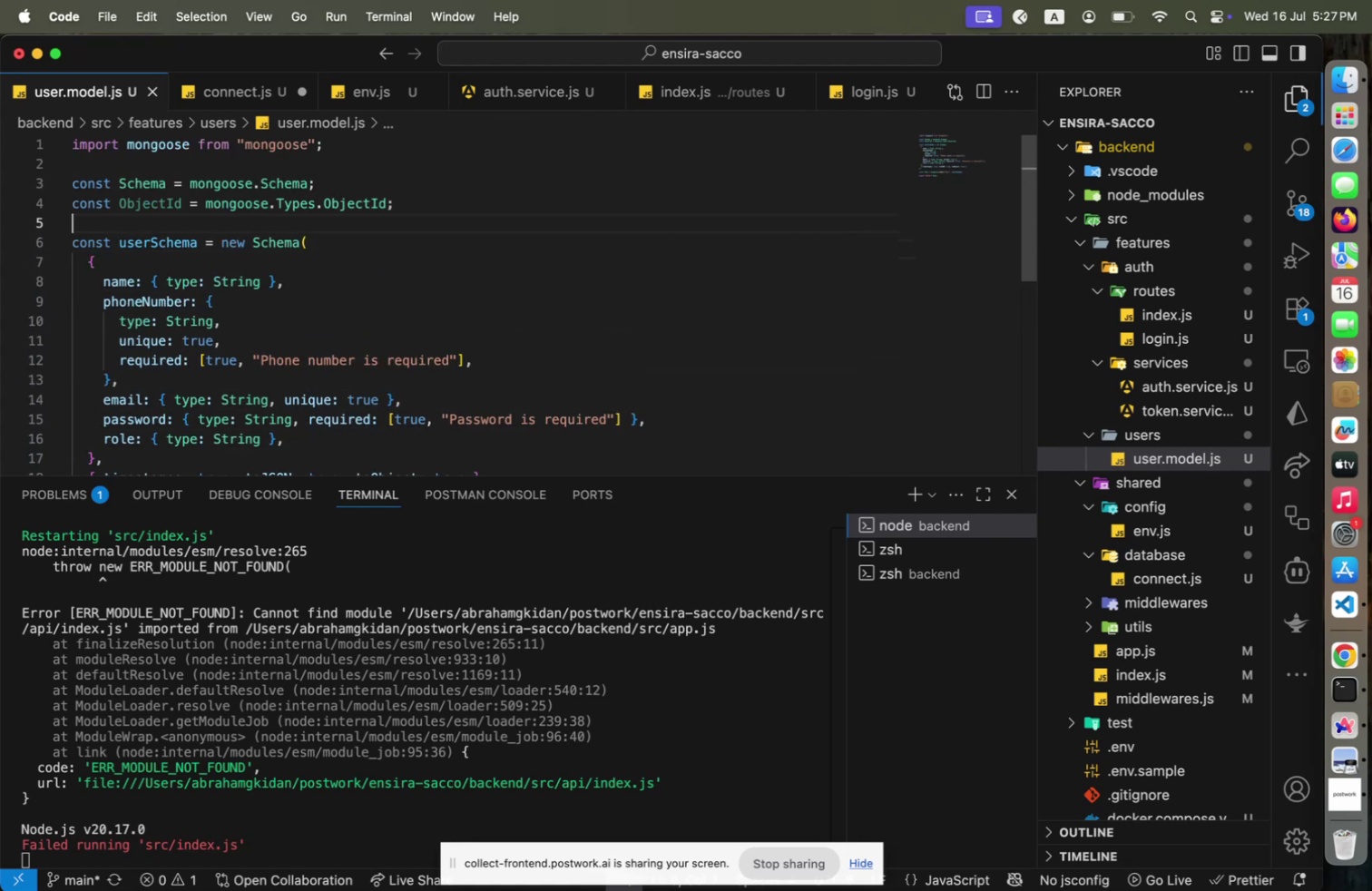 
key(ArrowUp)
 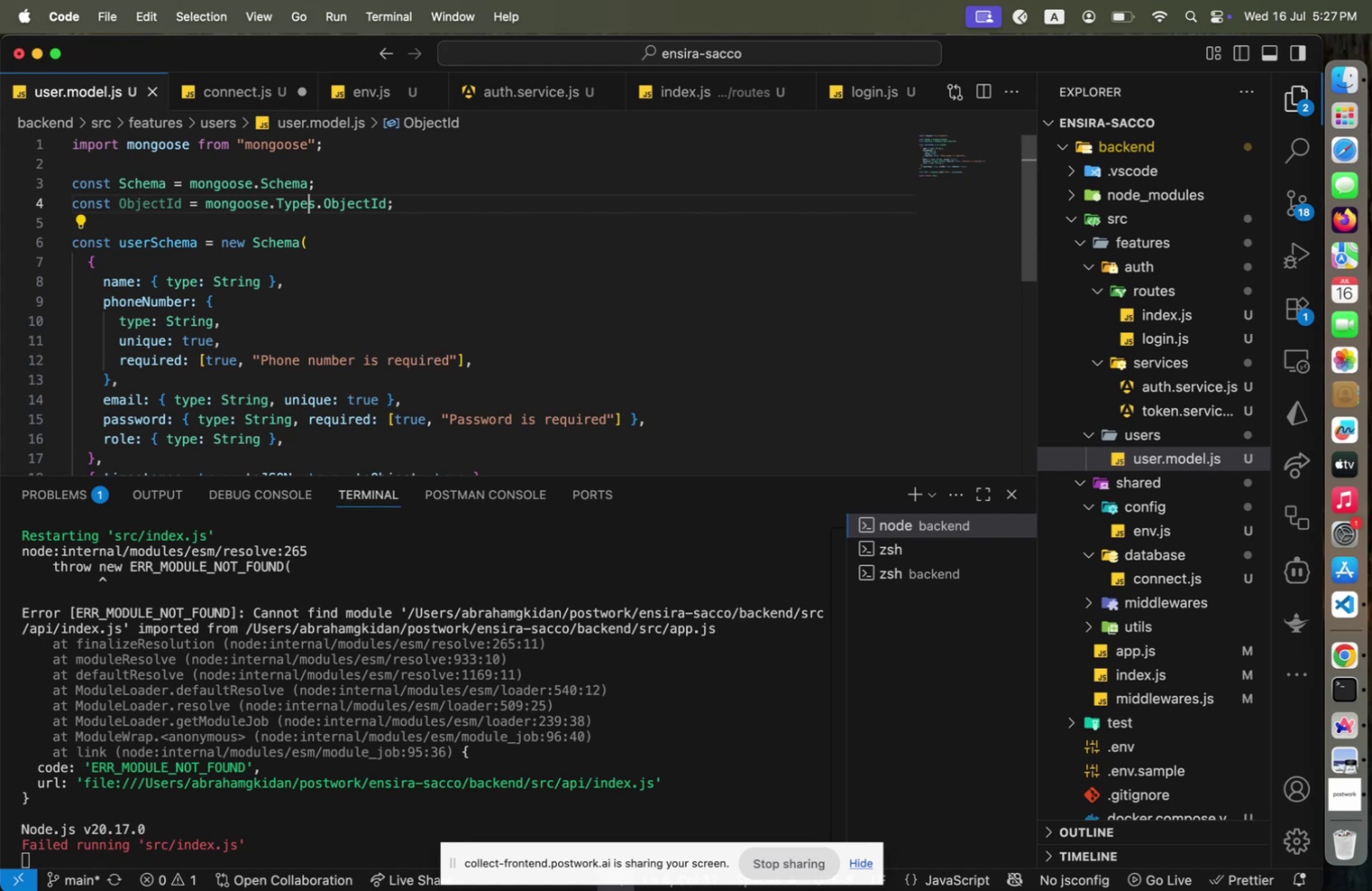 
key(Home)
 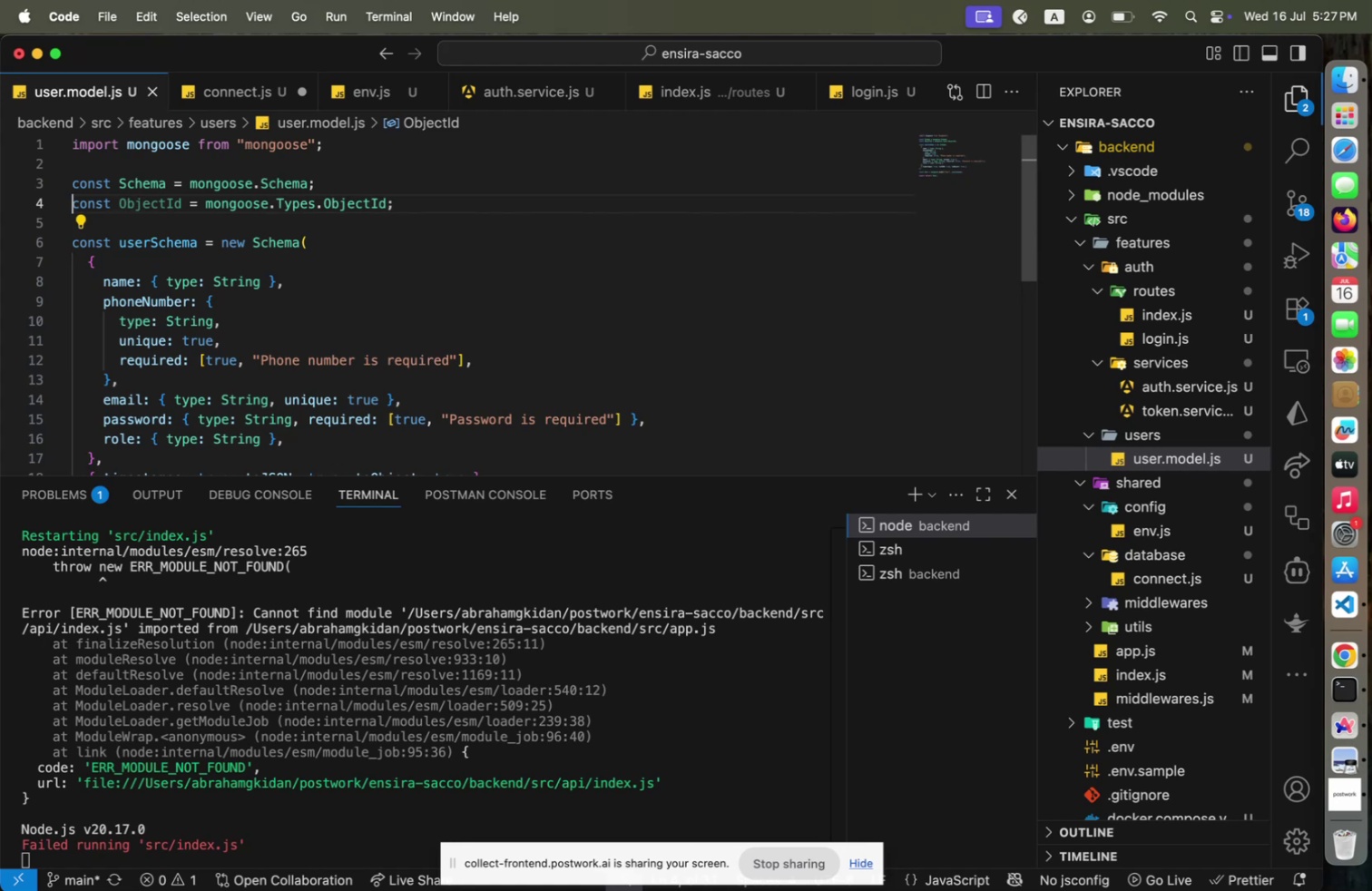 
key(Shift+End)
 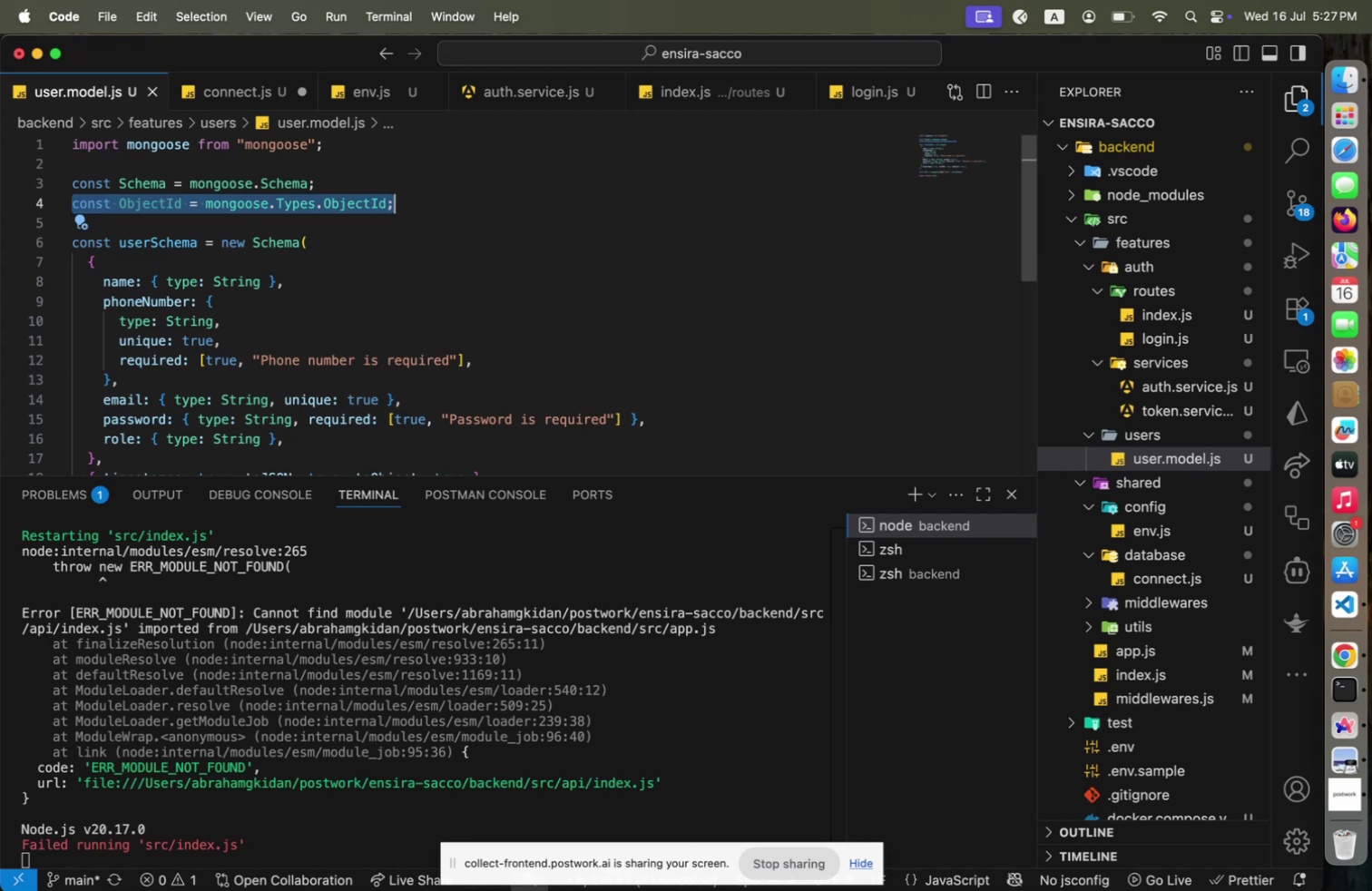 
key(Backspace)
 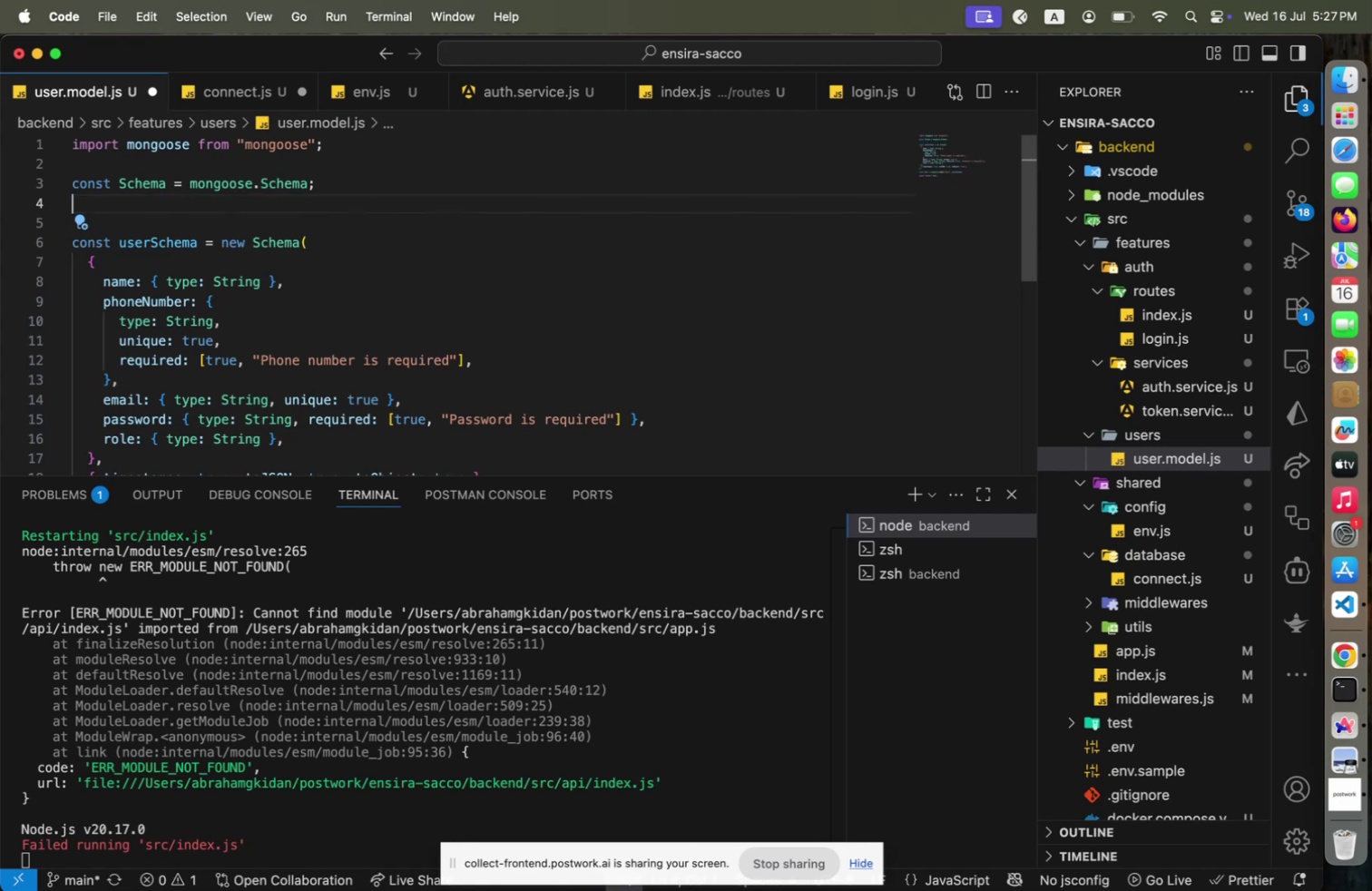 
key(Backspace)
 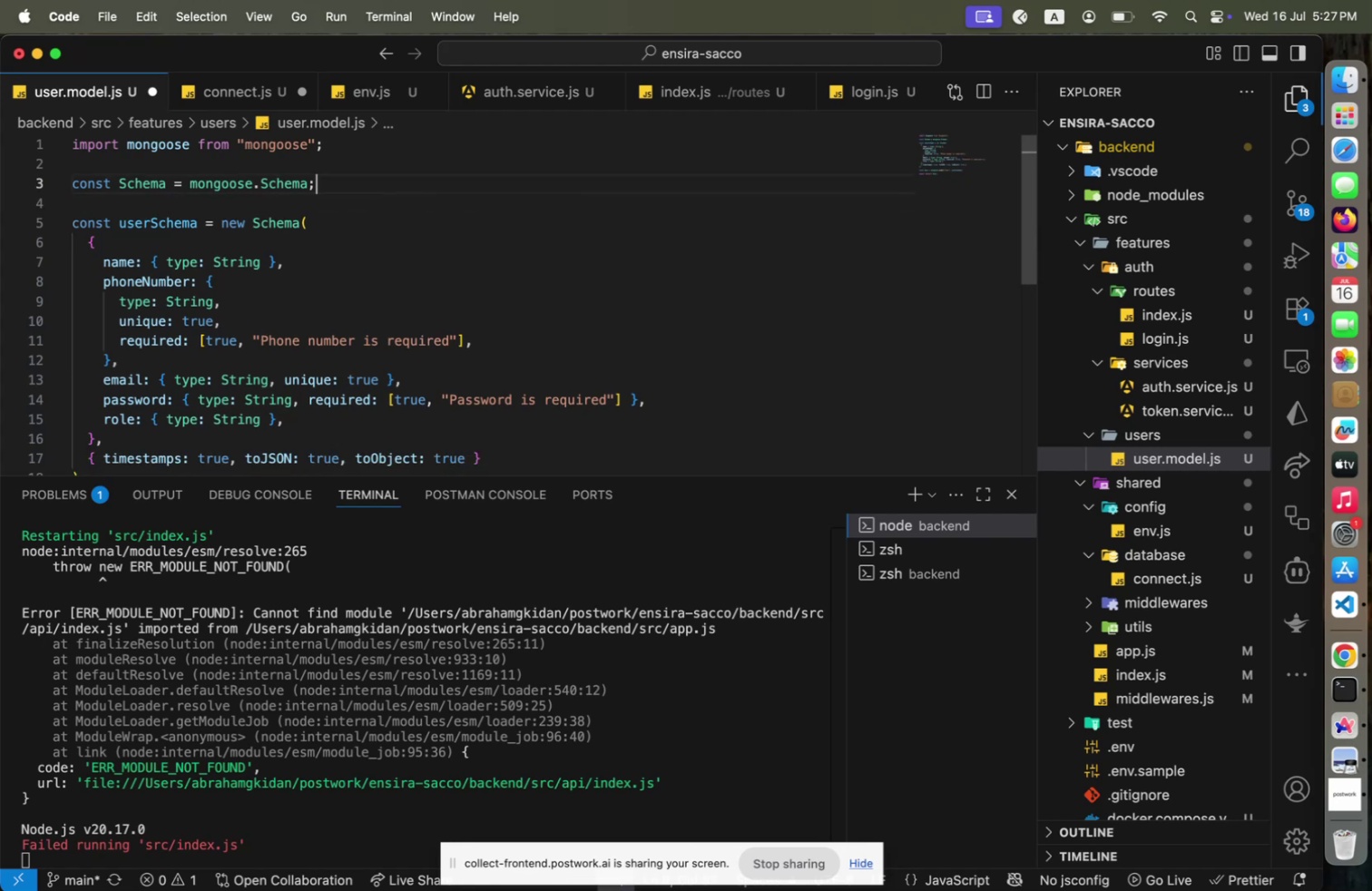 
key(Meta+S)
 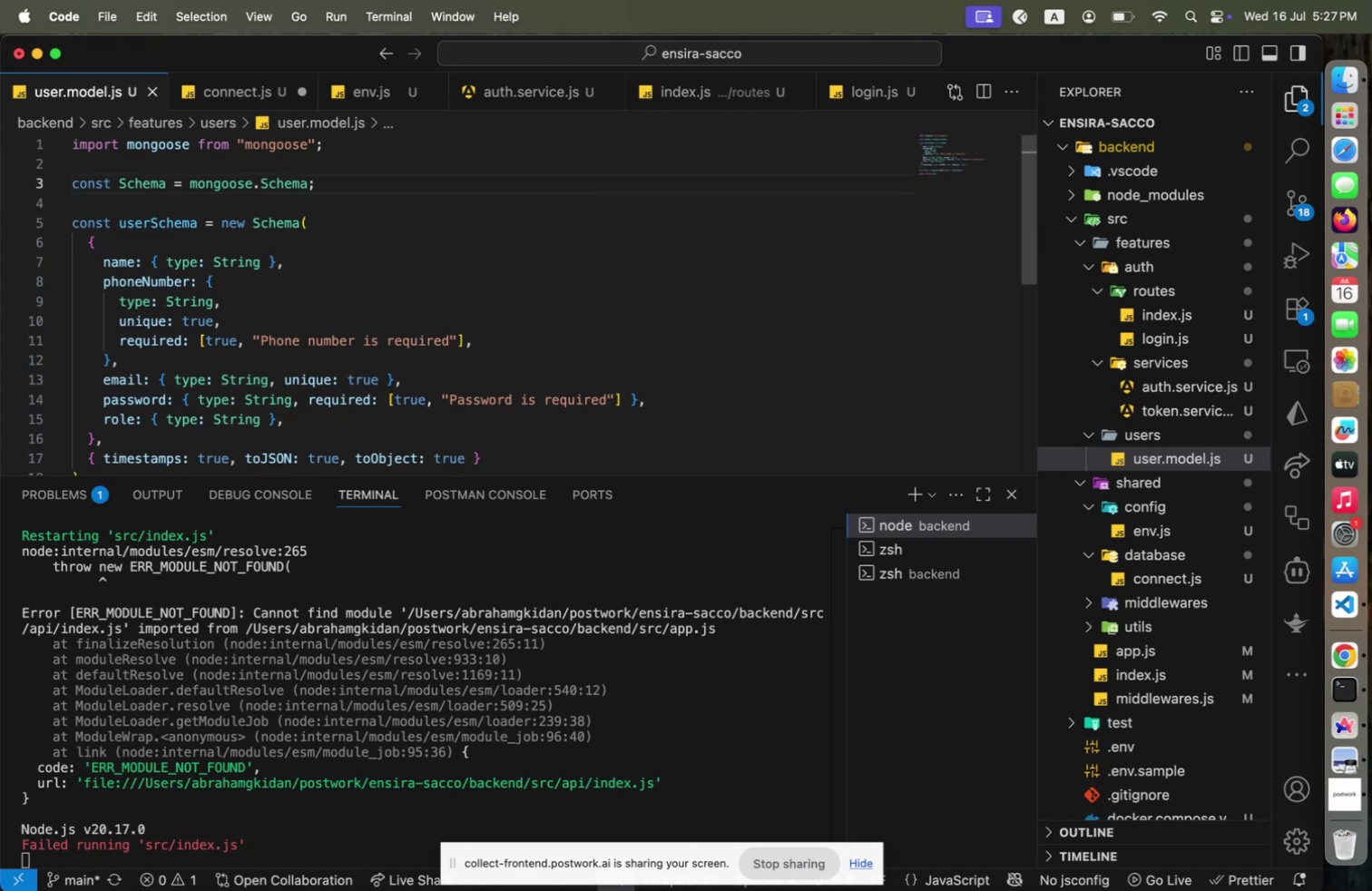 
key(ArrowUp)
 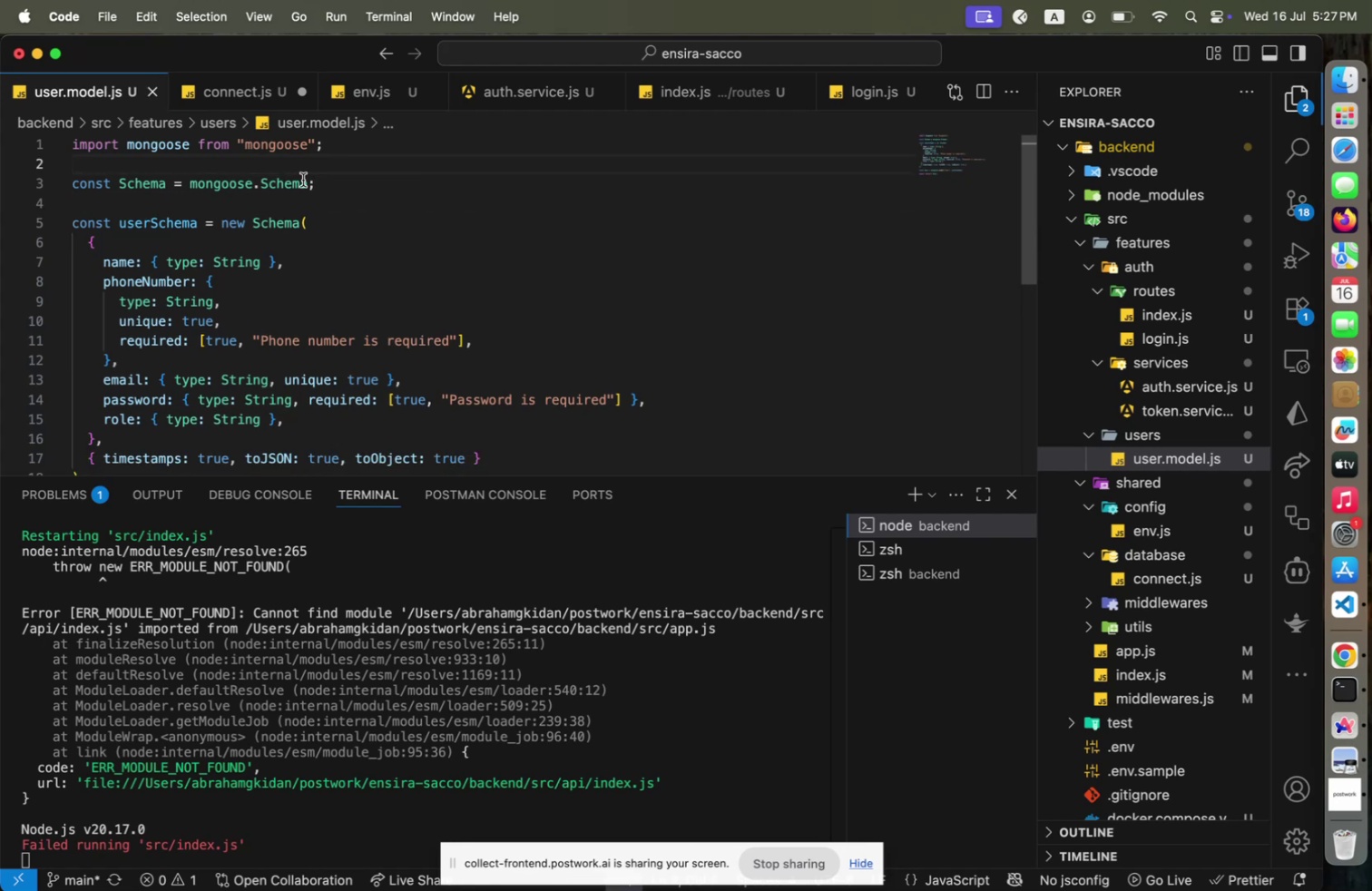 
left_click([272, 187])
 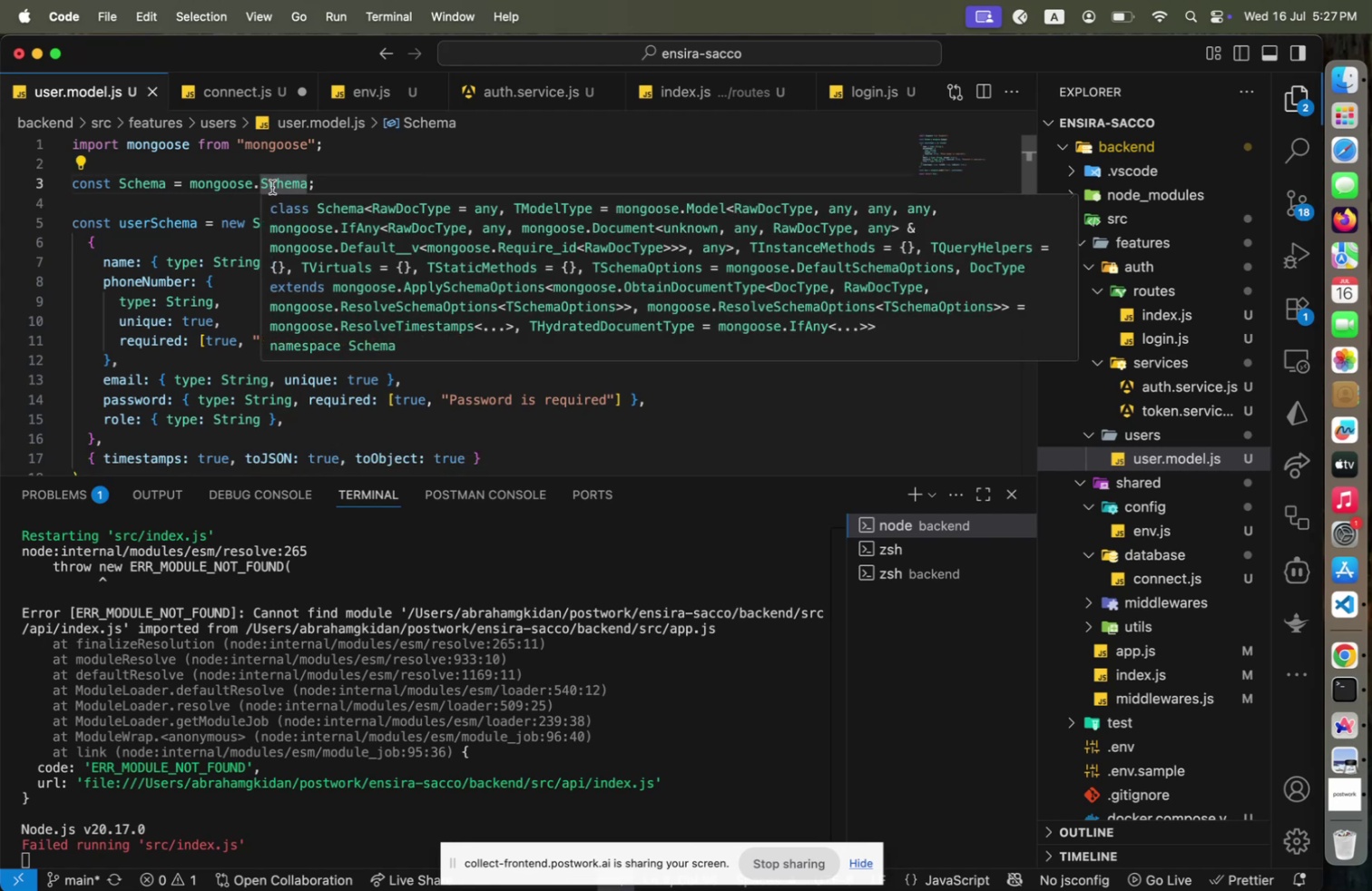 
key(ArrowLeft)
 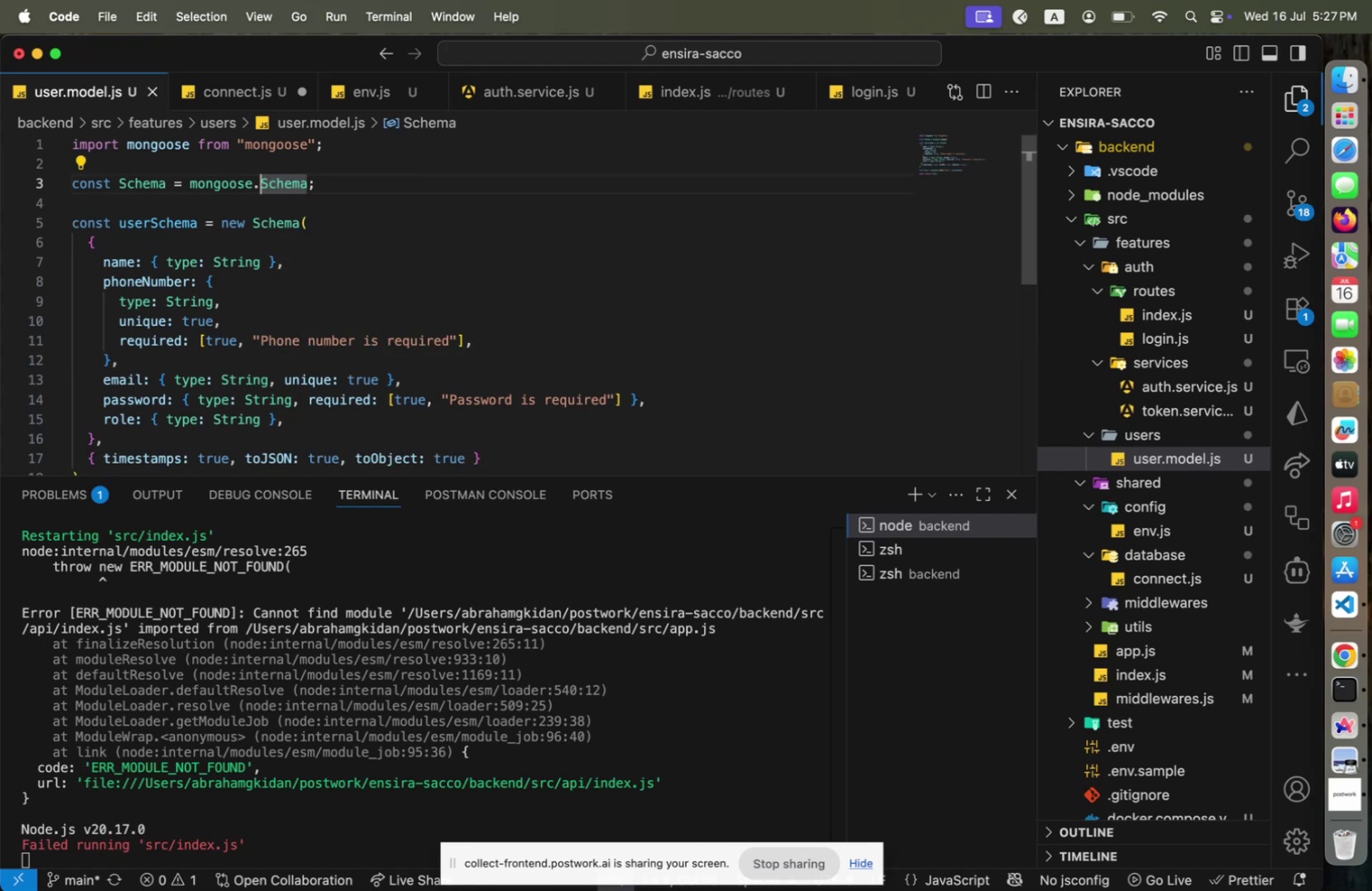 
type([End])
key(Backspace)
key(Backspace)
type(.Sc)
 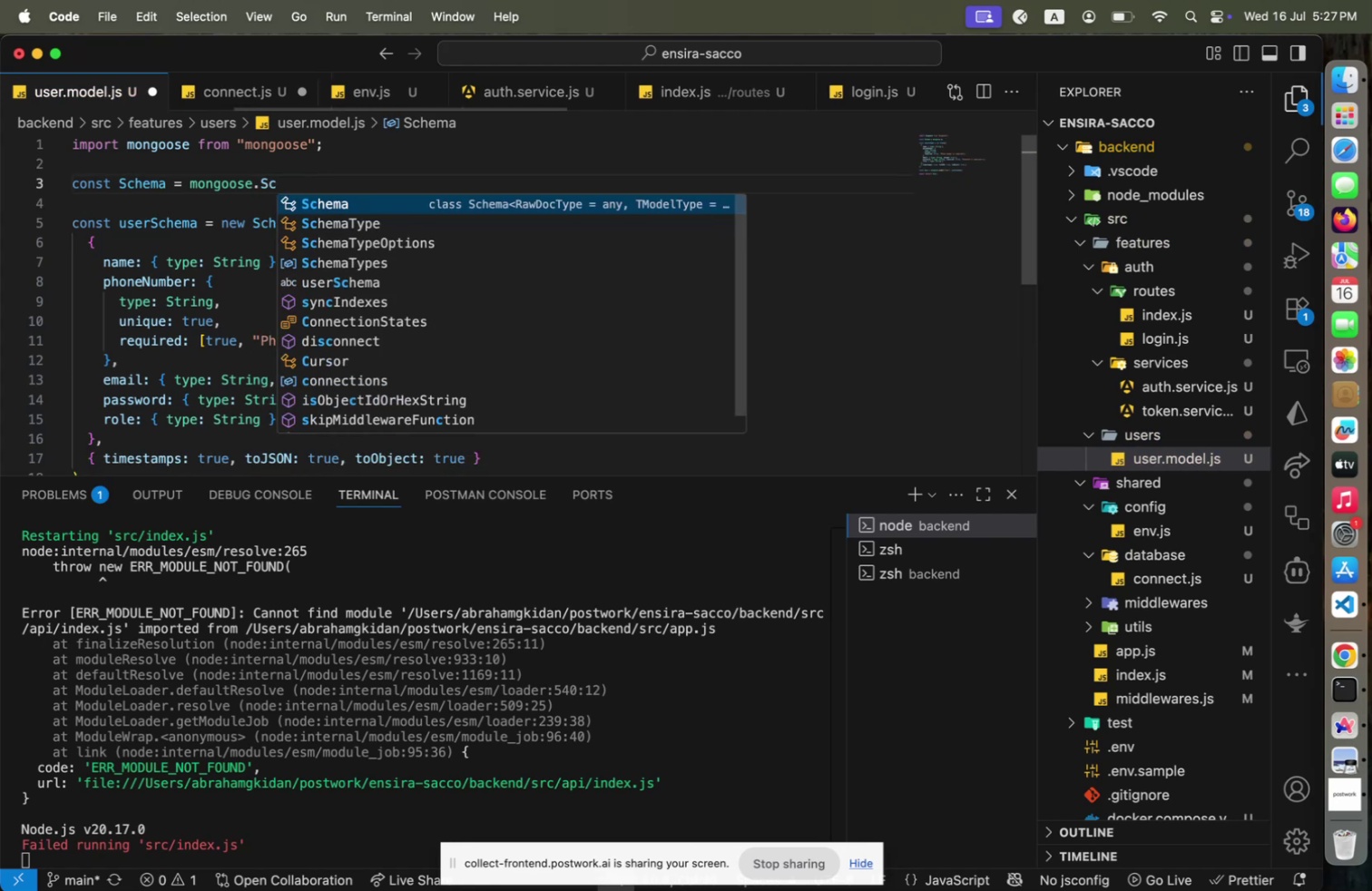 
key(Enter)
 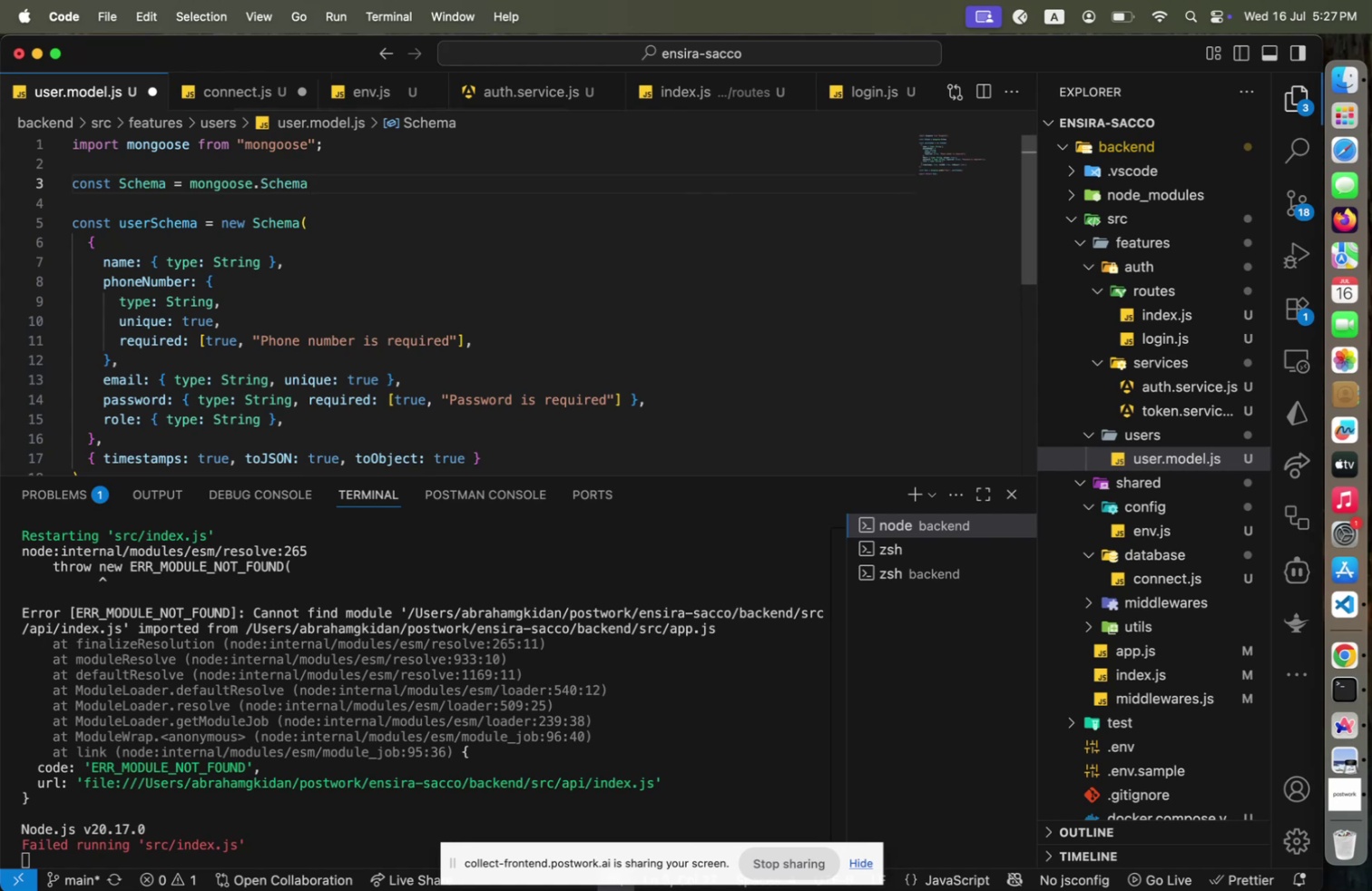 
key(Semicolon)
 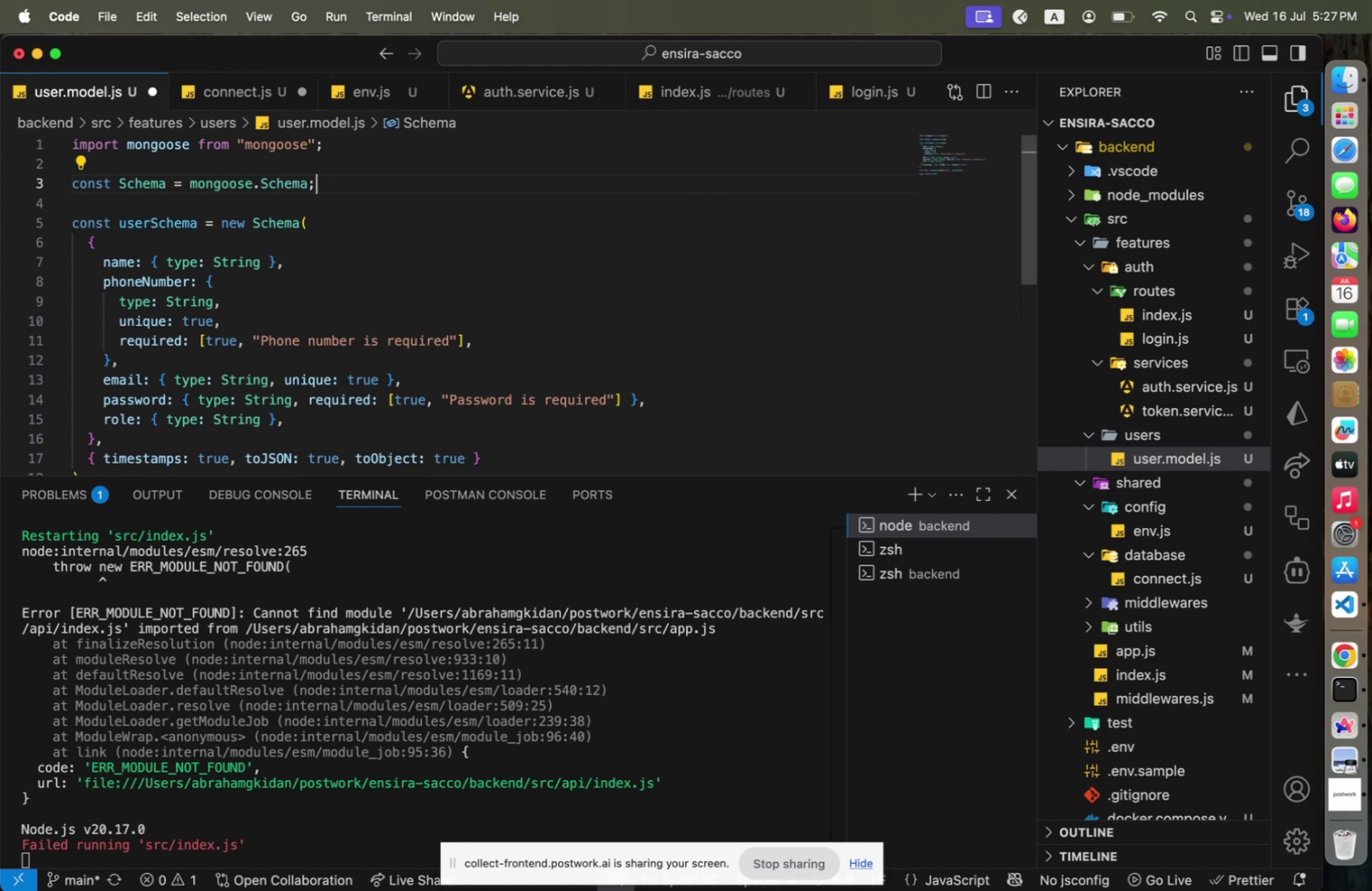 
key(Meta+CommandLeft)
 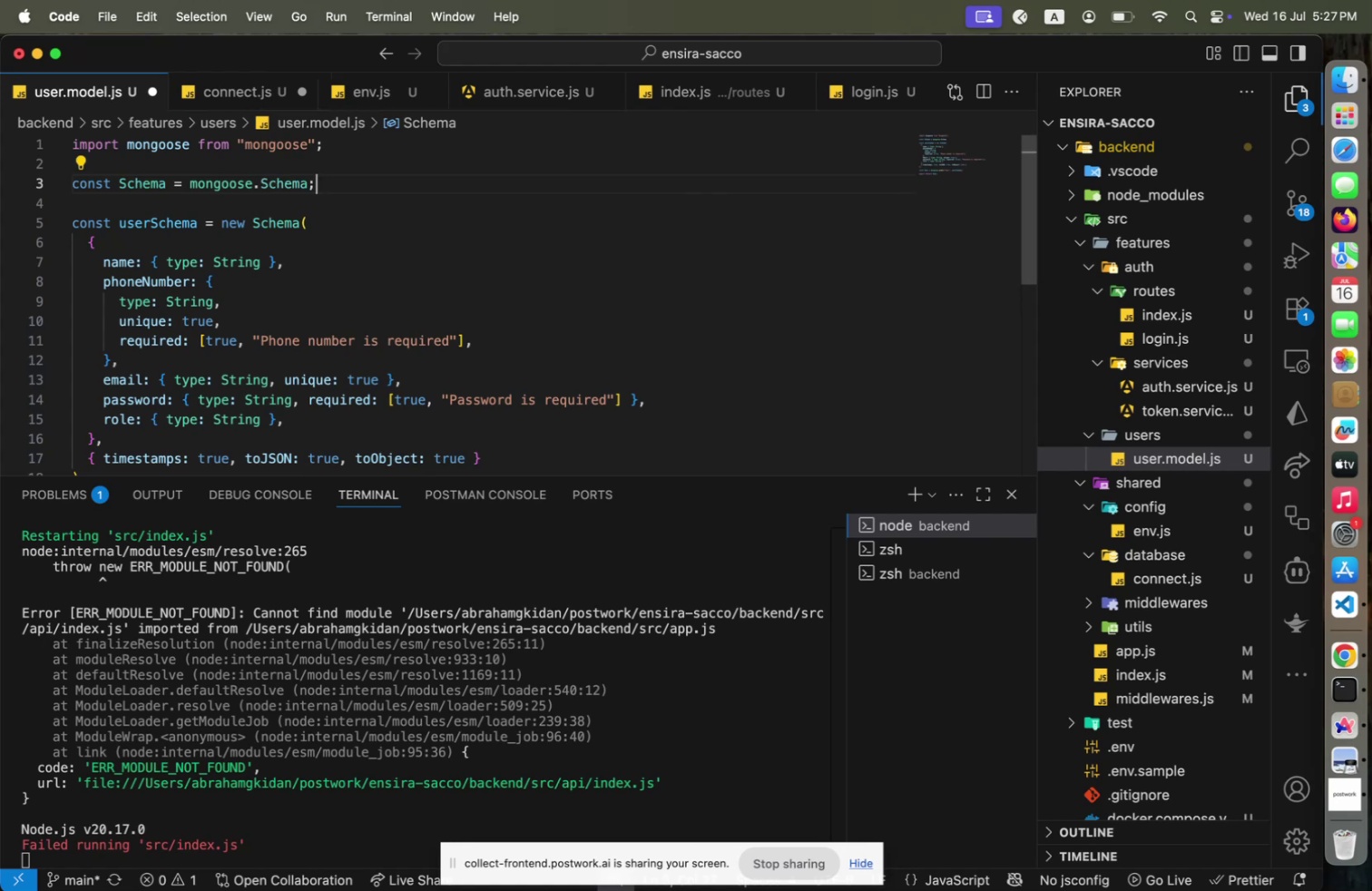 
key(Meta+S)
 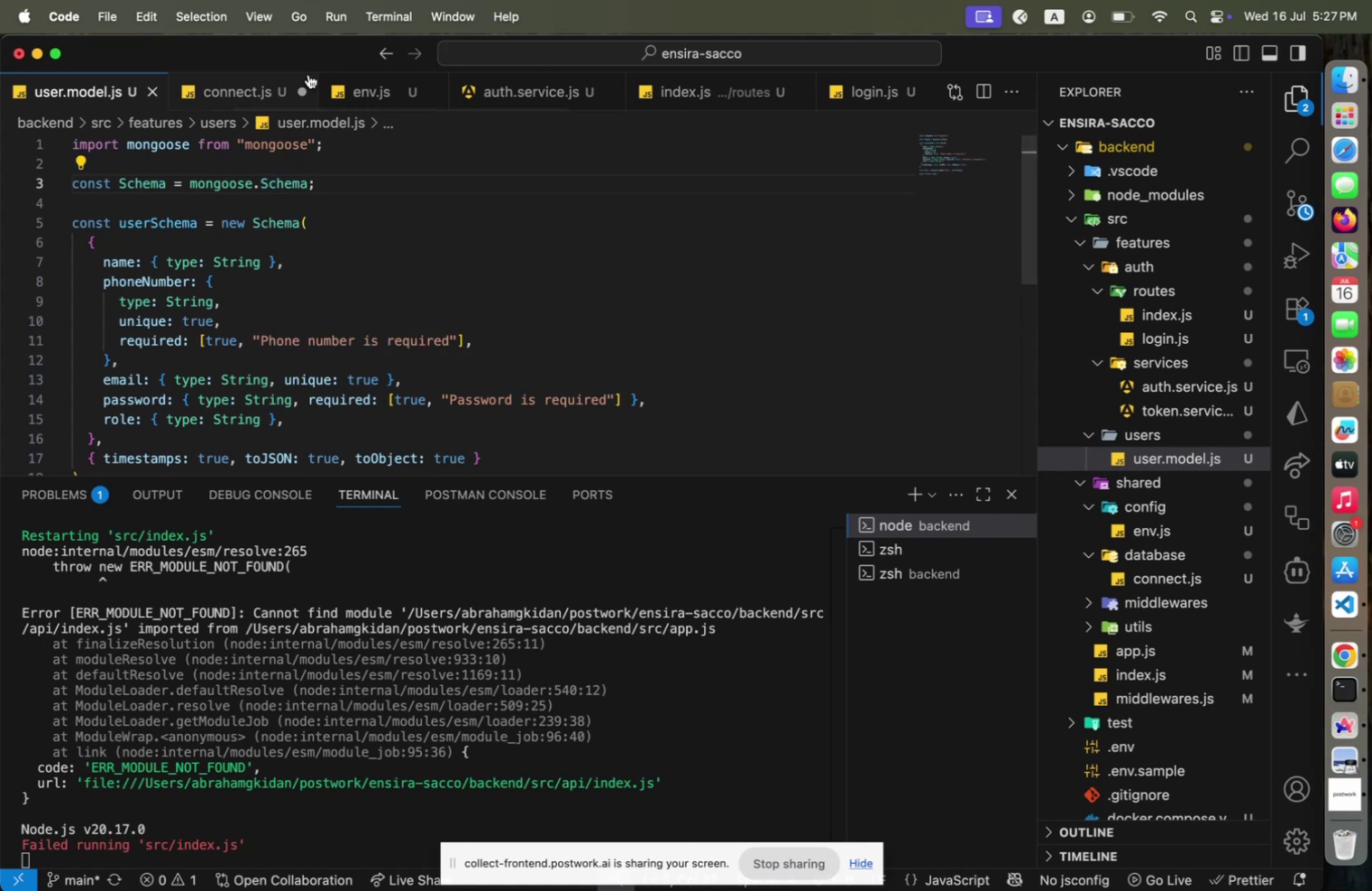 
left_click([269, 77])
 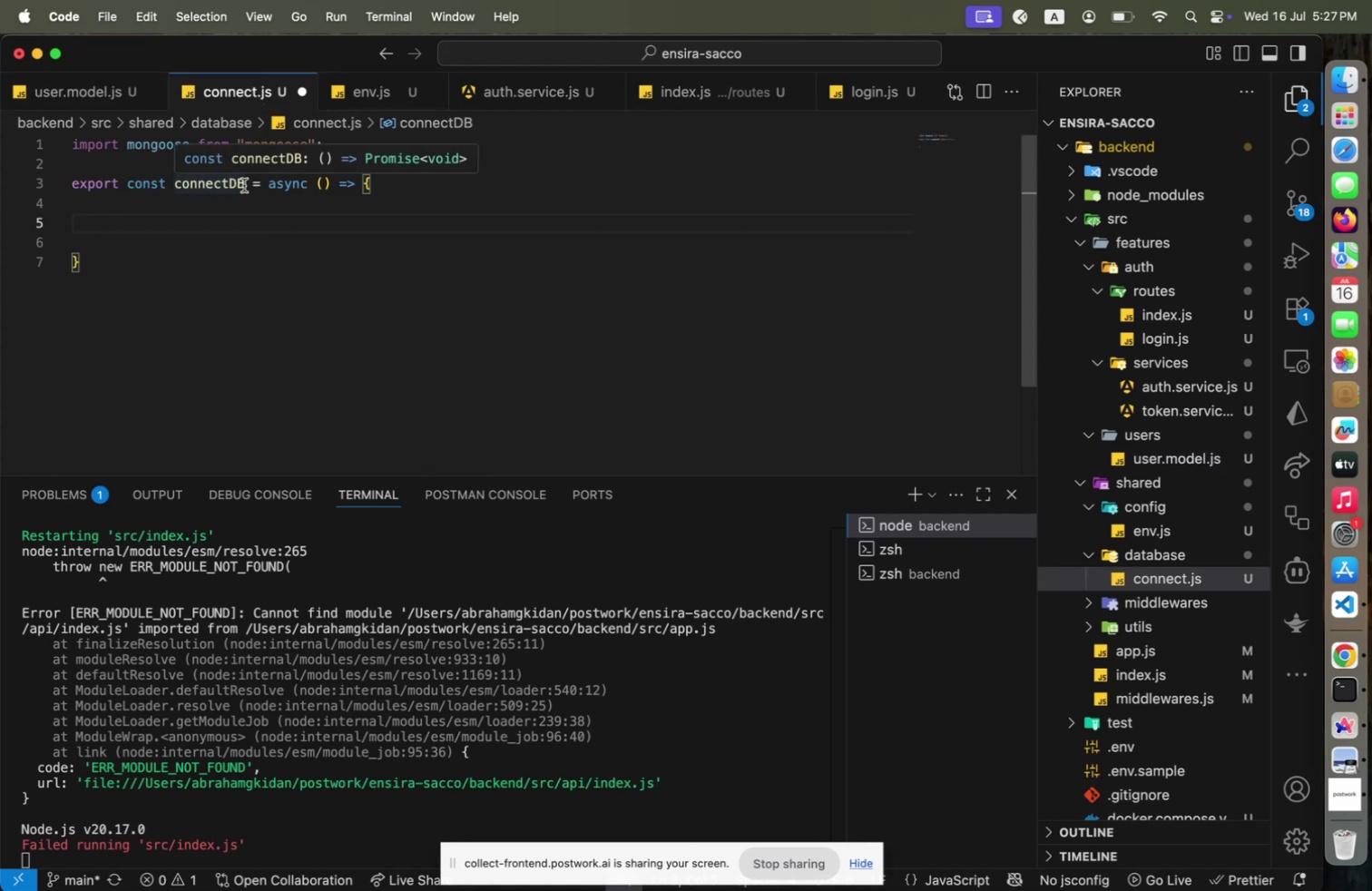 
type(mongoose.con)
 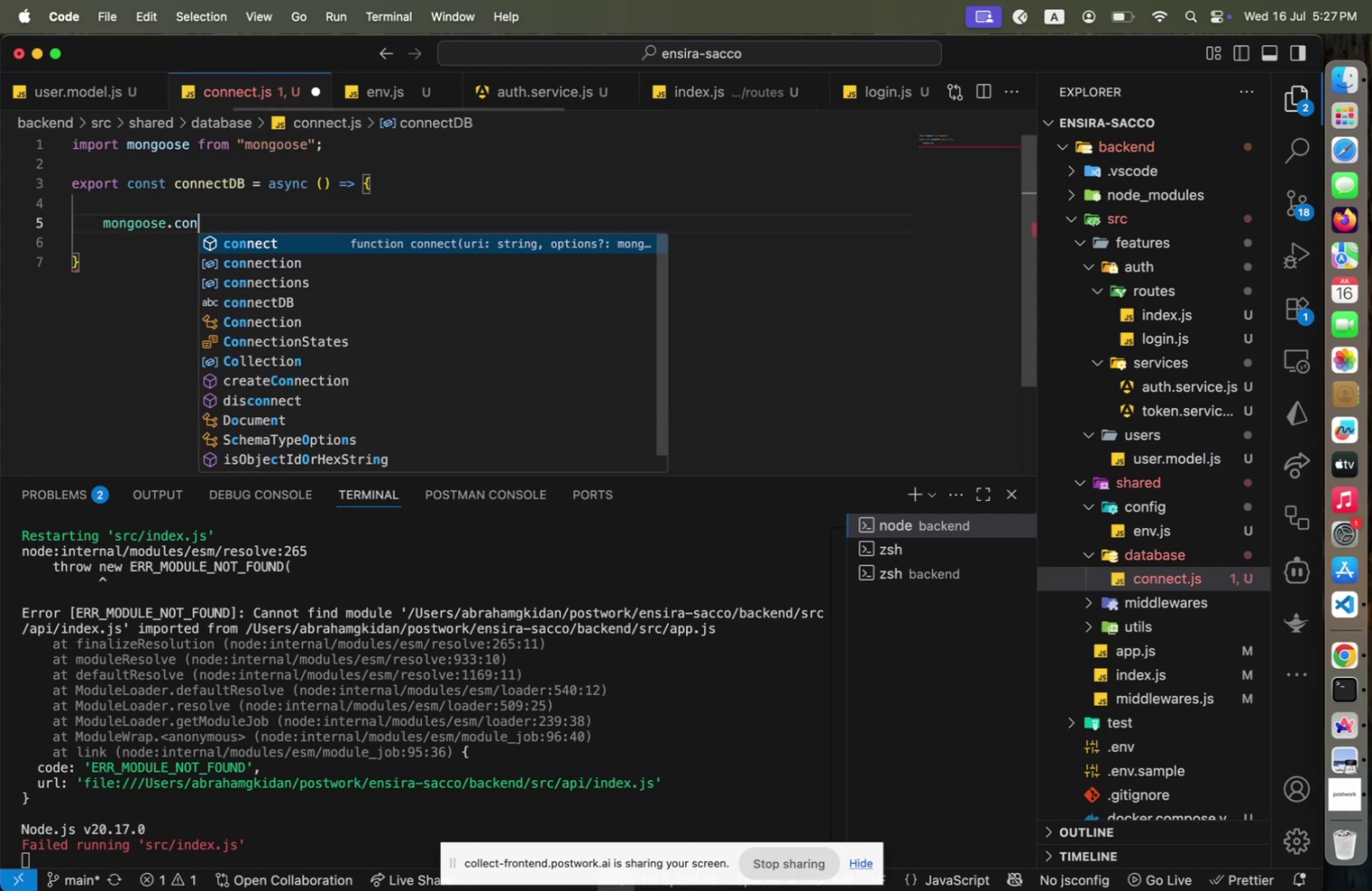 
key(Enter)
 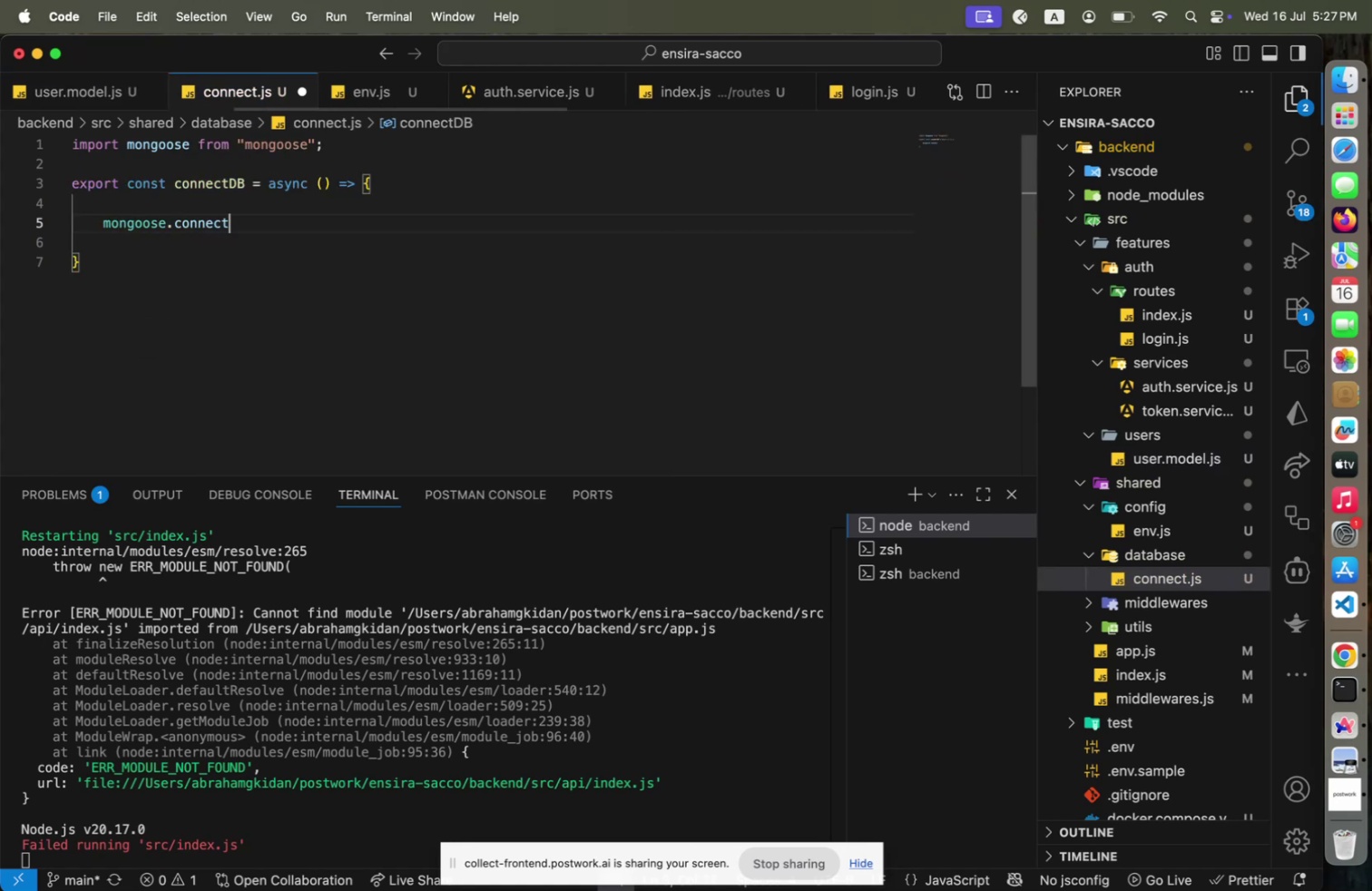 
type((env)
 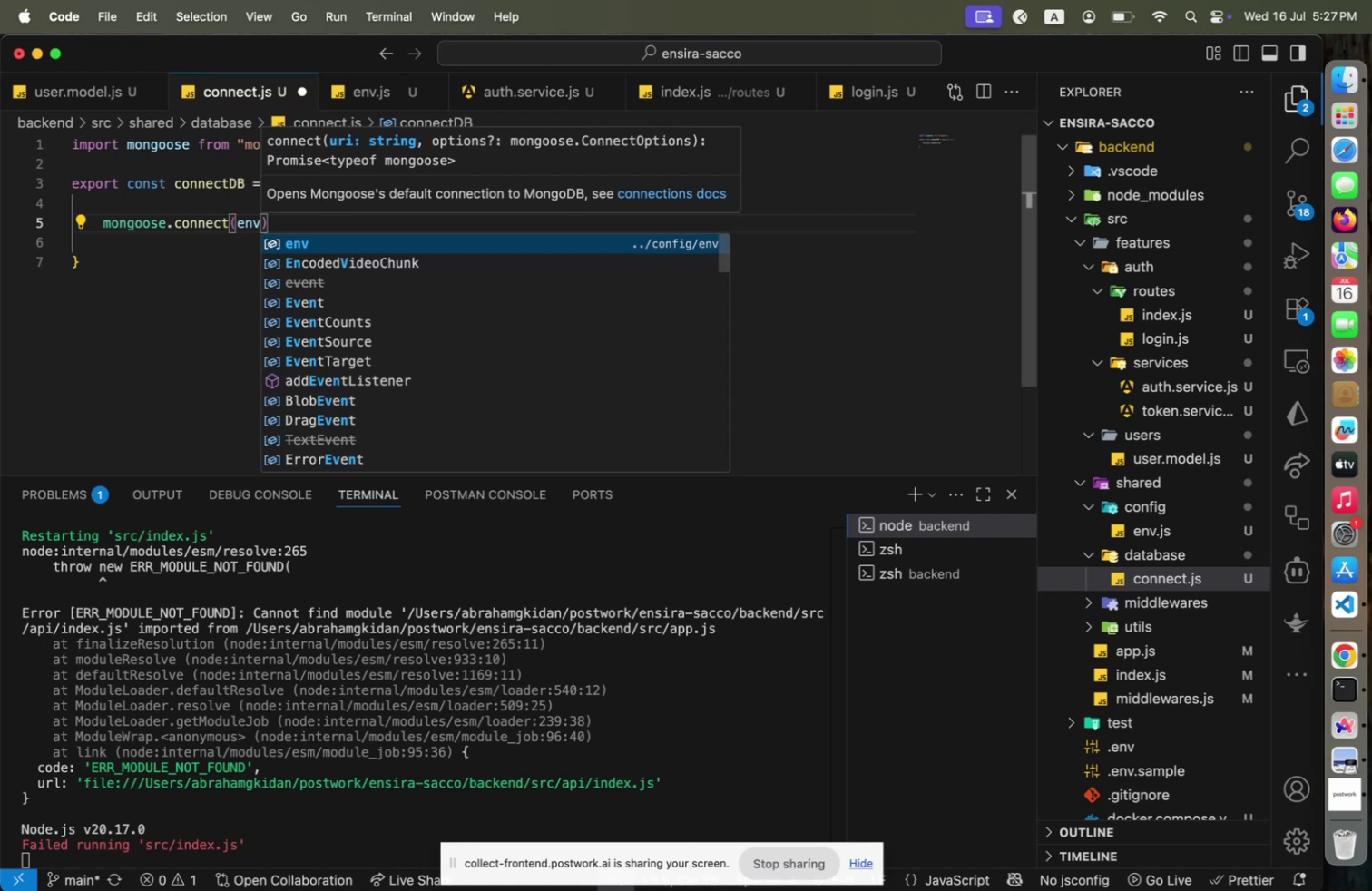 
key(Enter)
 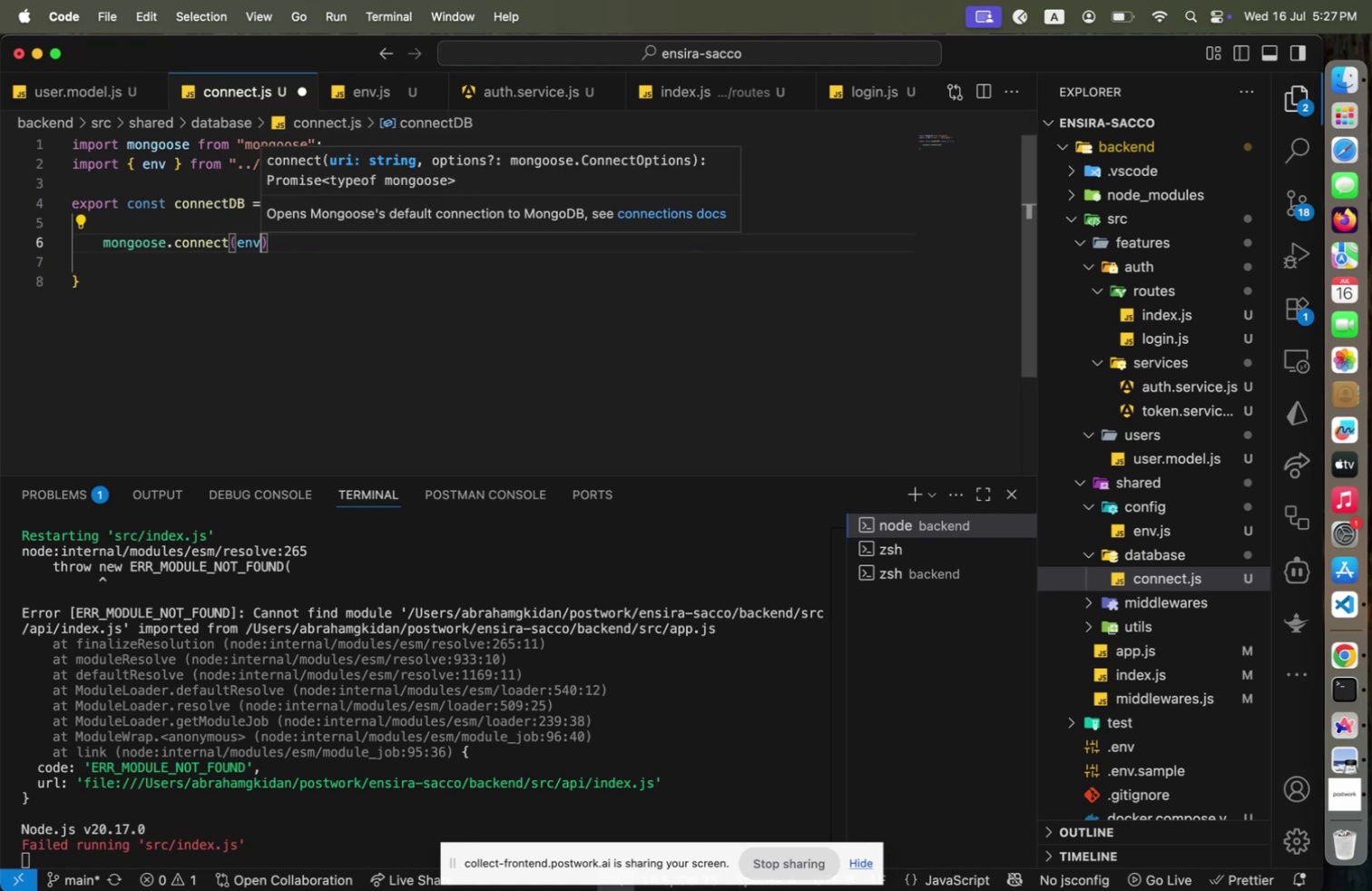 
key(Period)
 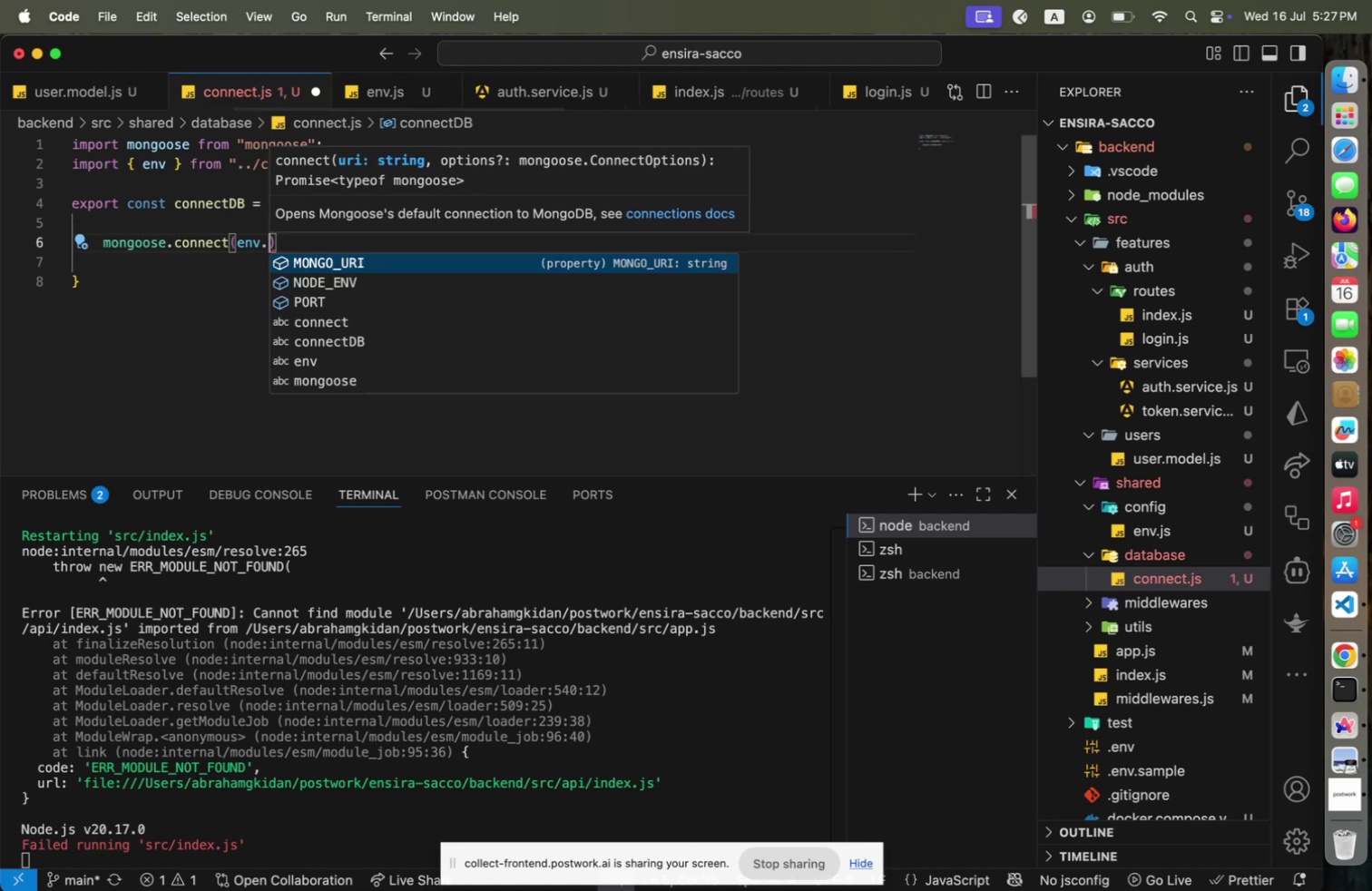 
key(Enter)
 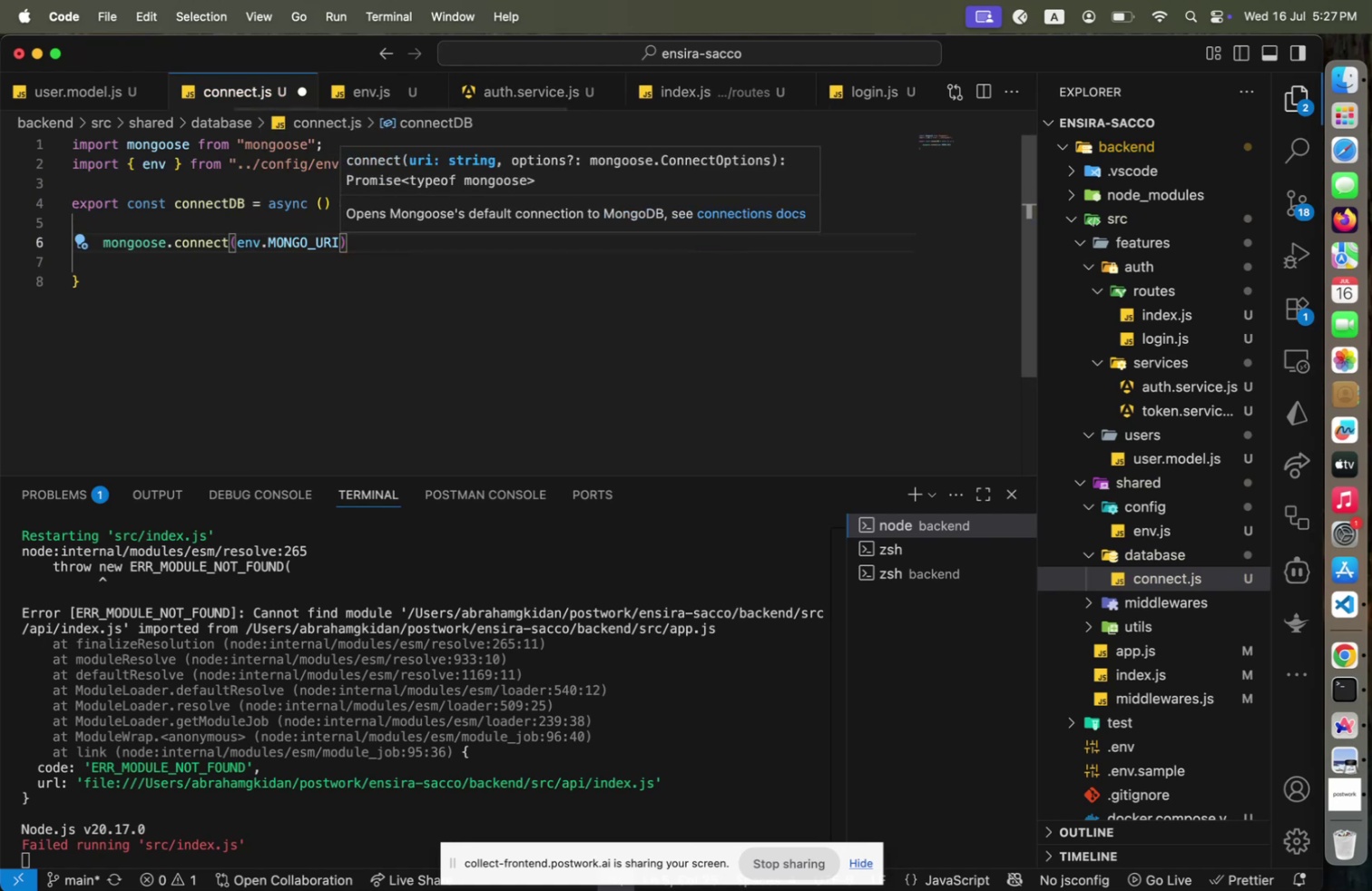 
key(ArrowRight)
 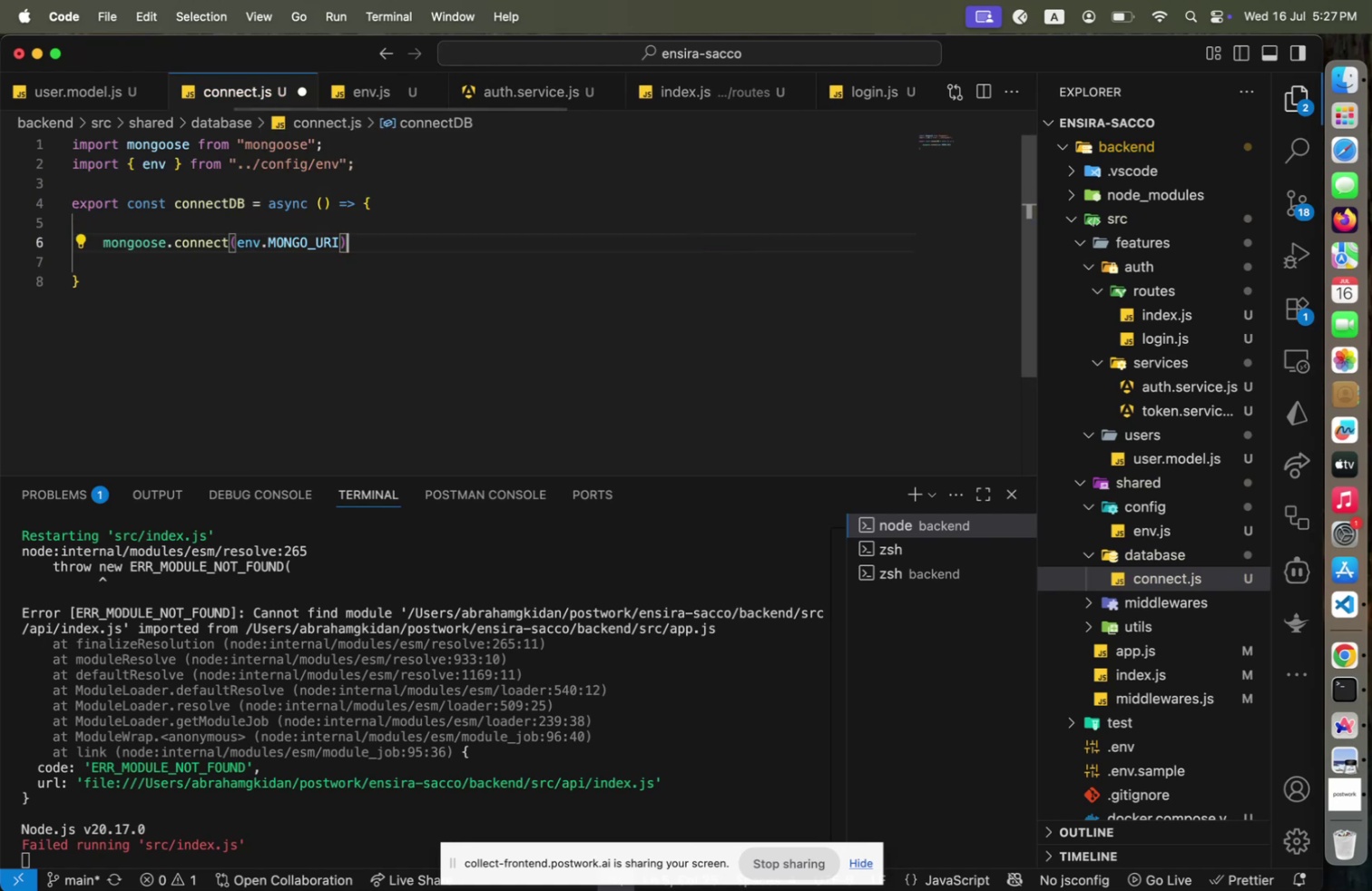 
key(ArrowLeft)
 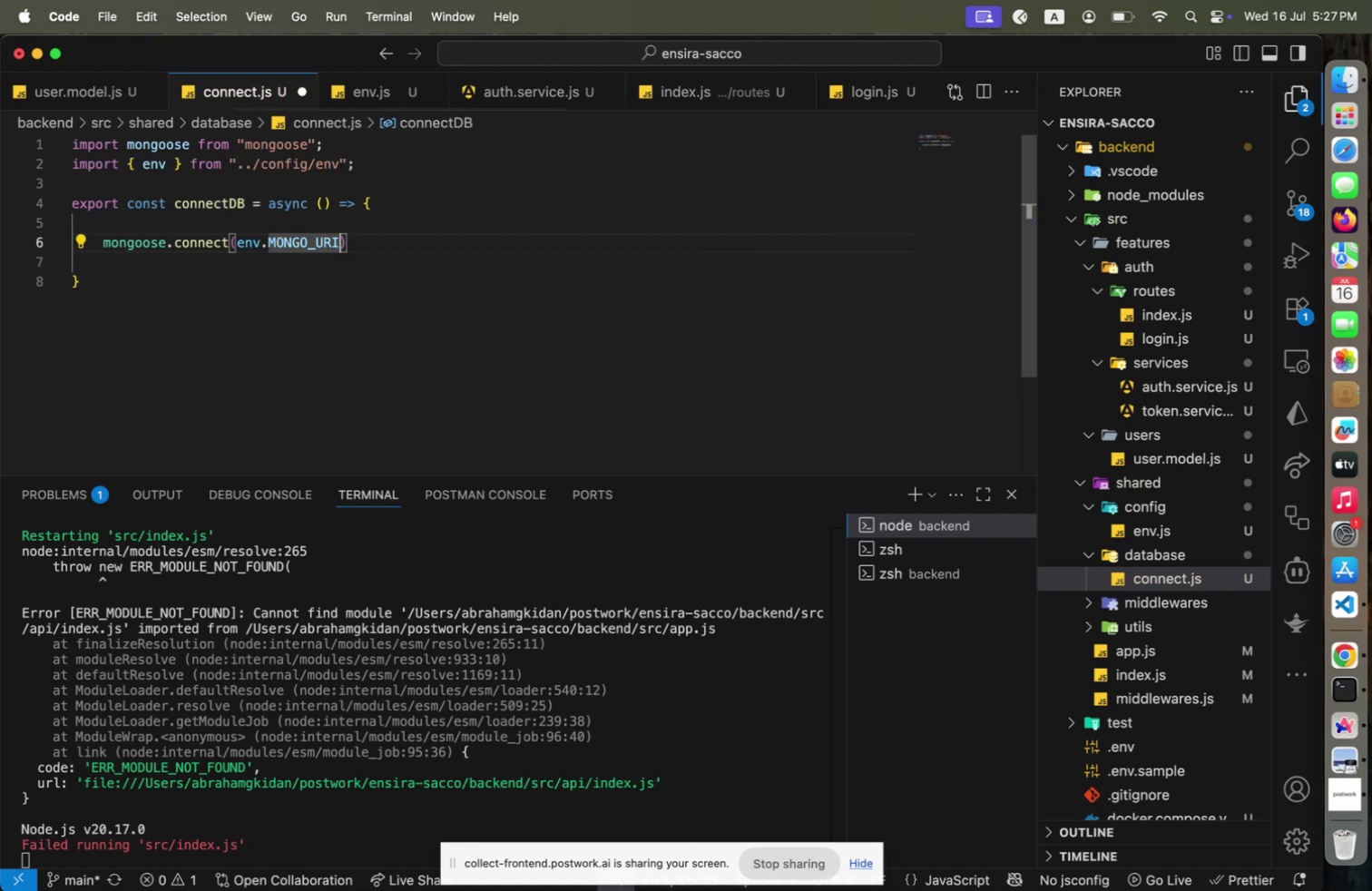 
key(ArrowRight)
 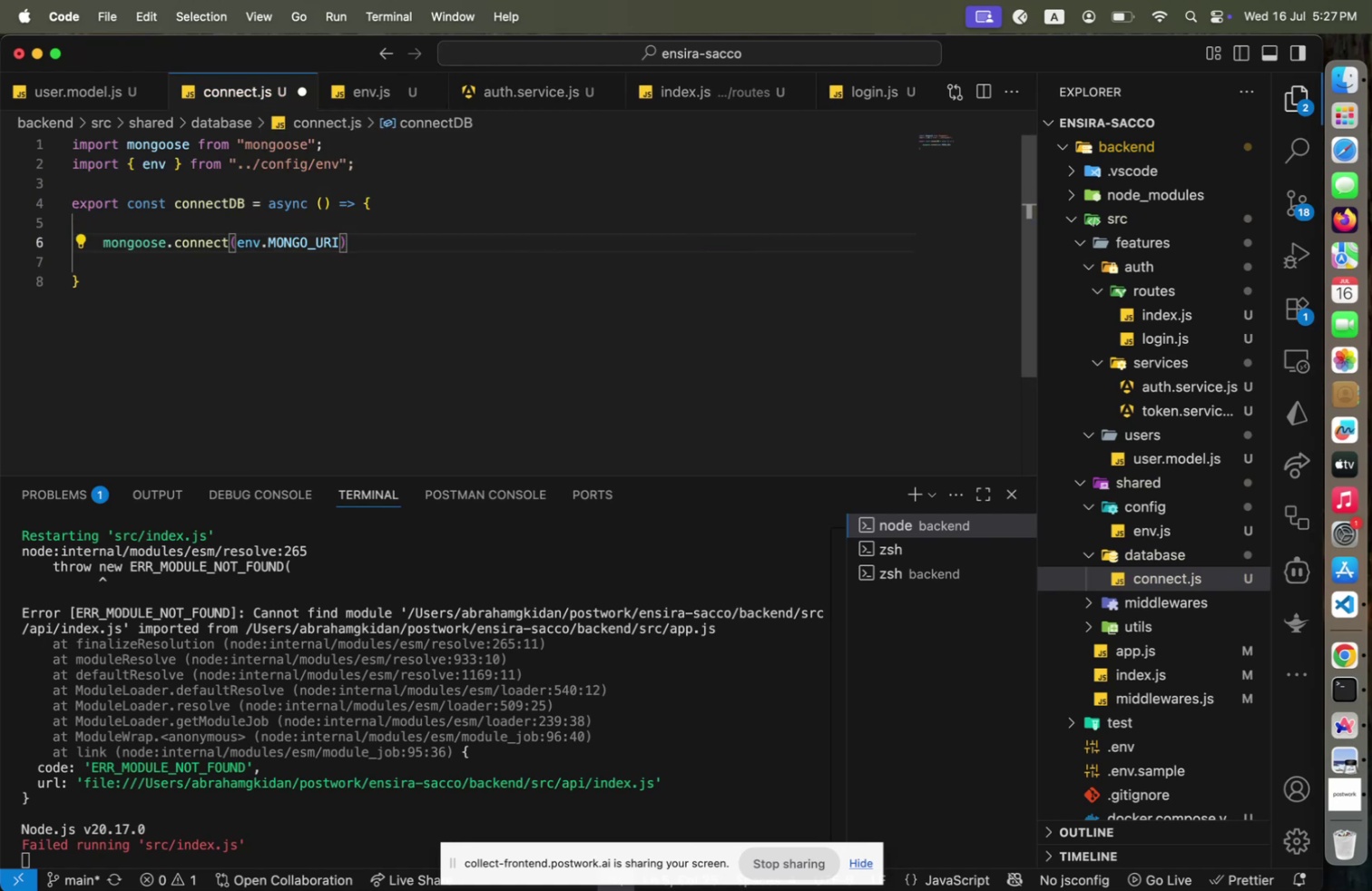 
key(Semicolon)
 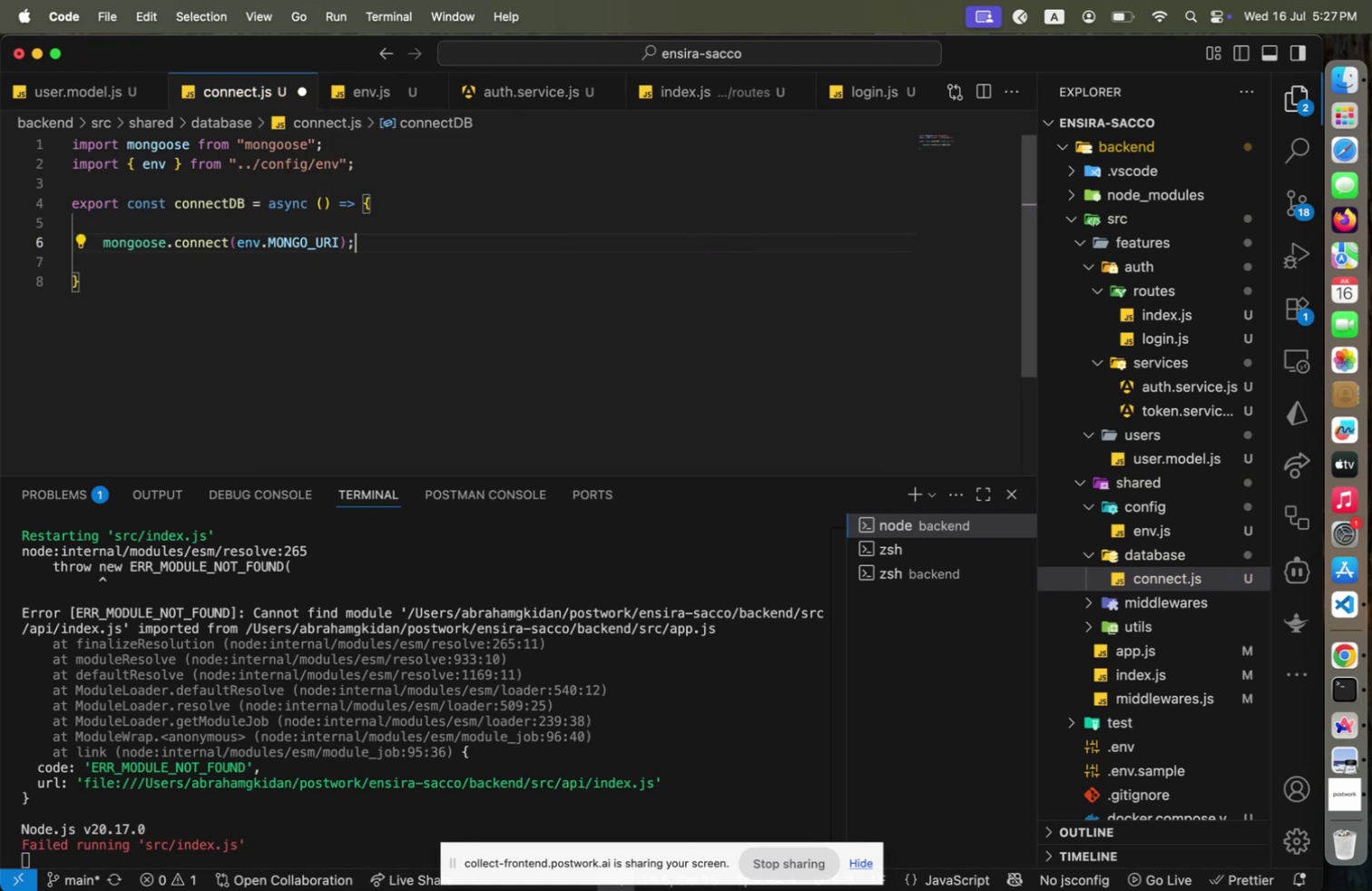 
key(Meta+CommandLeft)
 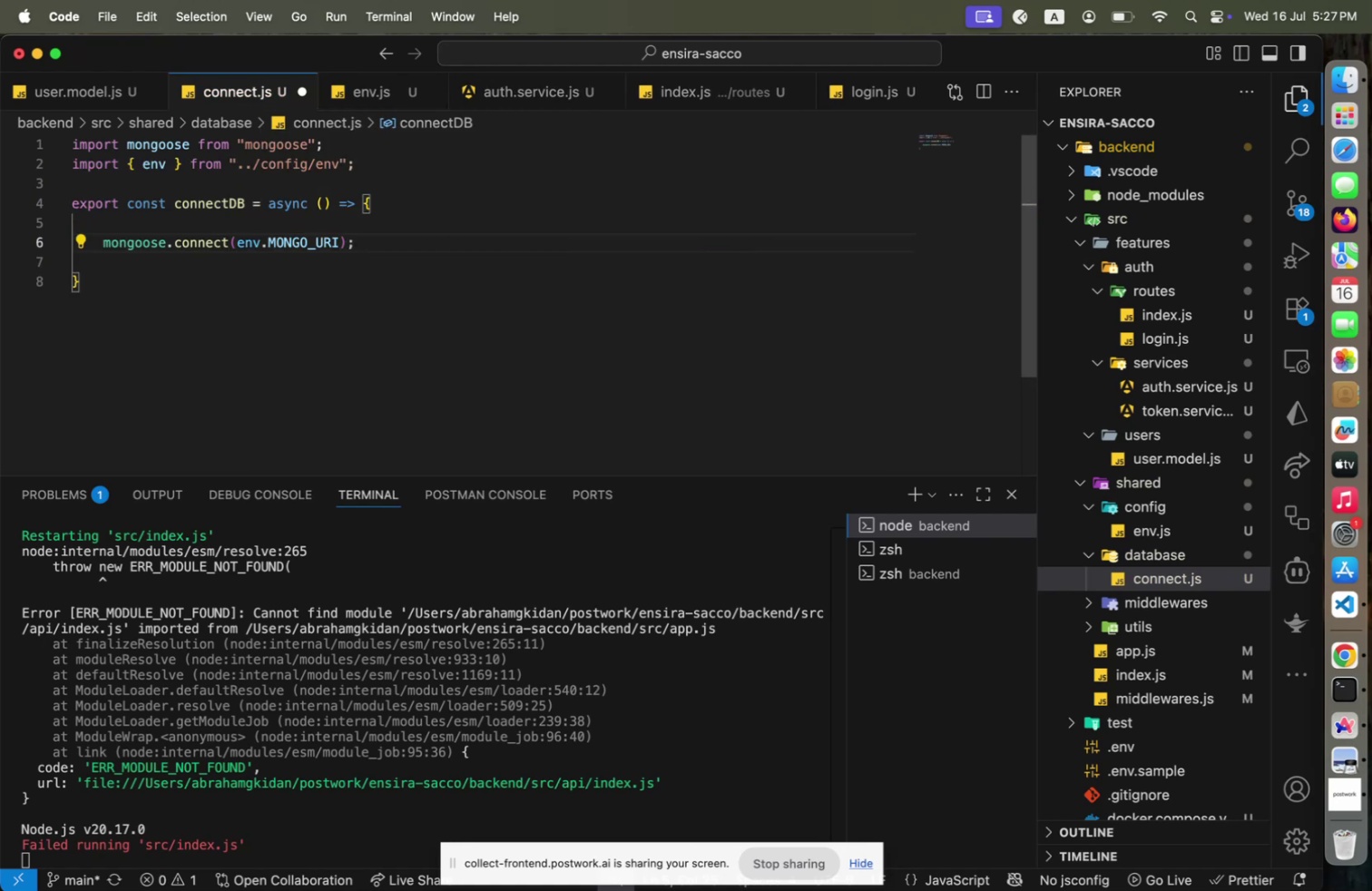 
key(Meta+S)
 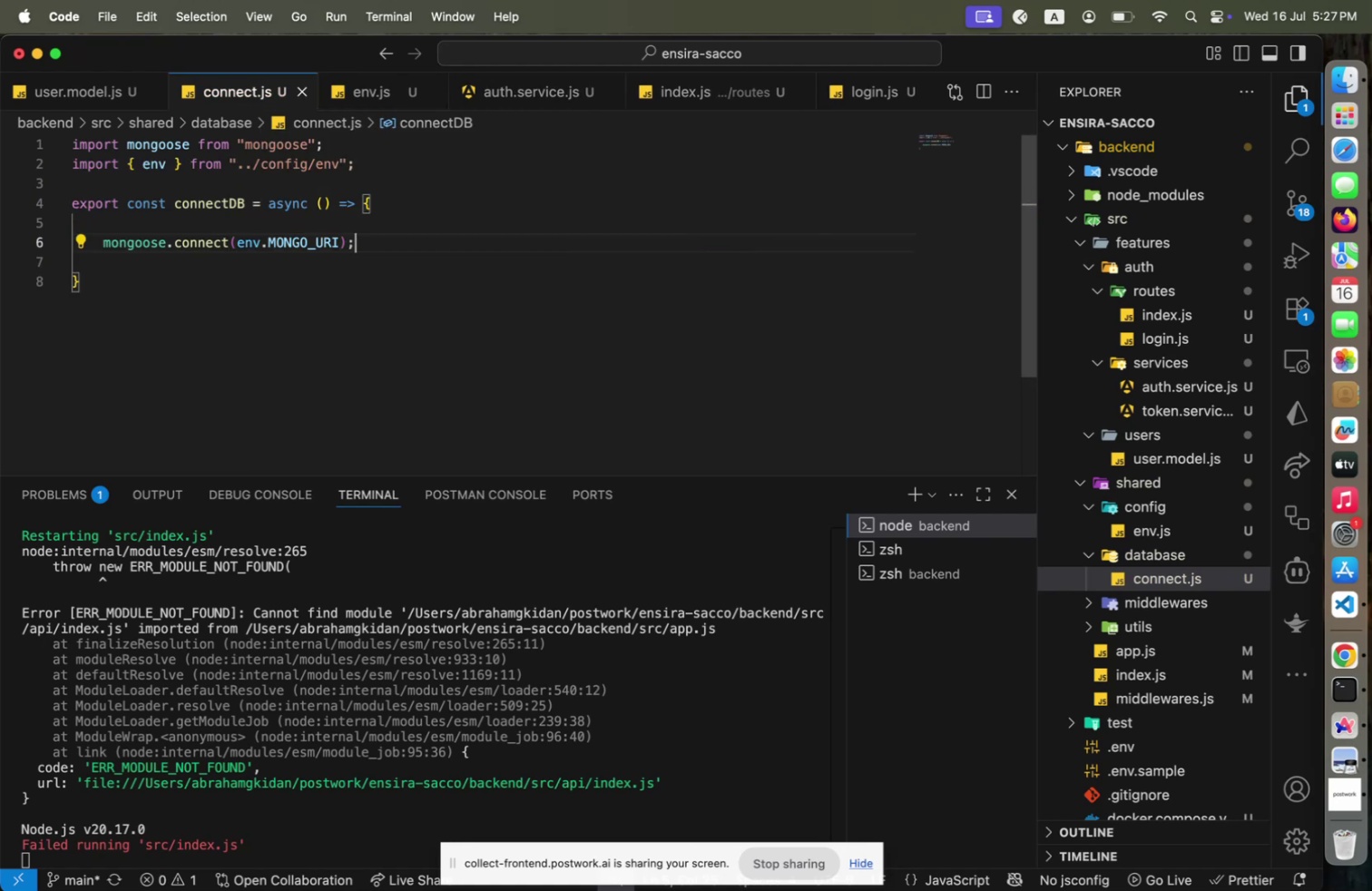 
key(ArrowDown)
 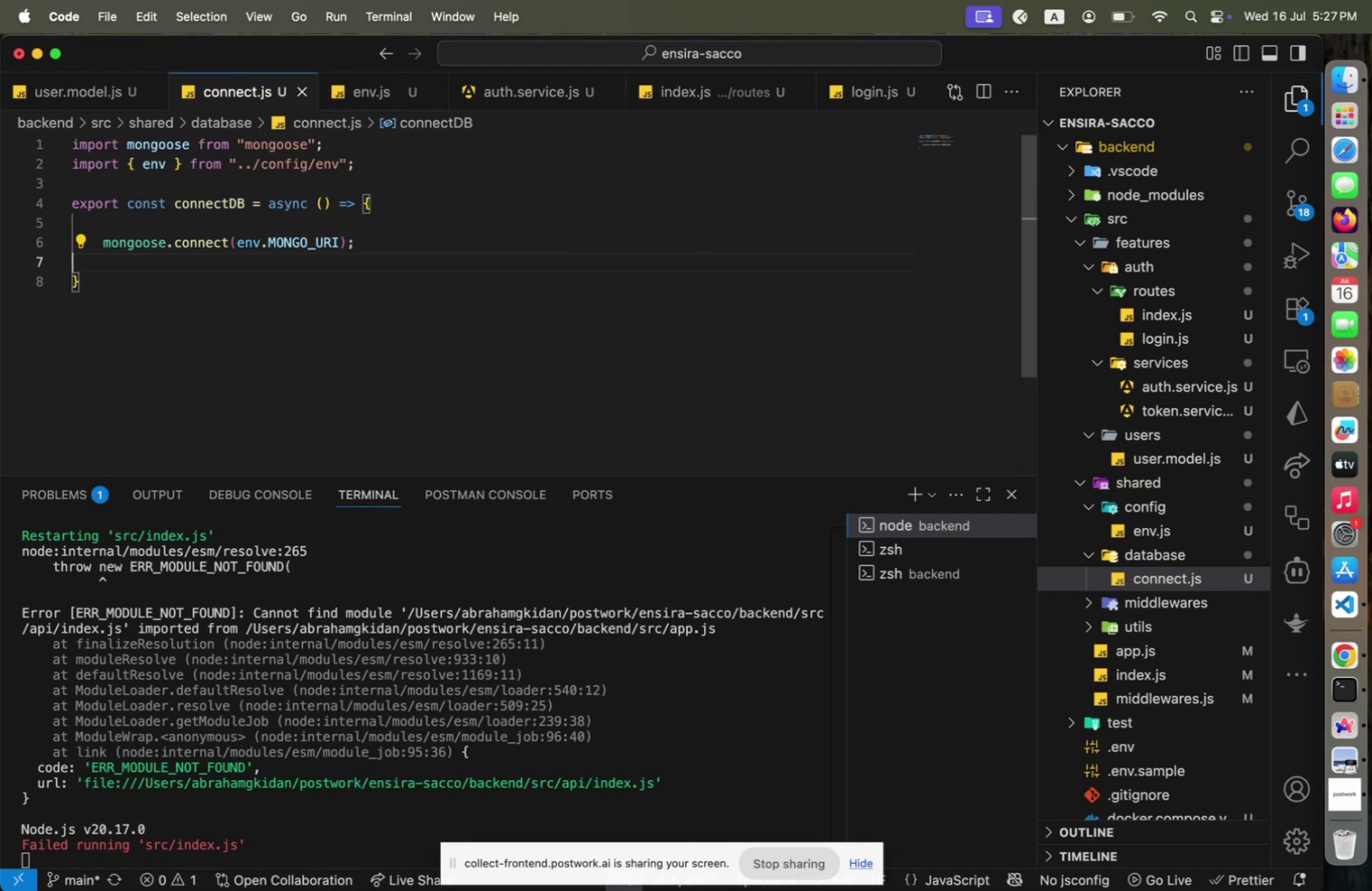 
key(Alt+Shift+F)
 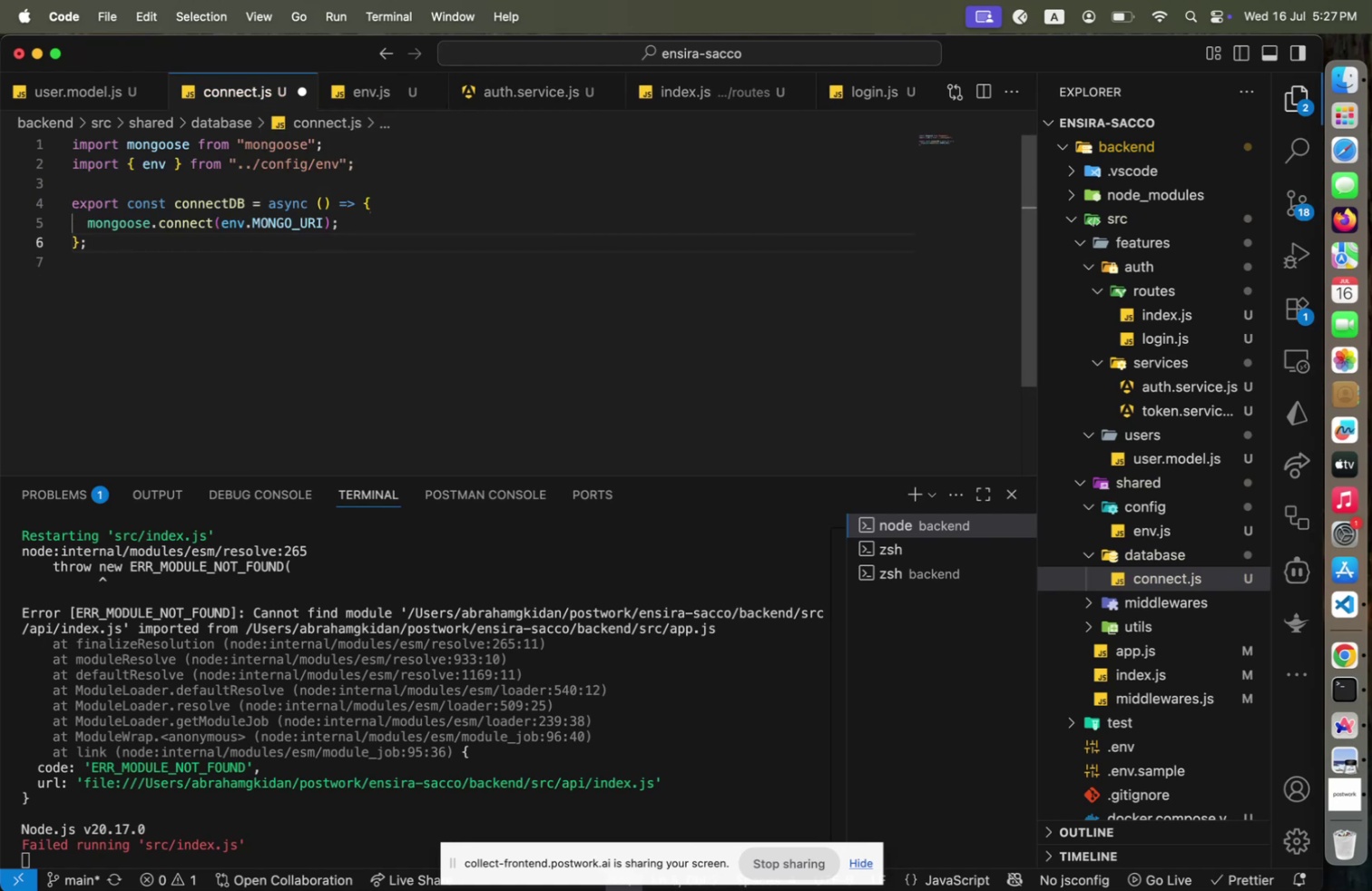 
key(ArrowUp)
 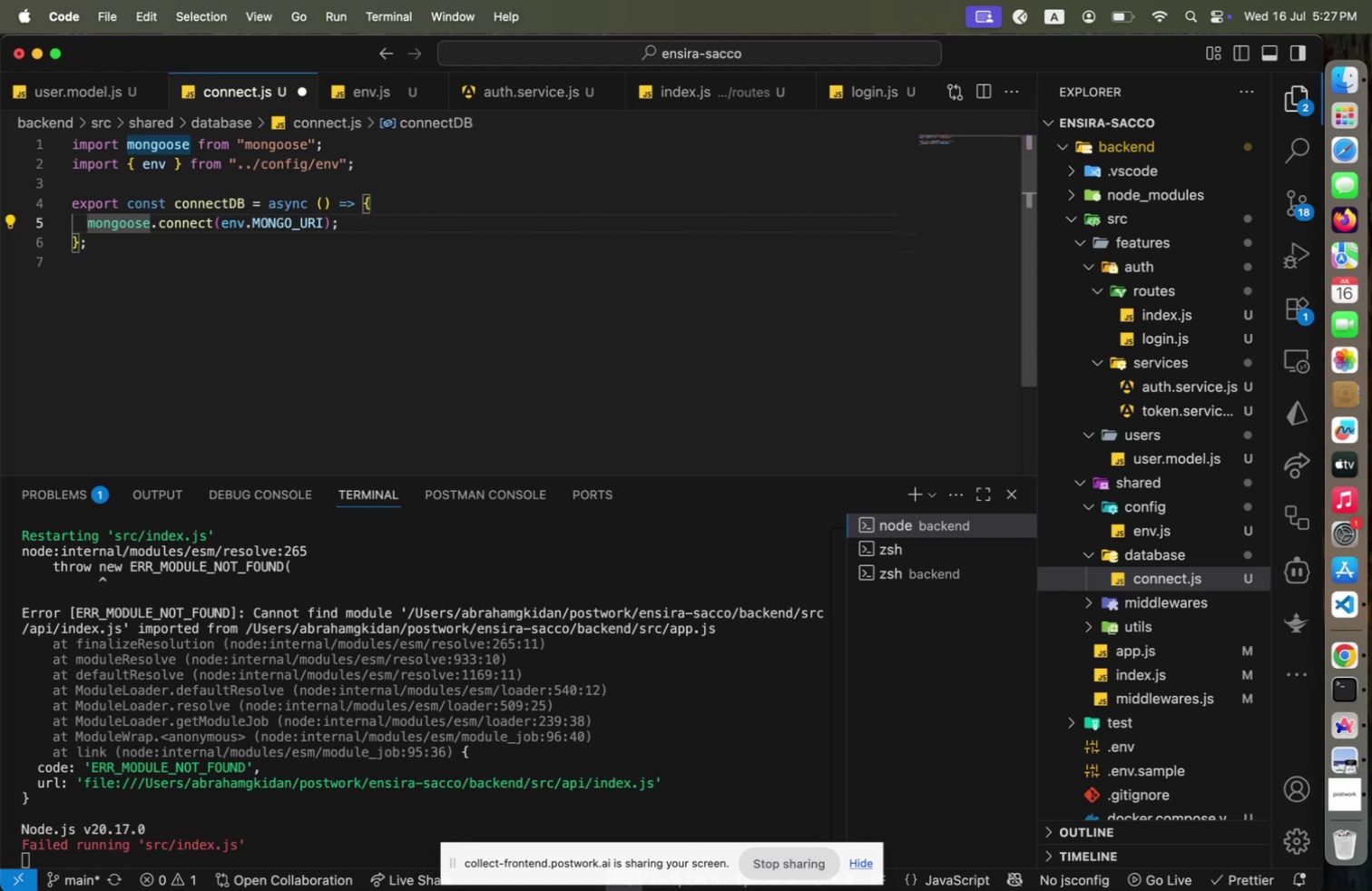 
wait(10.81)
 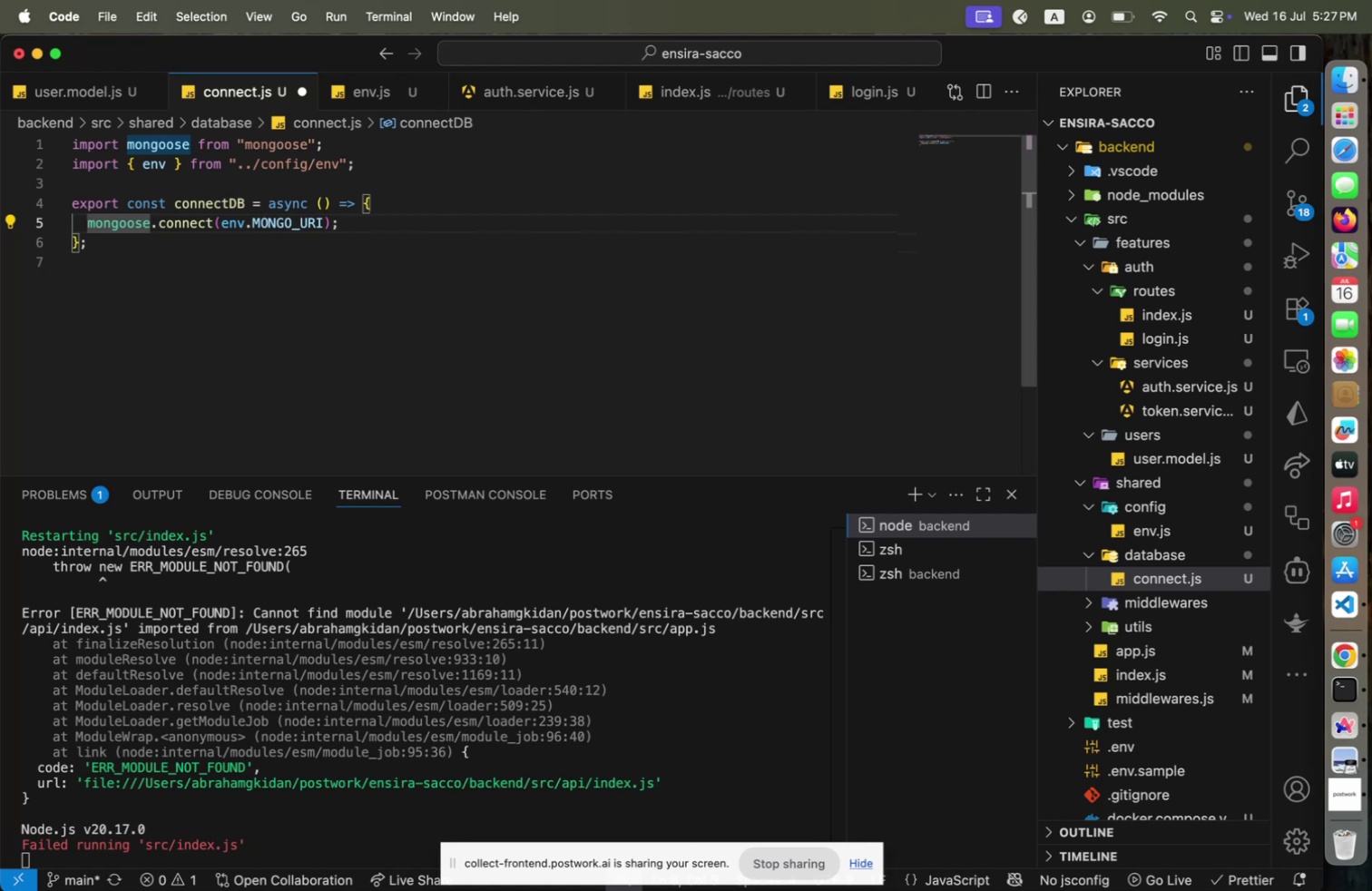 
key(Meta+CommandLeft)
 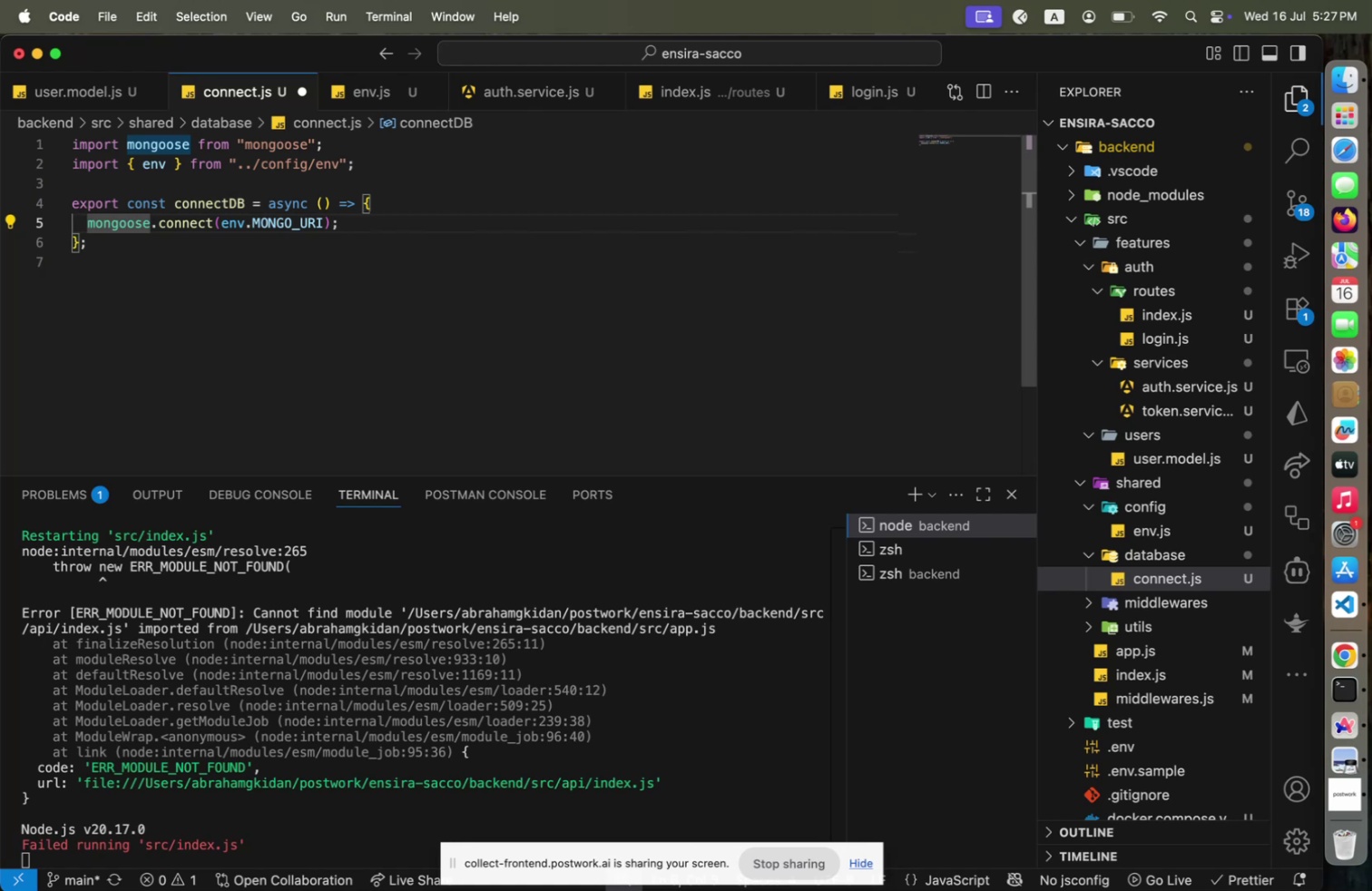 
key(Meta+S)
 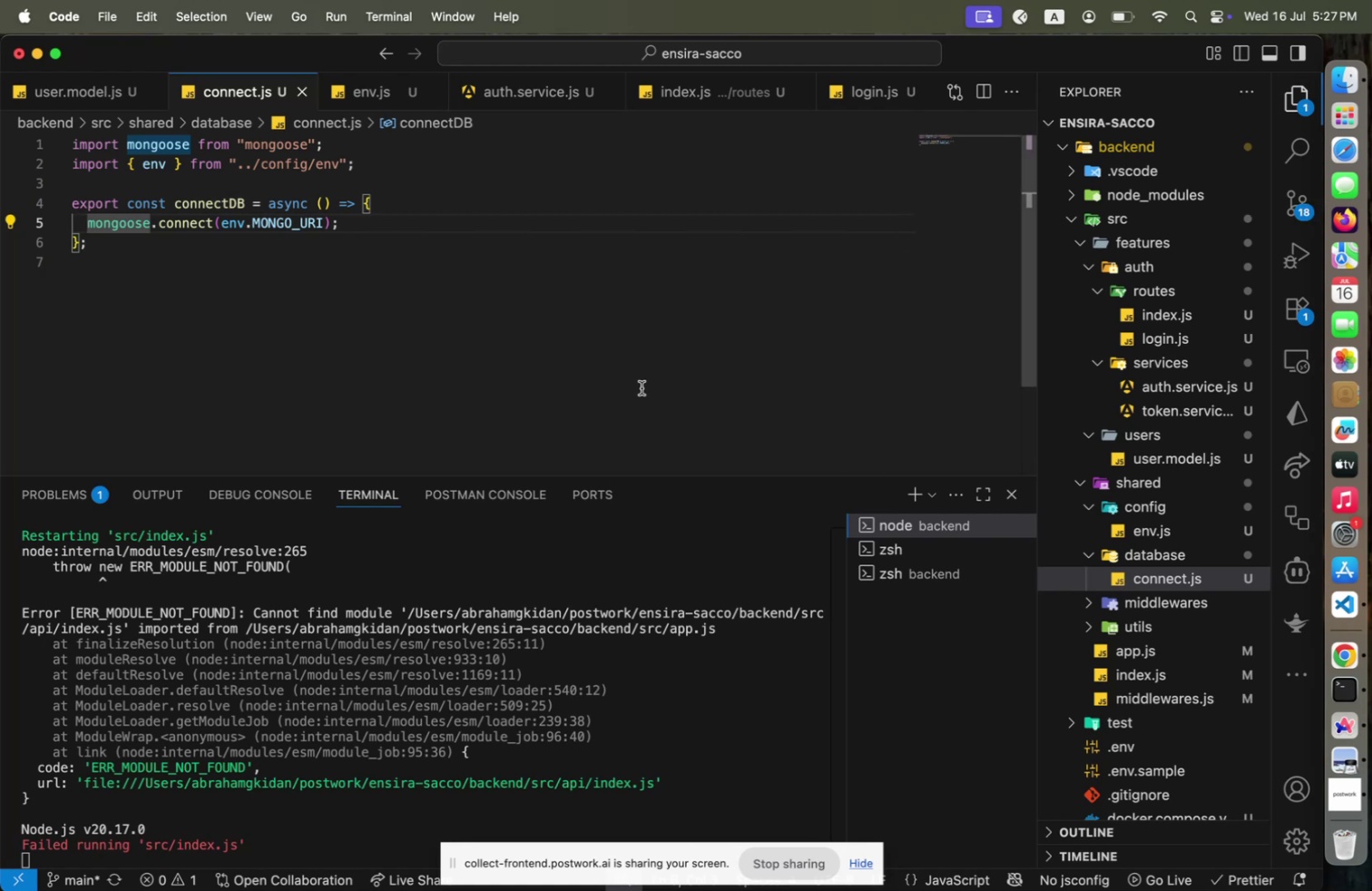 
left_click([642, 387])
 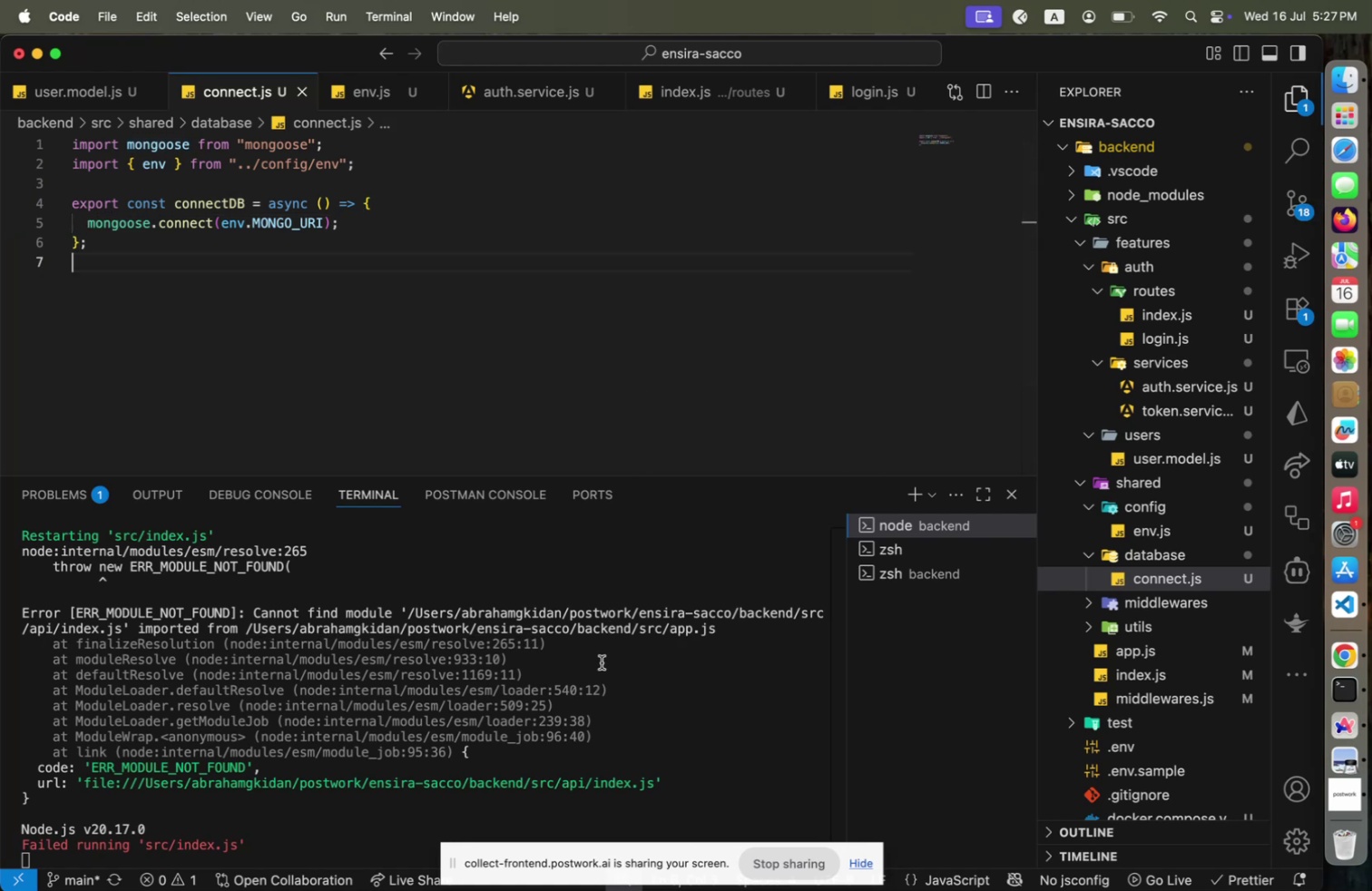 
scroll: coordinate [602, 661], scroll_direction: down, amount: 1.0
 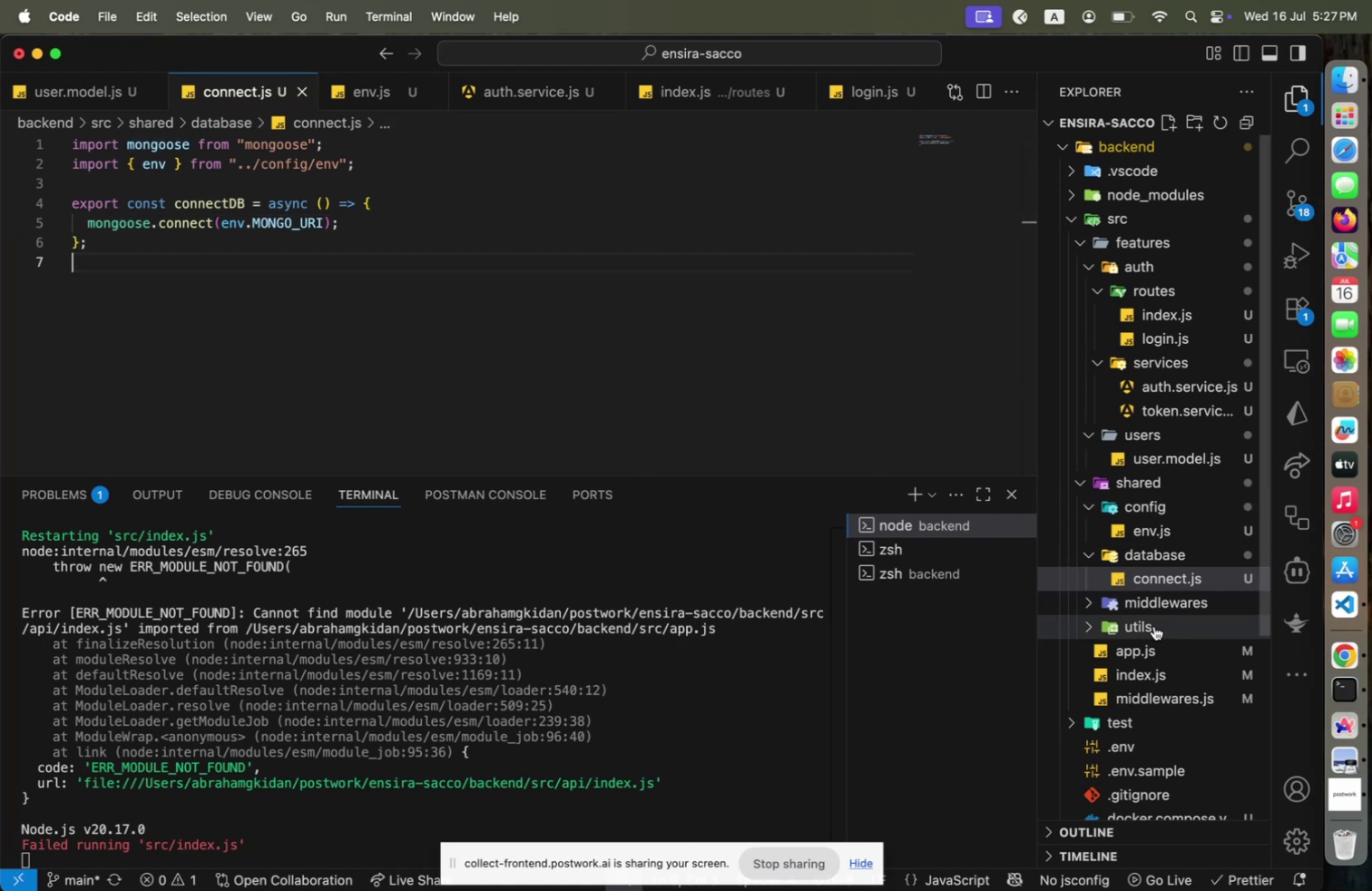 
left_click([1143, 650])
 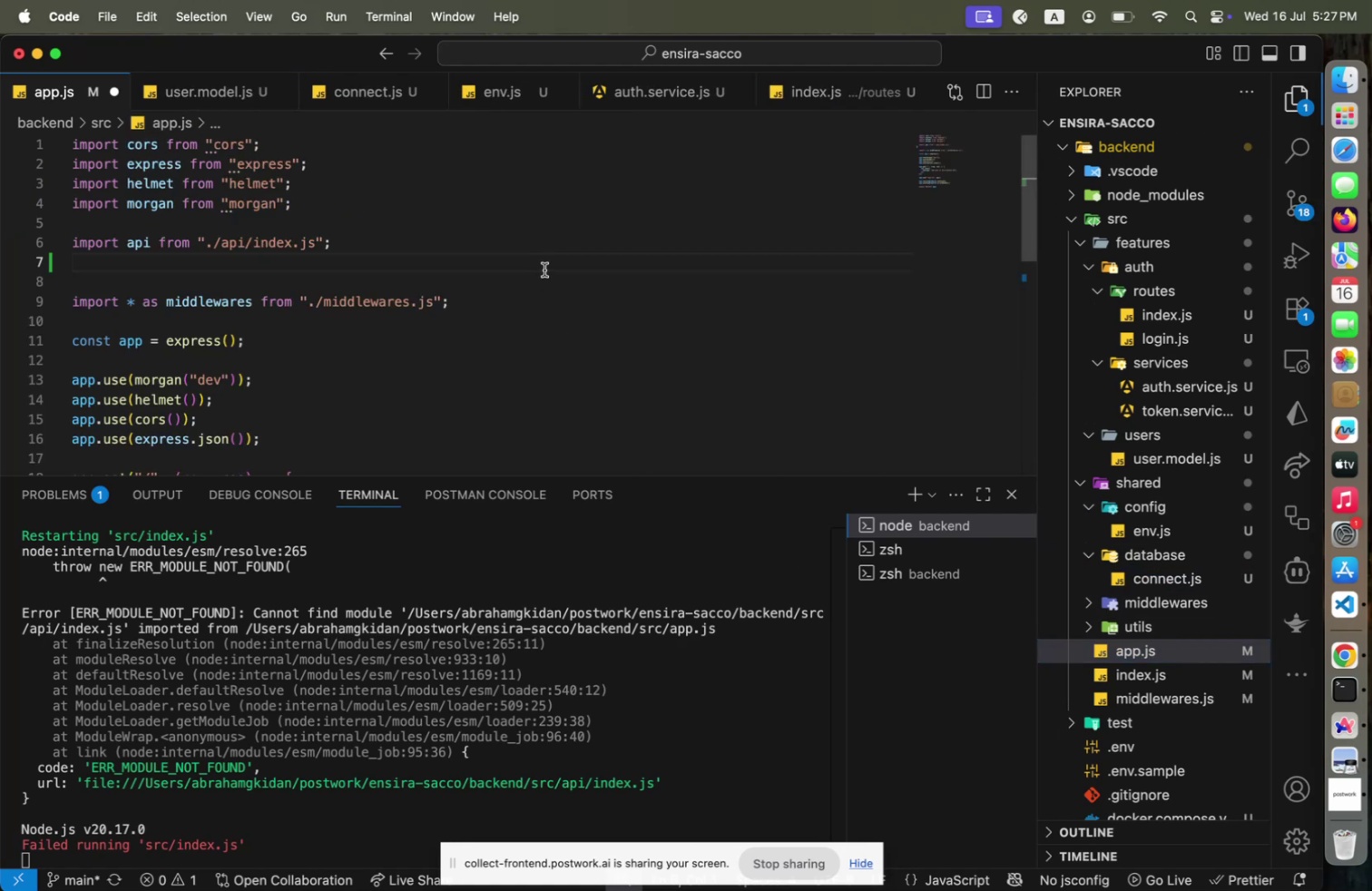 
type(import user)
key(Backspace)
key(Backspace)
key(Backspace)
key(Backspace)
type(authRoutes from './)
 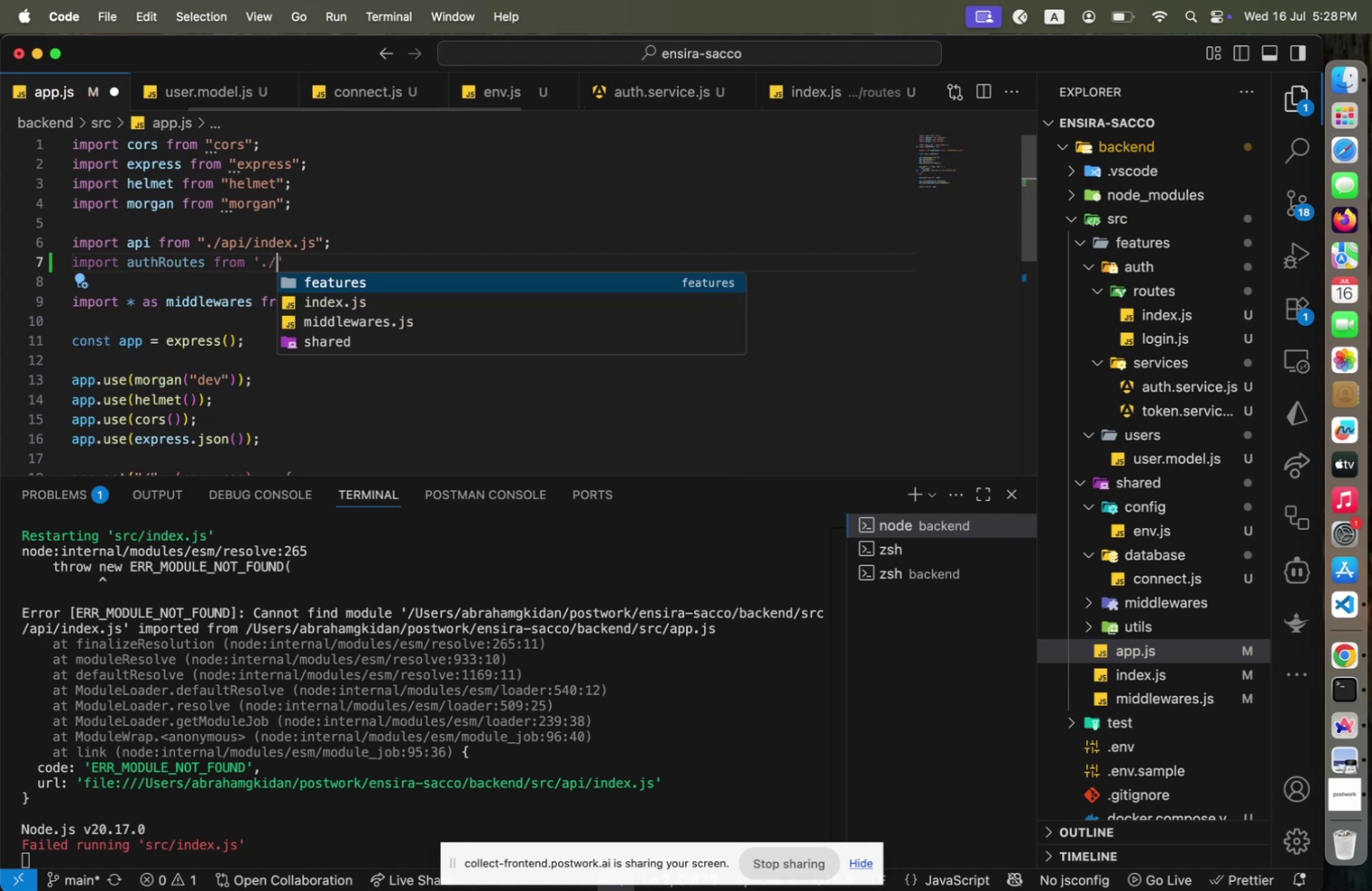 
key(Enter)
 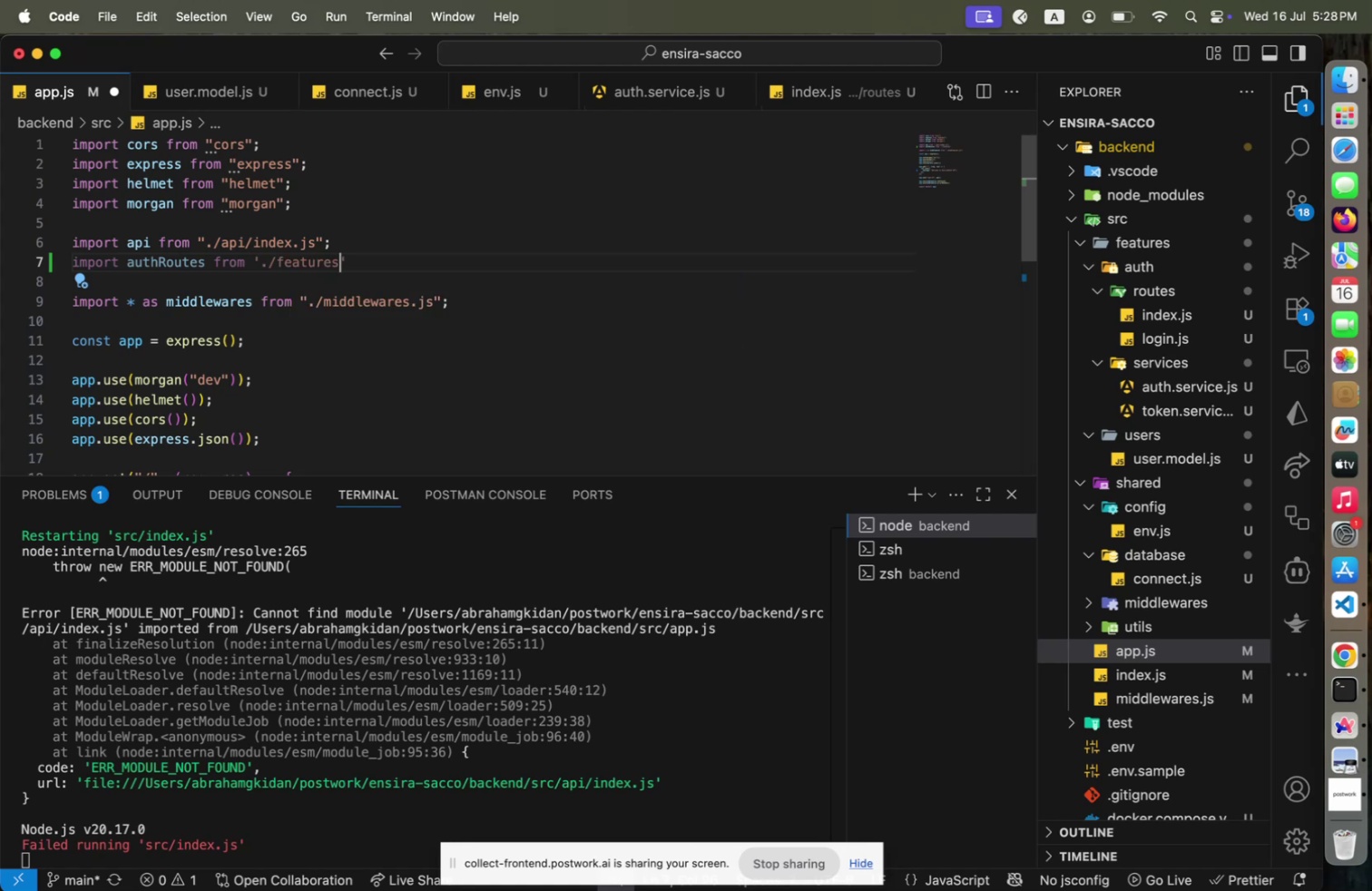 
key(Slash)
 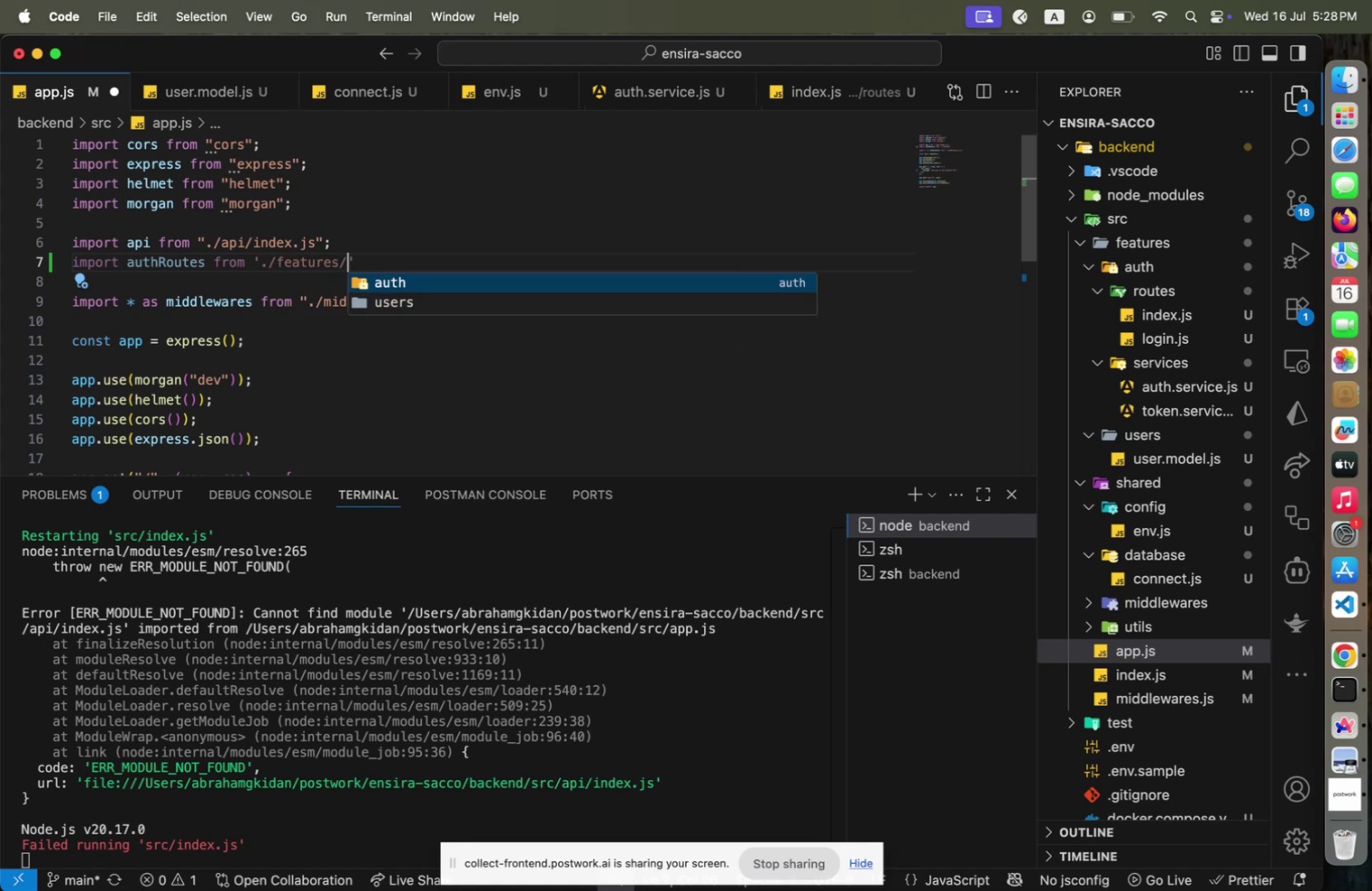 
key(Enter)
 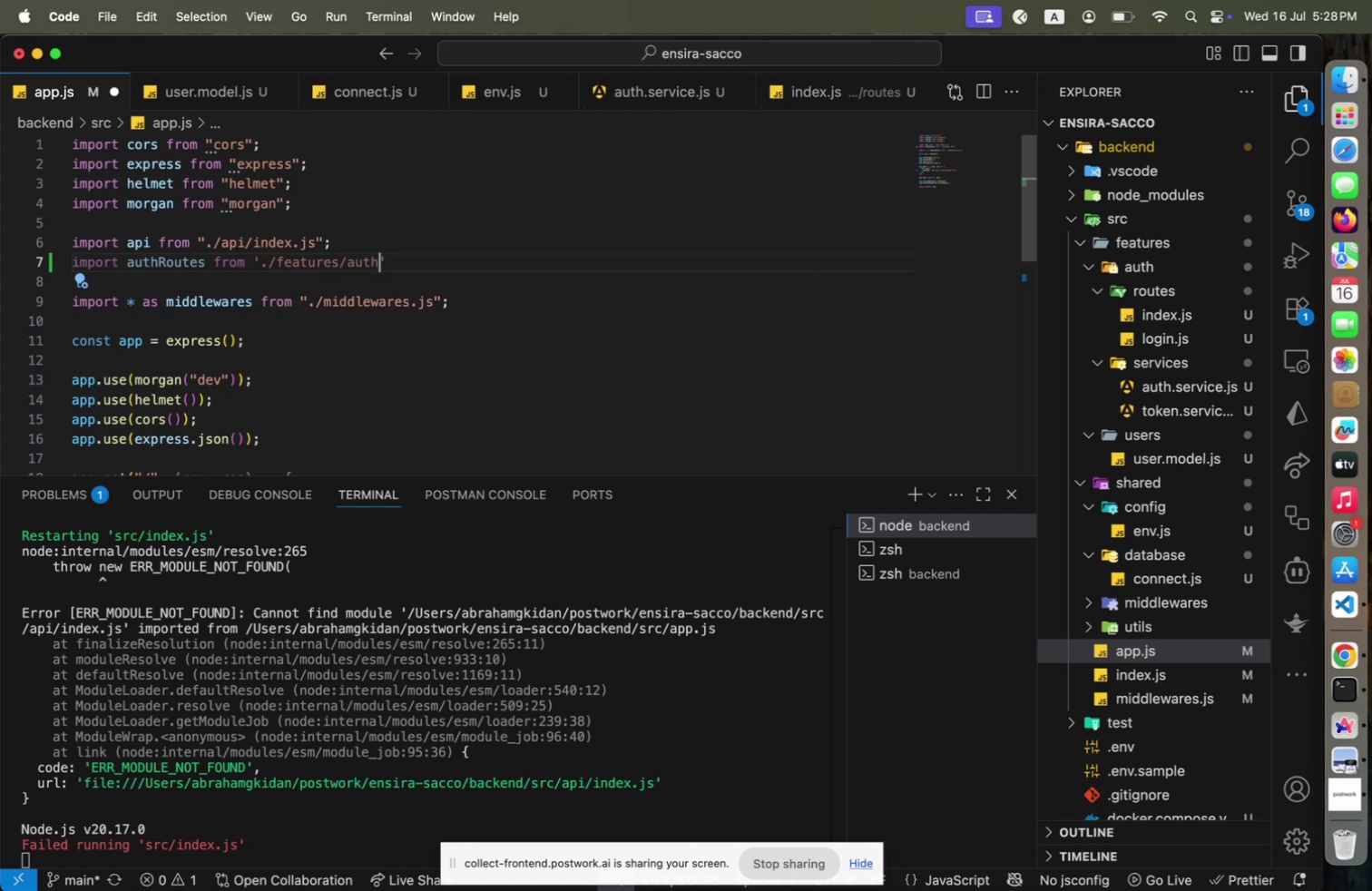 
key(Slash)
 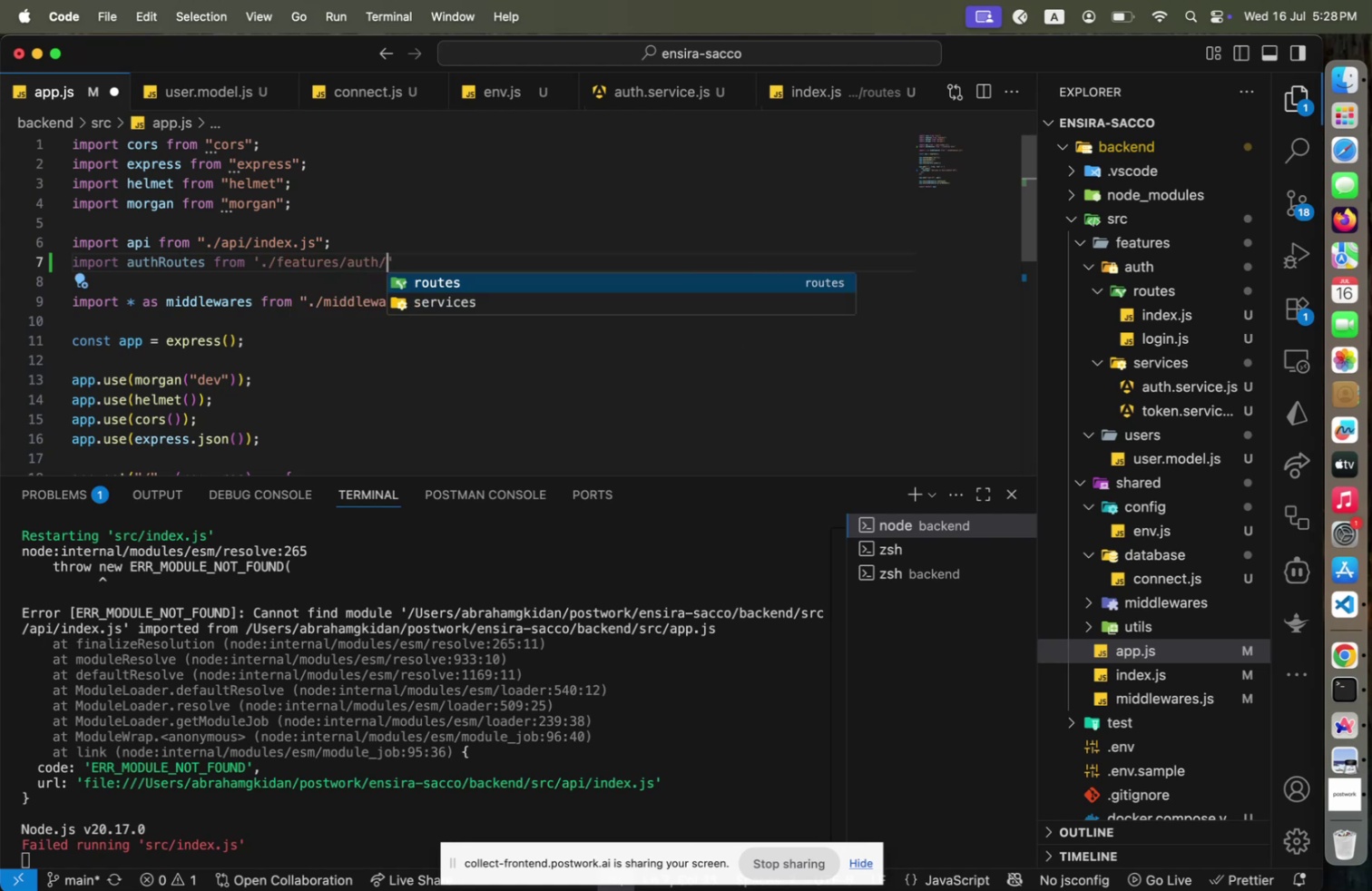 
key(Enter)
 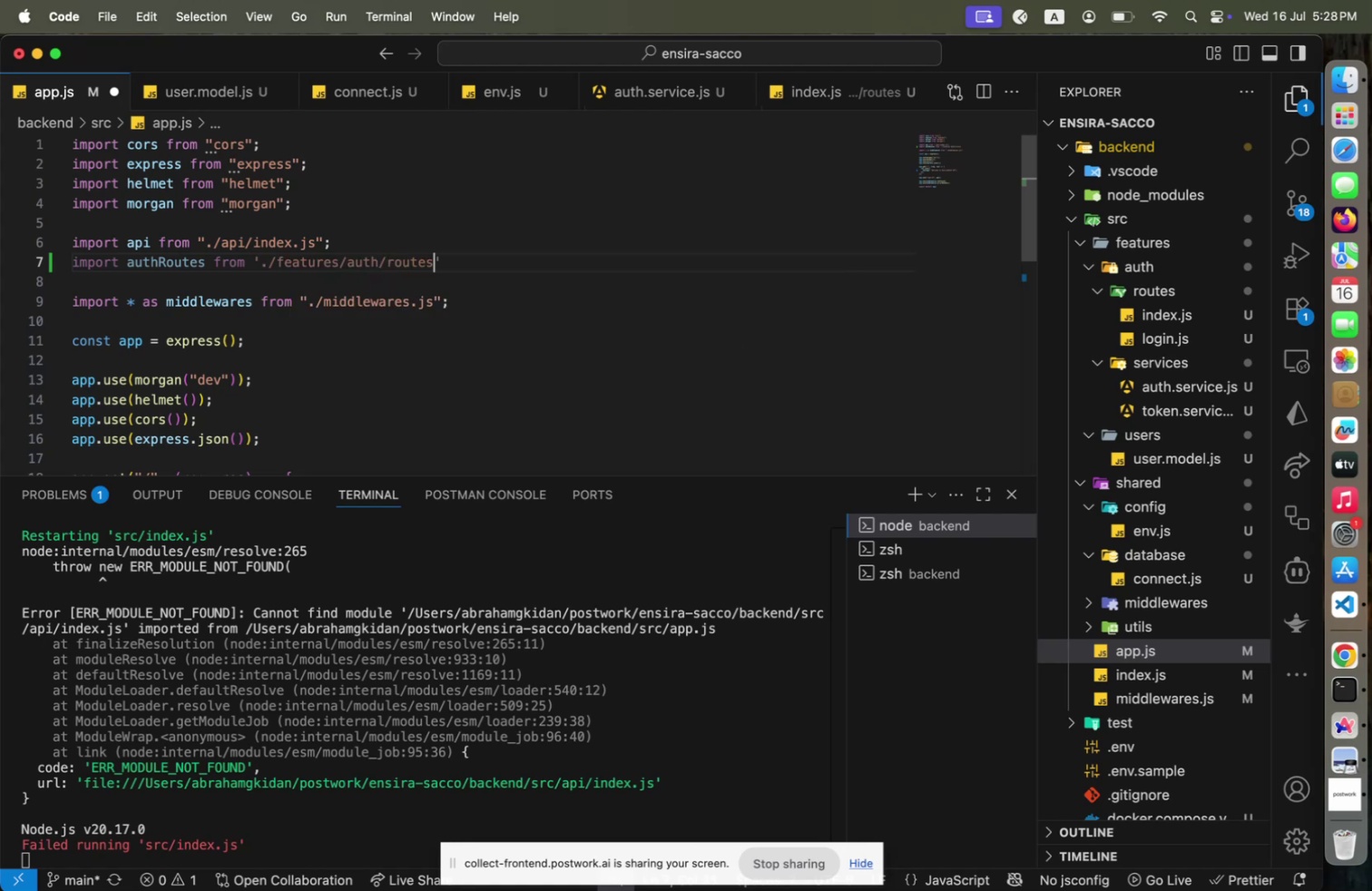 
key(ArrowRight)
 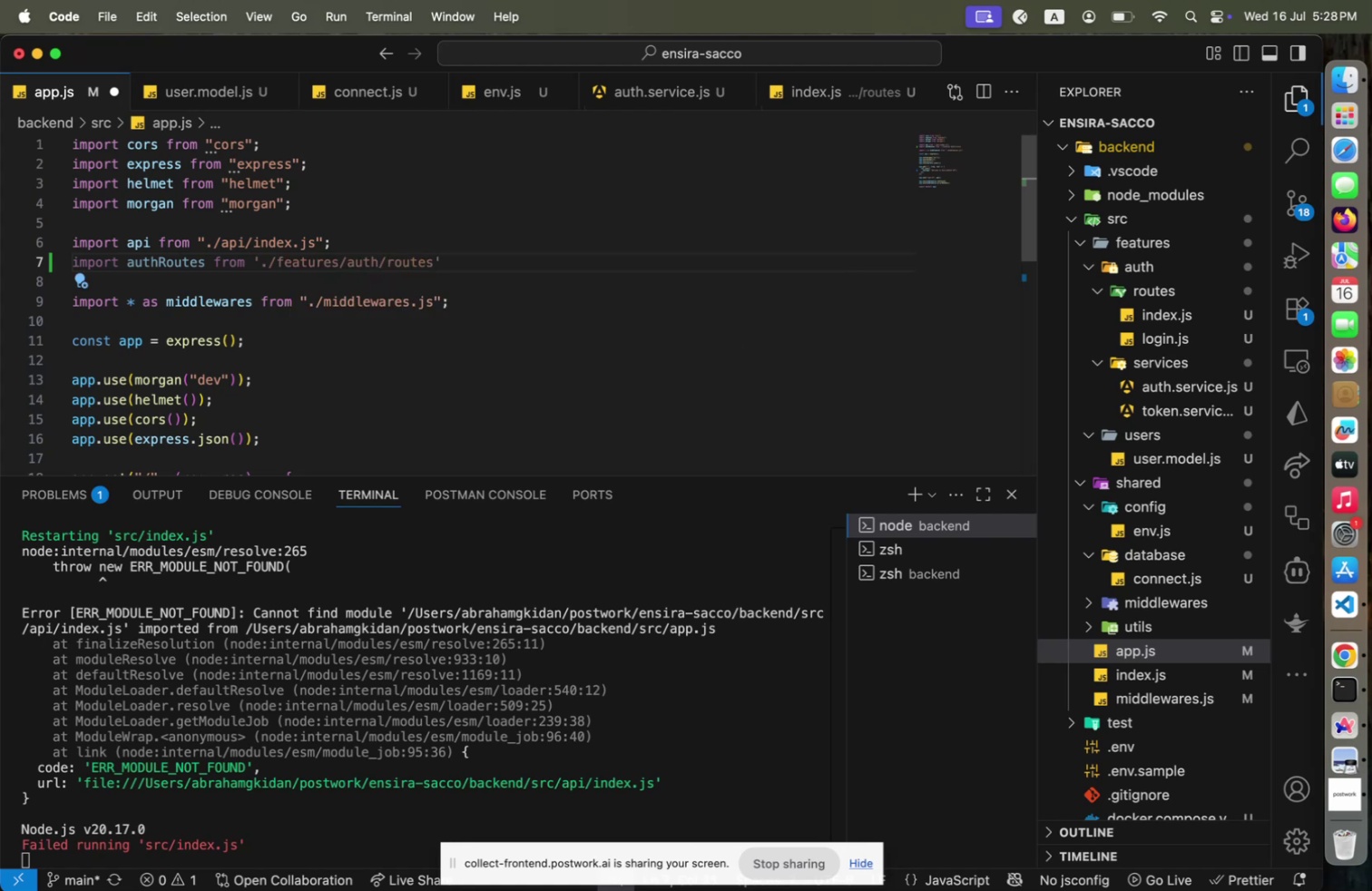 
key(Semicolon)
 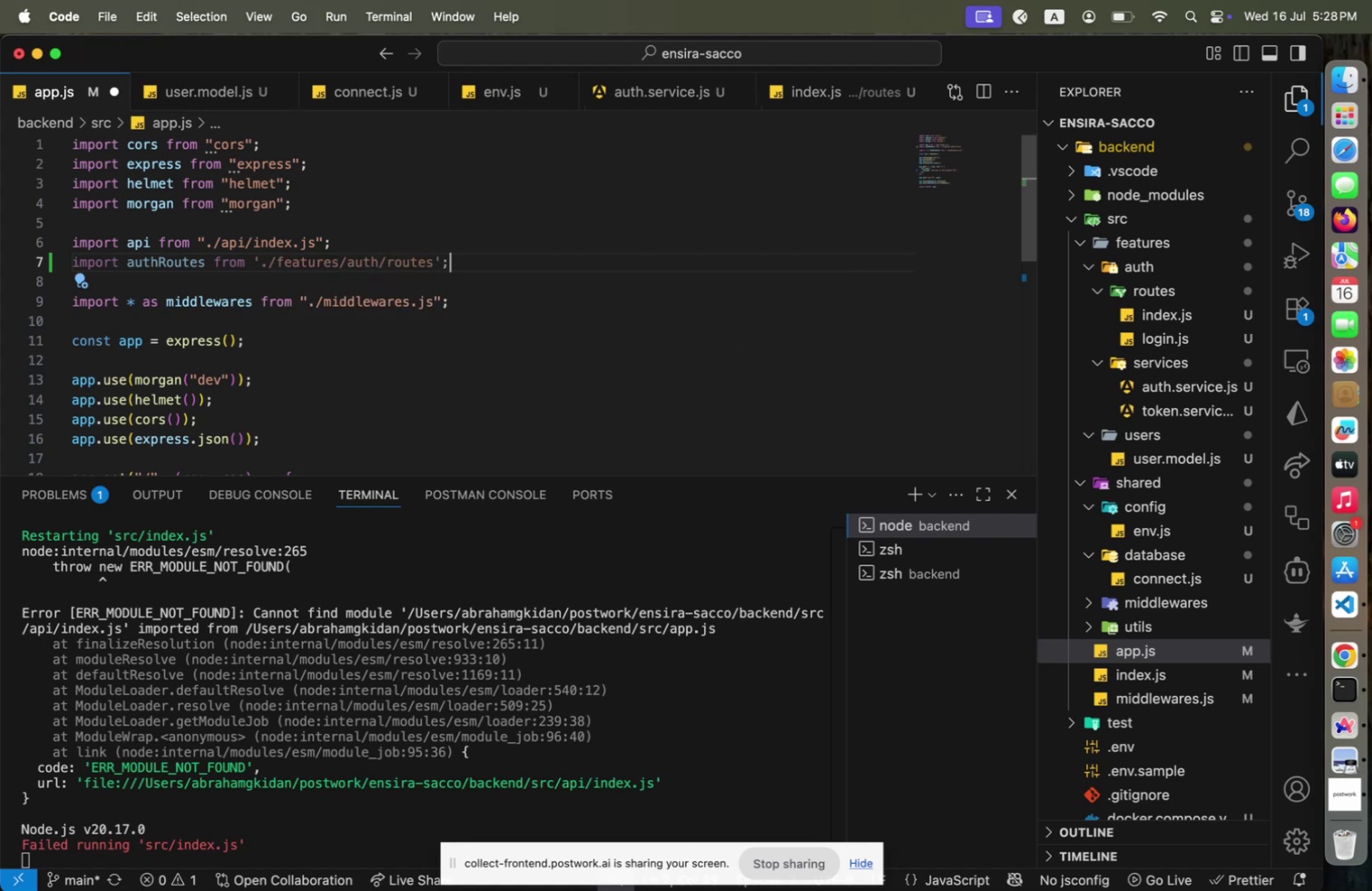 
key(ArrowDown)
 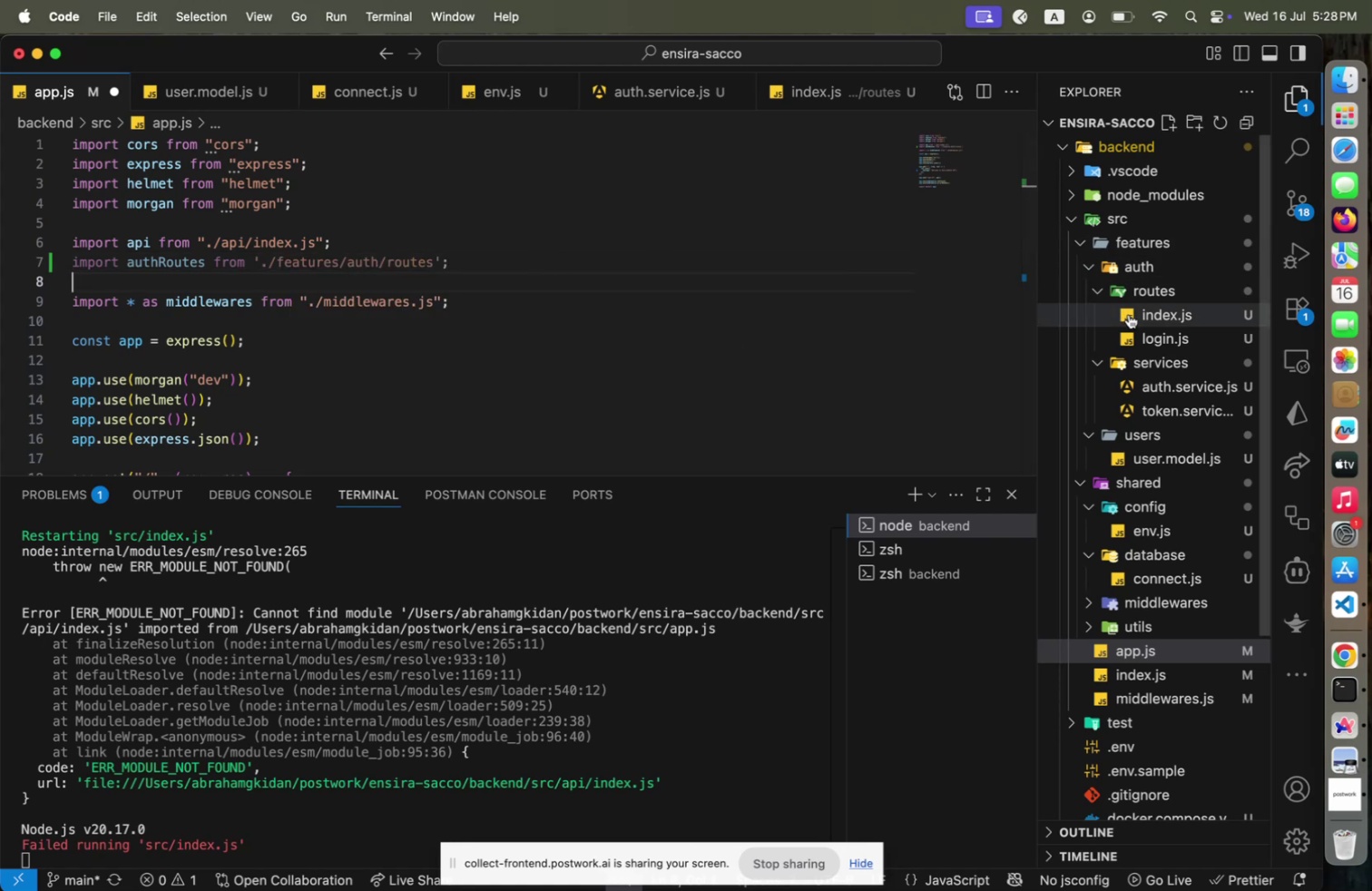 
left_click([1130, 317])
 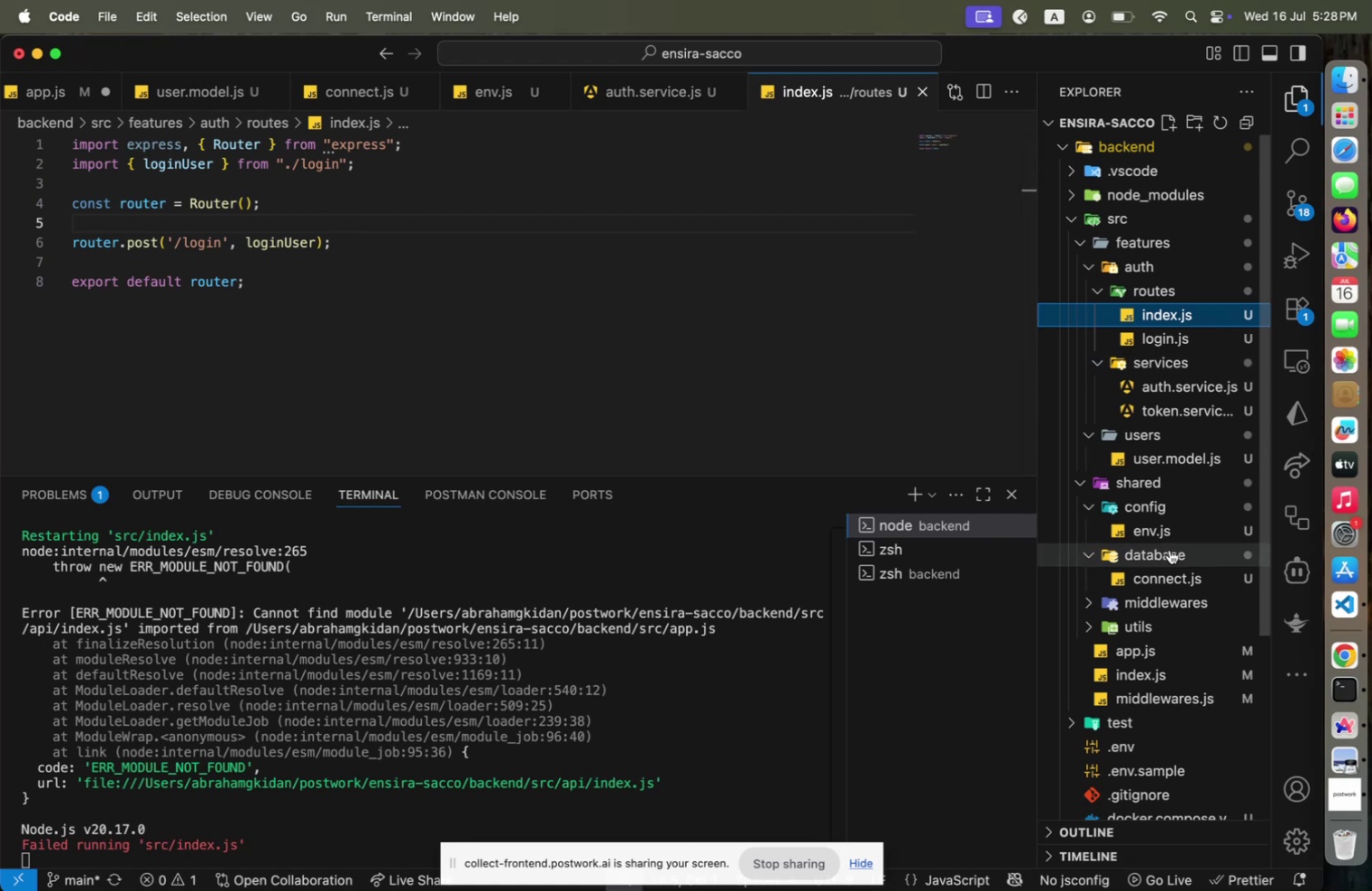 
left_click([1157, 654])
 